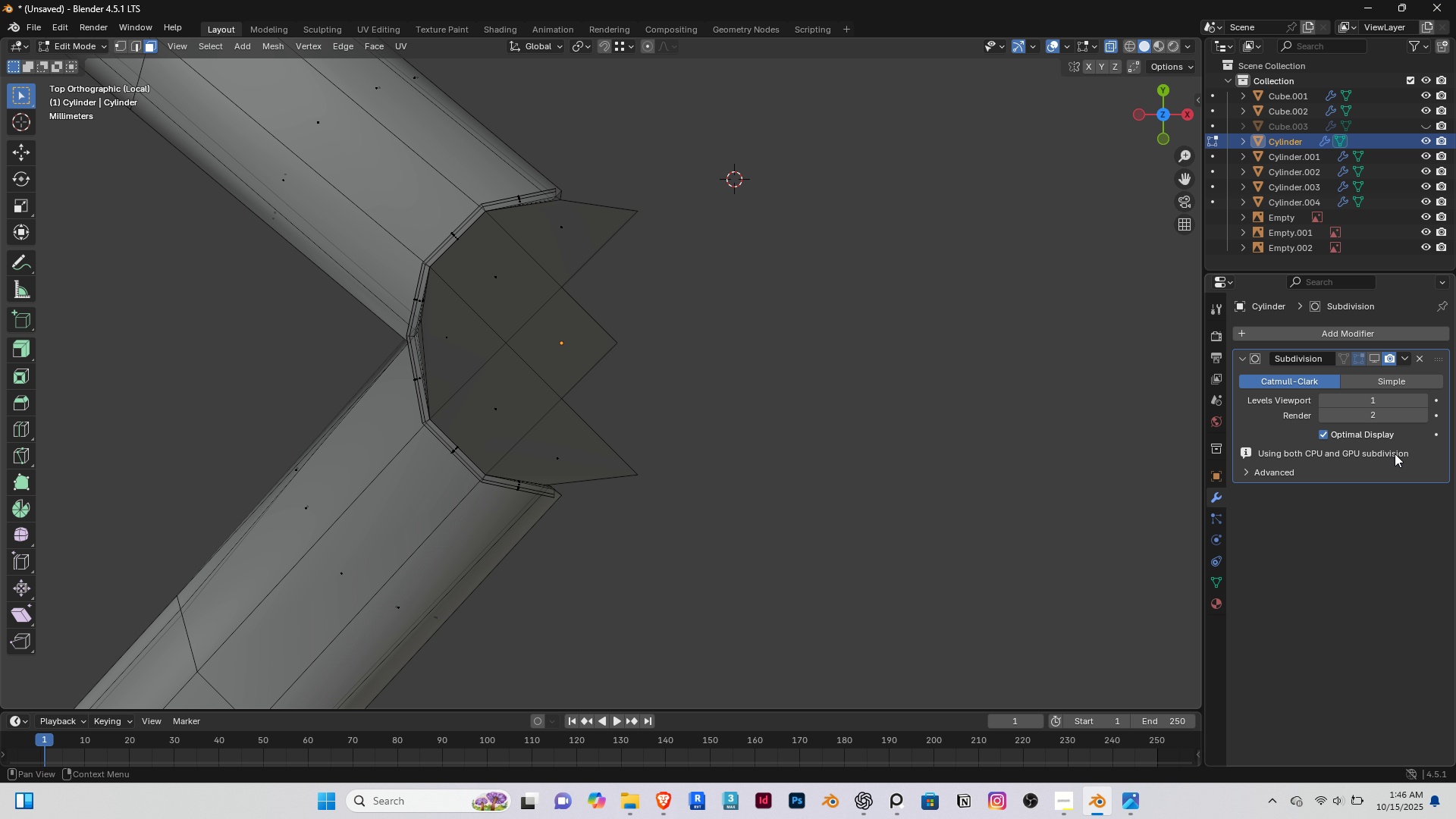 
left_click([1373, 355])
 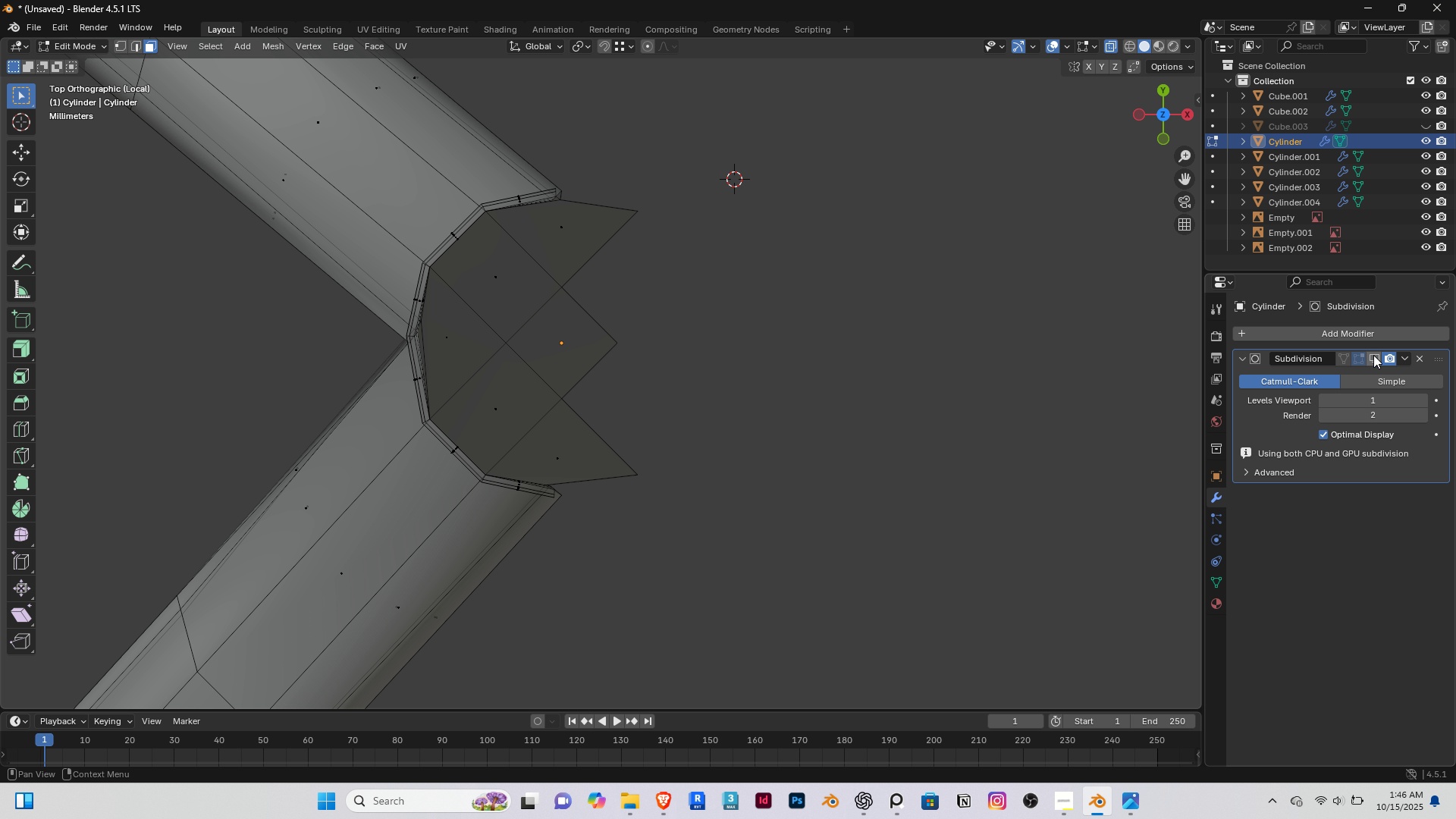 
left_click([1373, 355])
 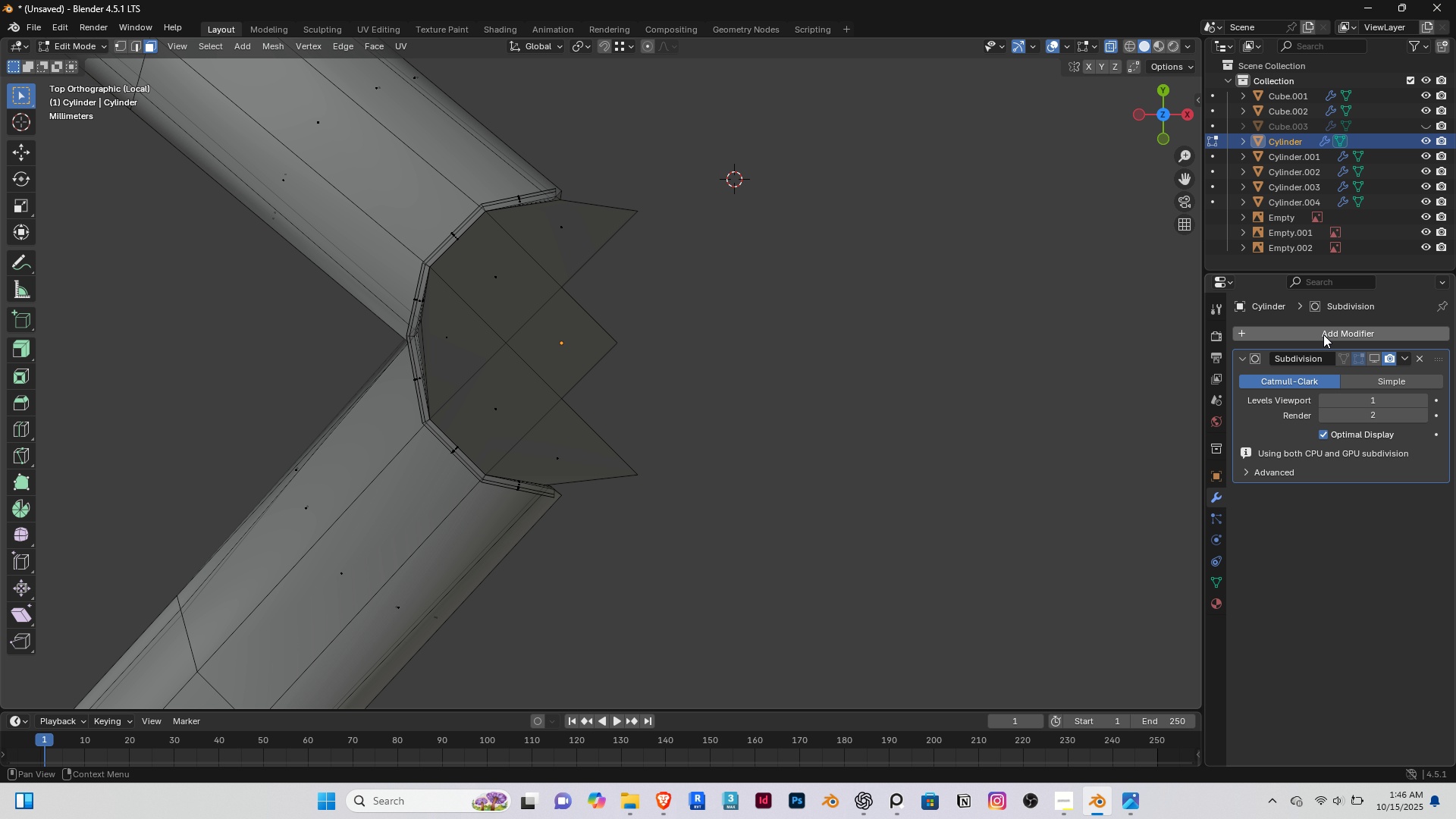 
left_click([1323, 334])
 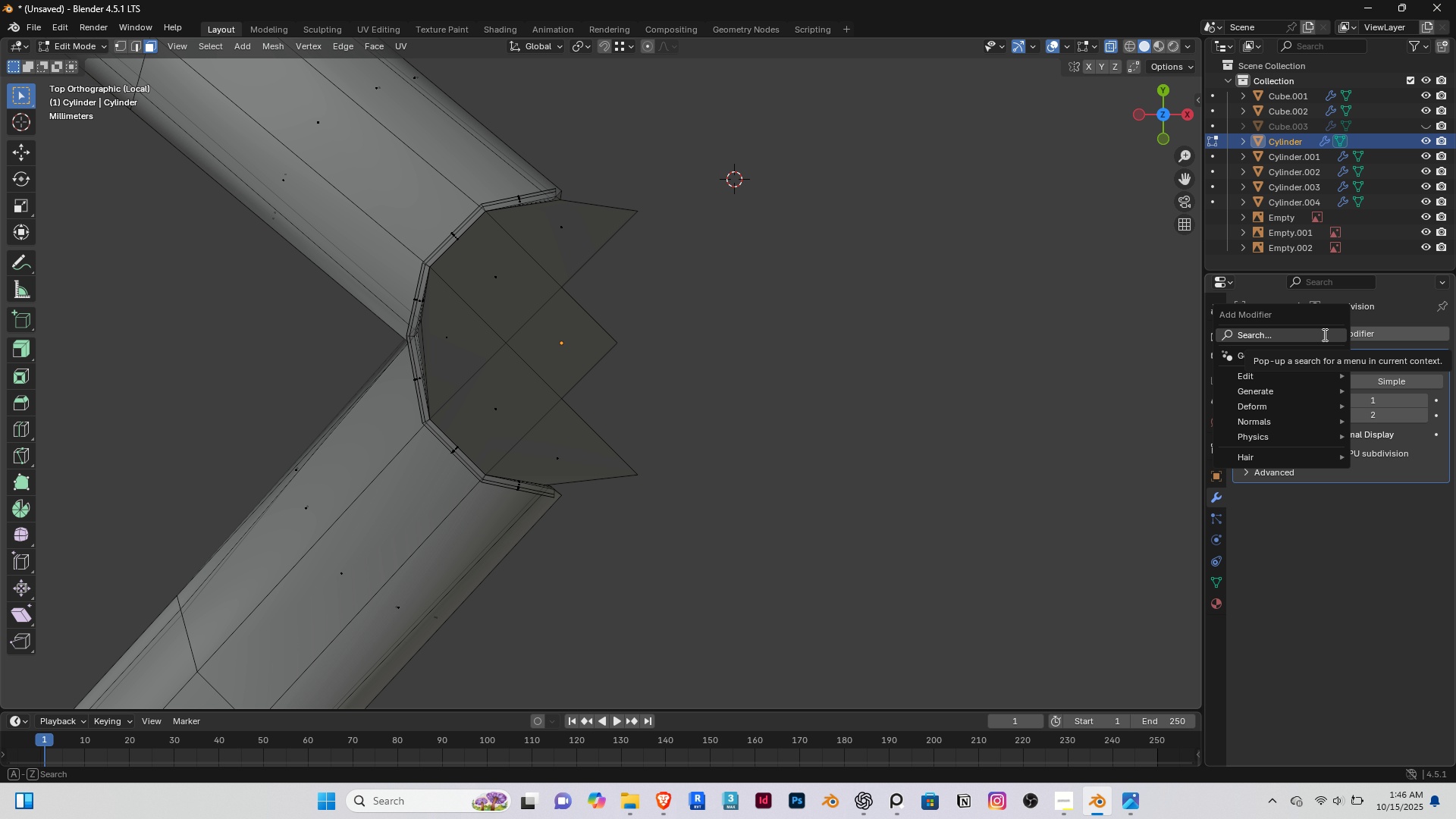 
type(mi)
 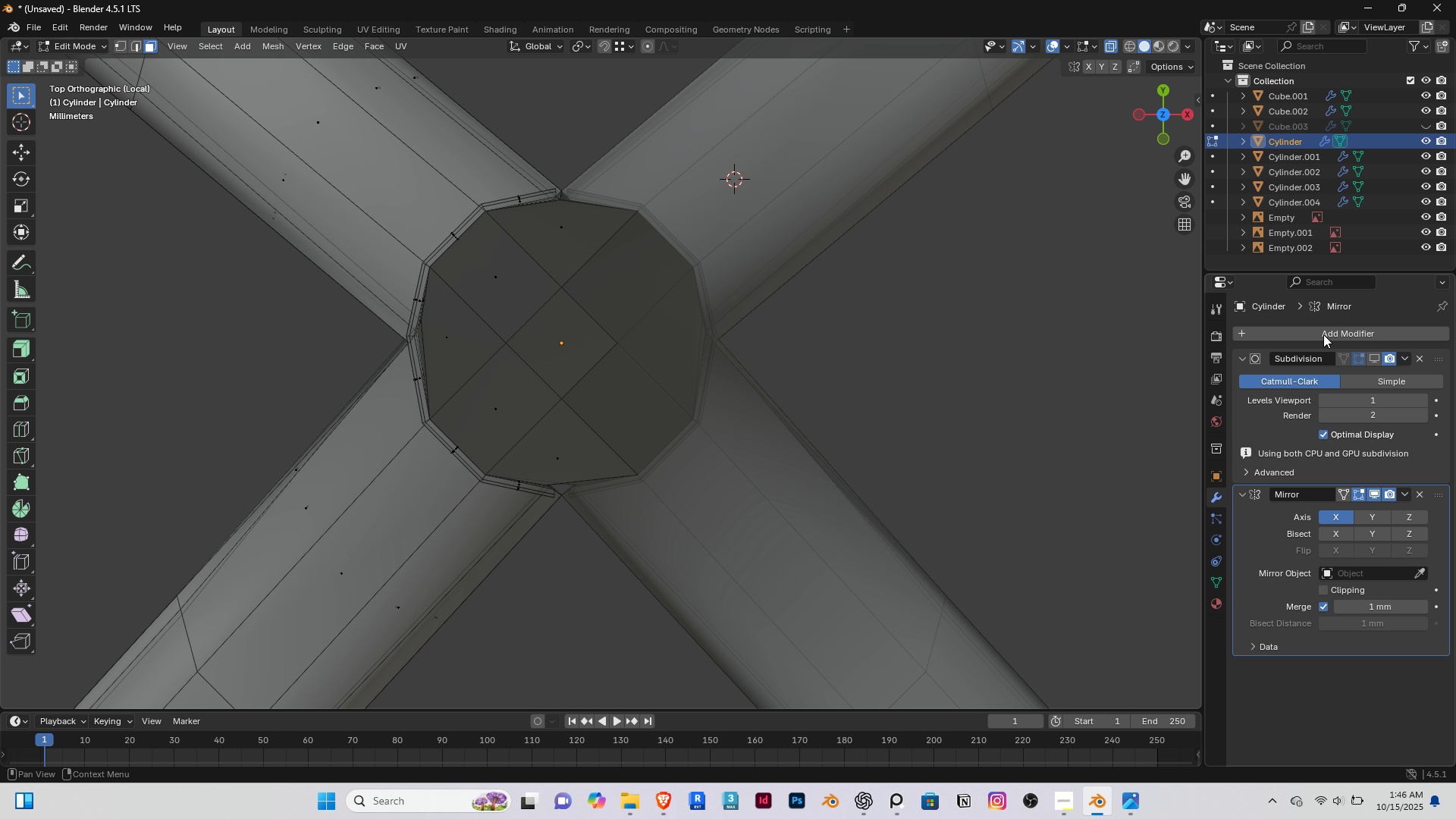 
key(Enter)
 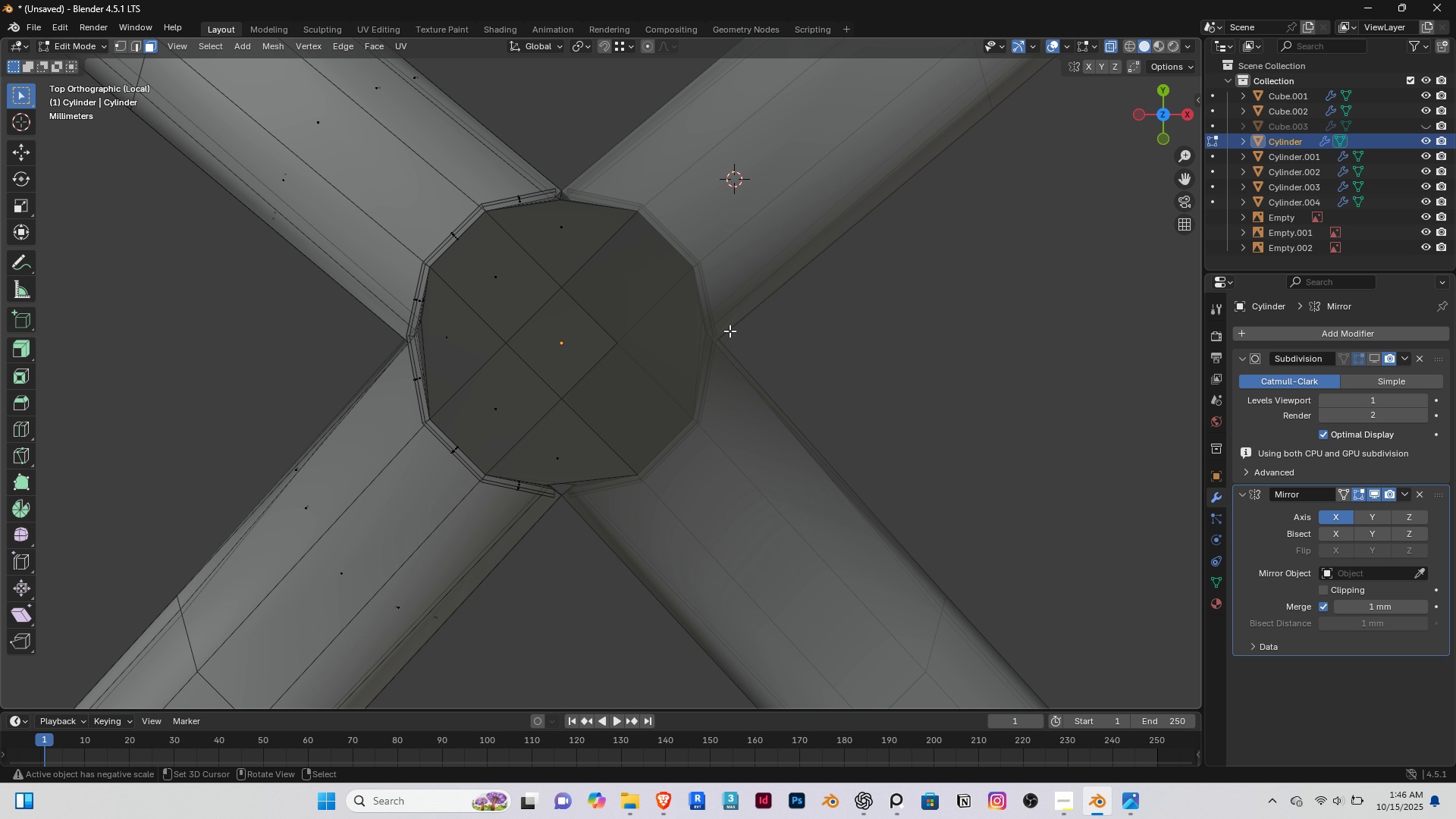 
scroll: coordinate [654, 355], scroll_direction: down, amount: 4.0
 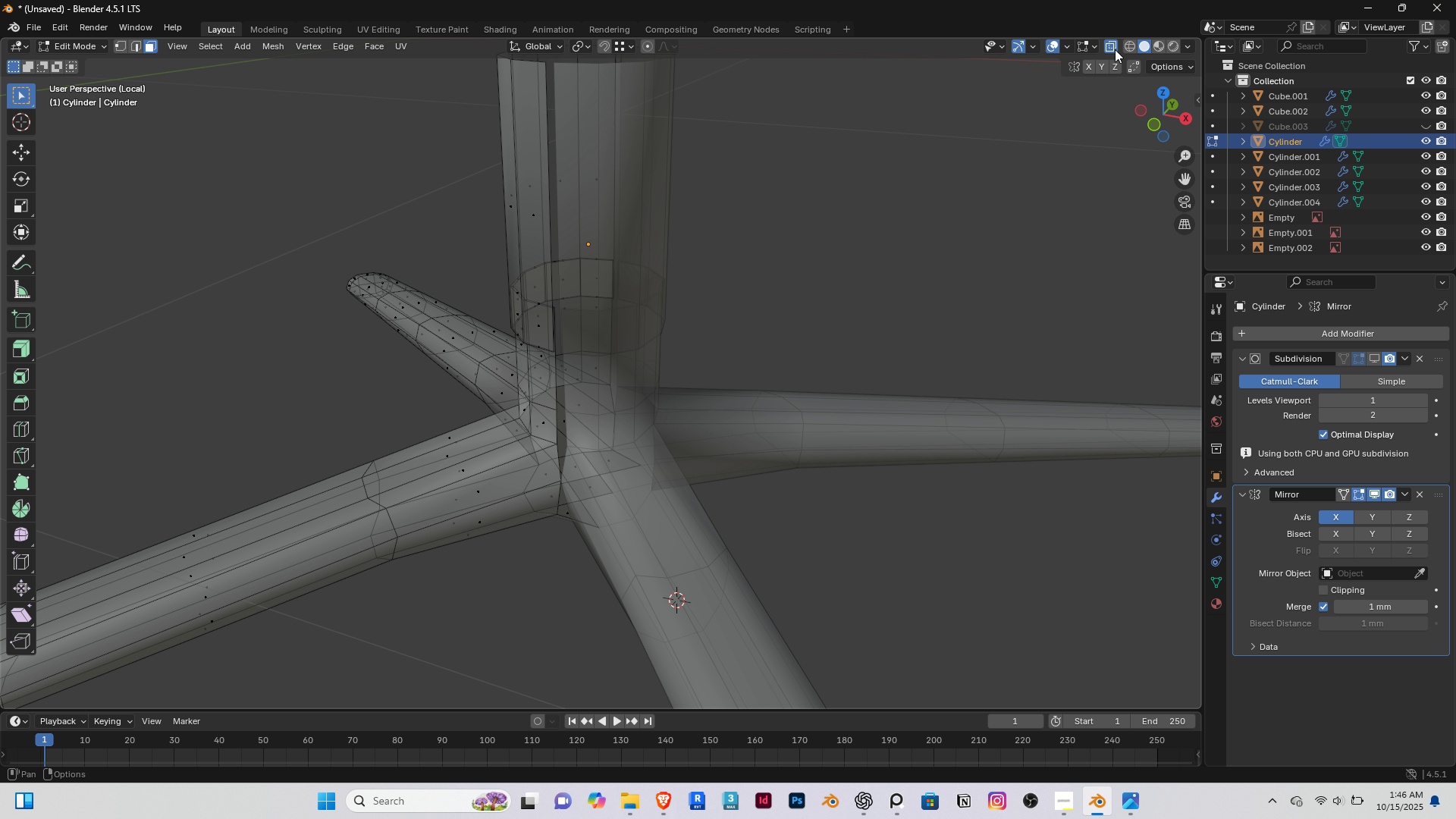 
left_click([1111, 44])
 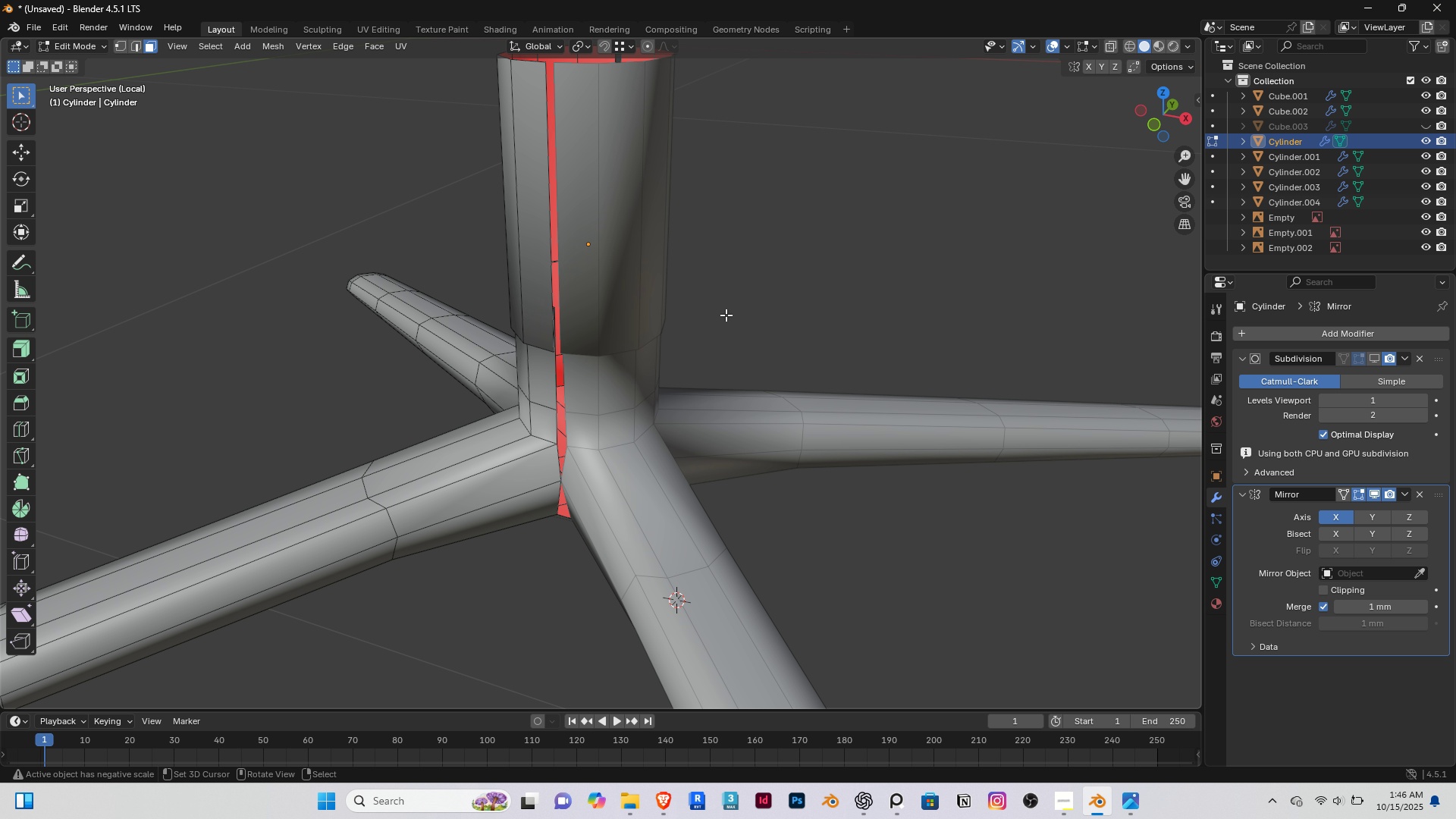 
scroll: coordinate [501, 468], scroll_direction: up, amount: 4.0
 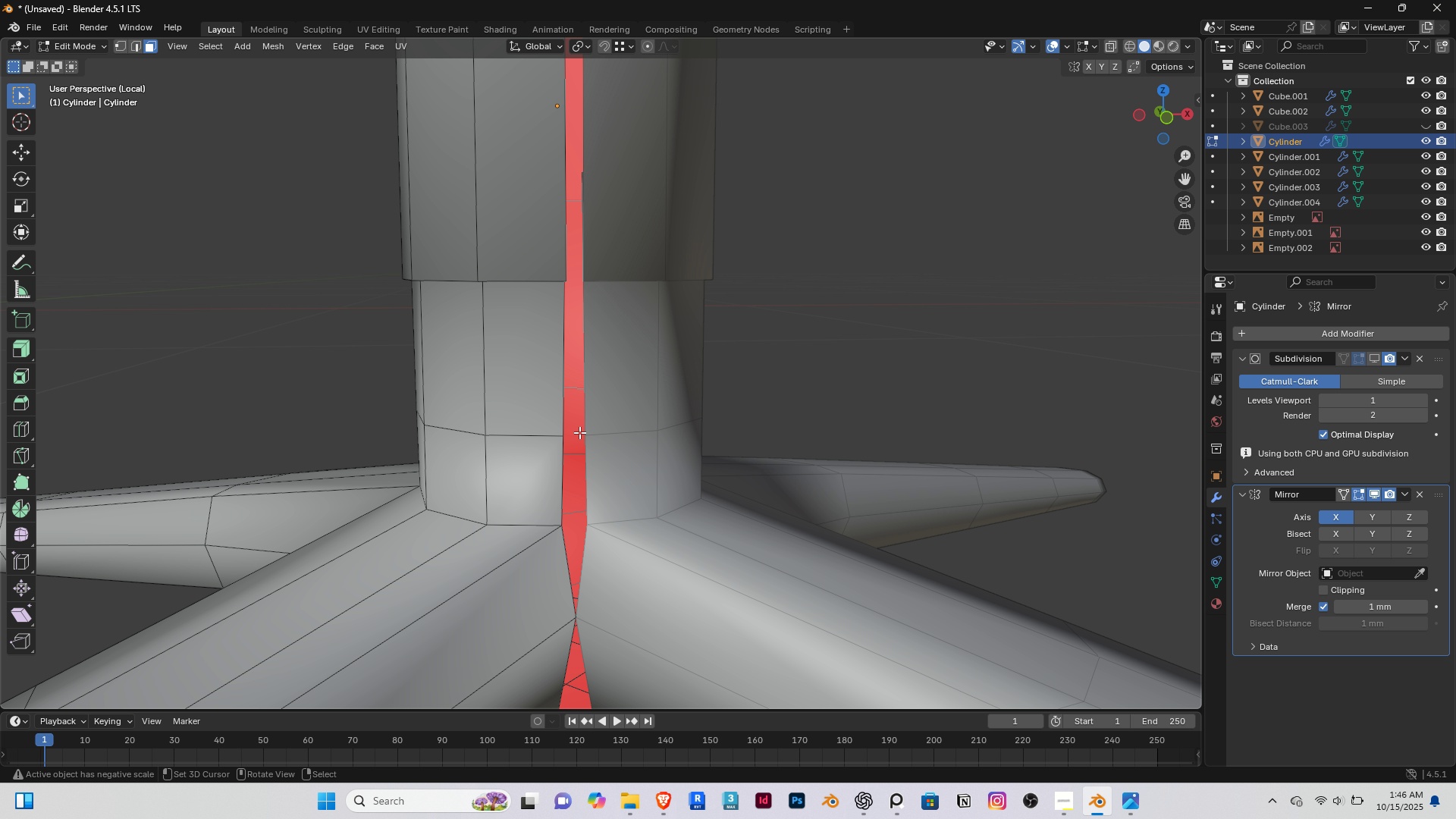 
scroll: coordinate [571, 442], scroll_direction: down, amount: 3.0
 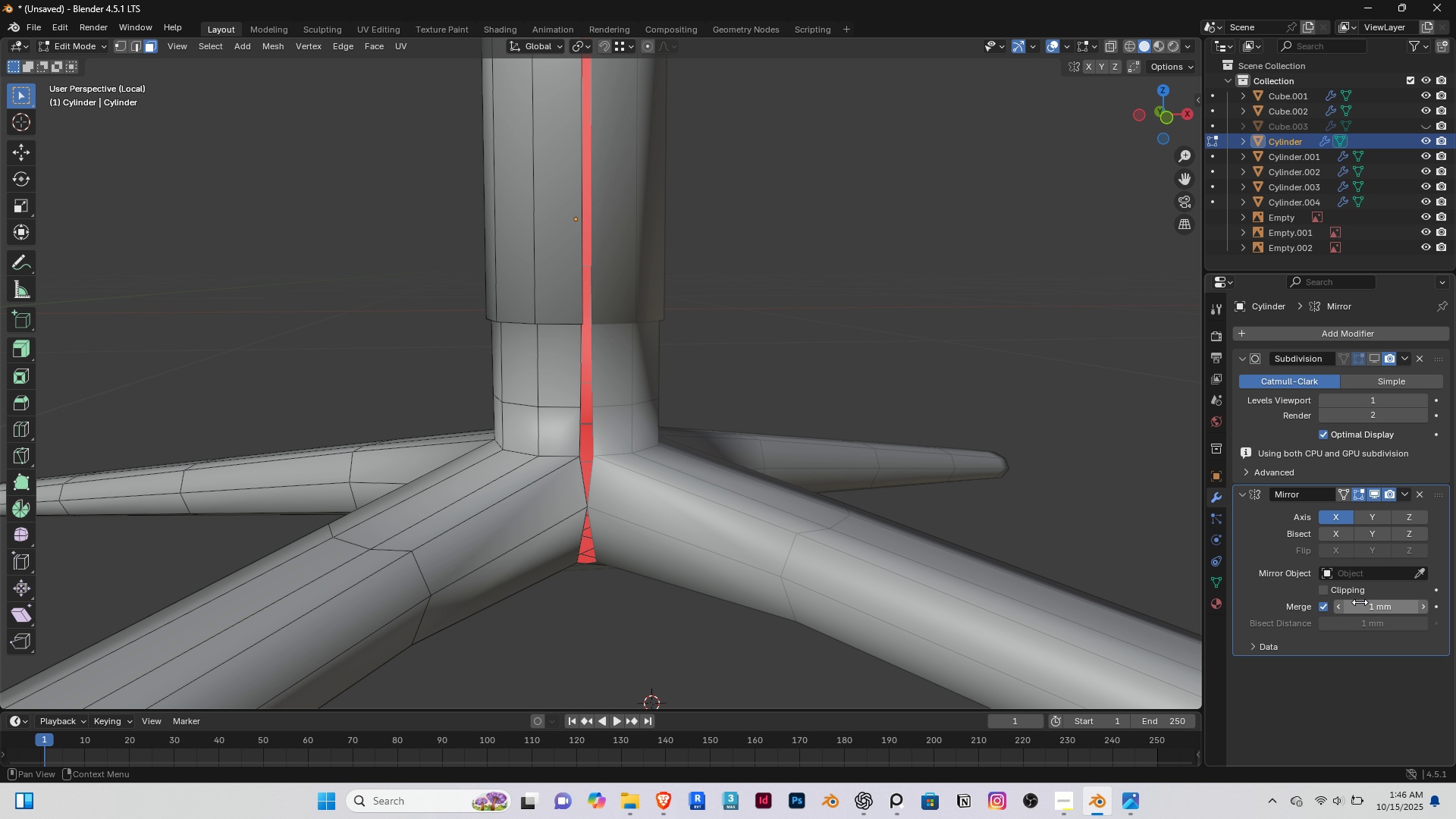 
left_click_drag(start_coordinate=[1363, 608], to_coordinate=[372, 534])
 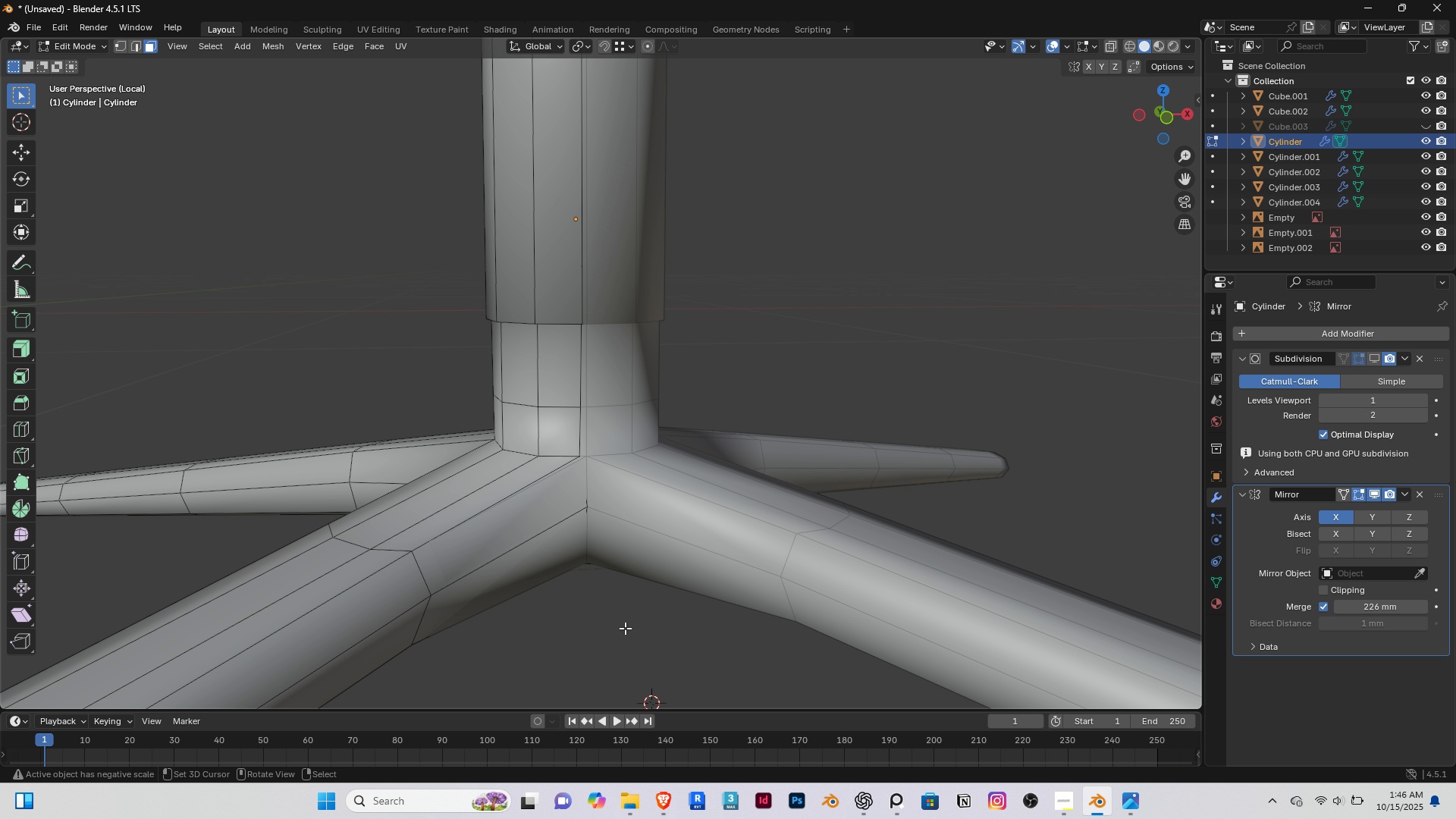 
scroll: coordinate [625, 628], scroll_direction: down, amount: 5.0
 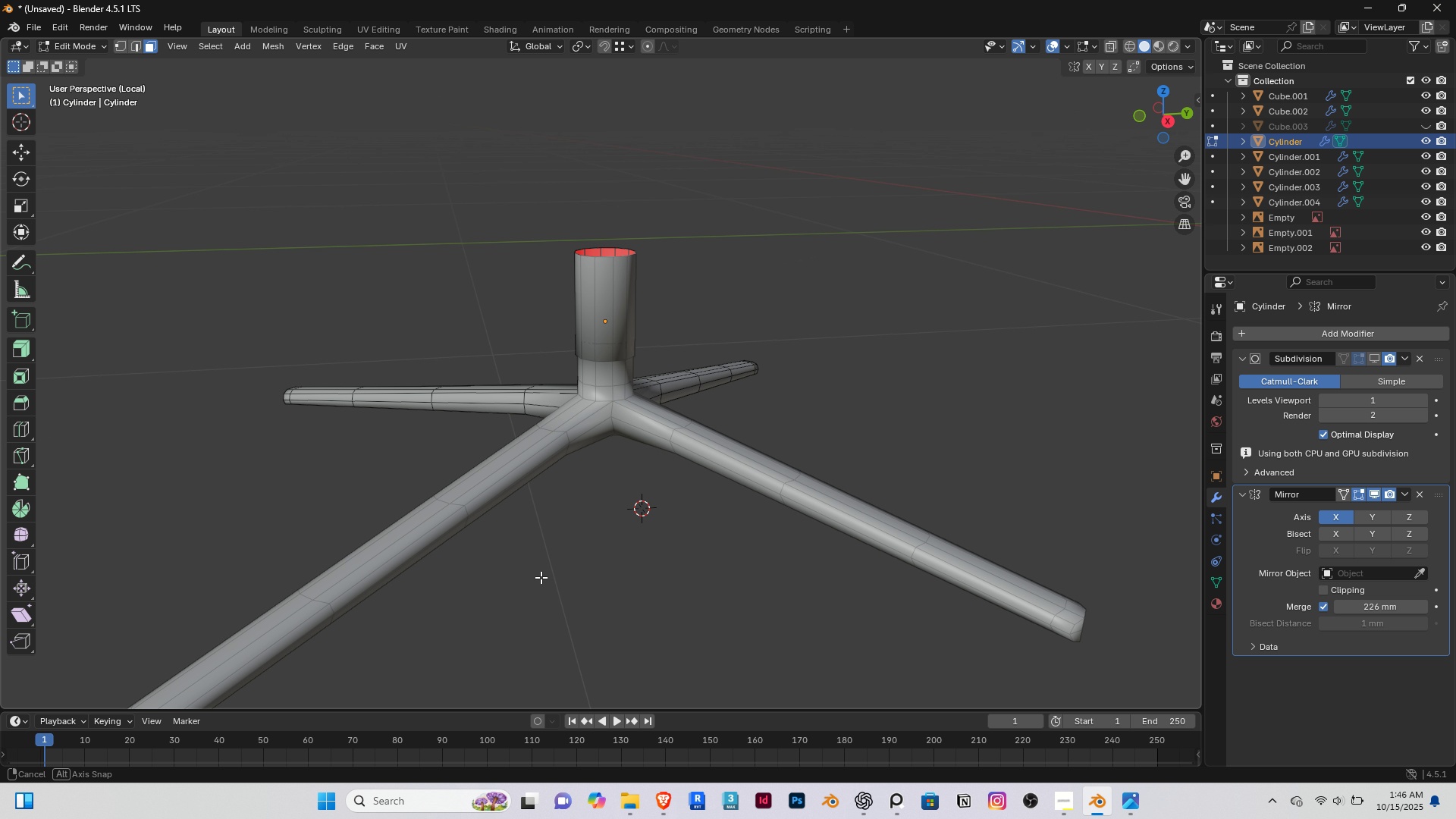 
scroll: coordinate [666, 456], scroll_direction: up, amount: 4.0
 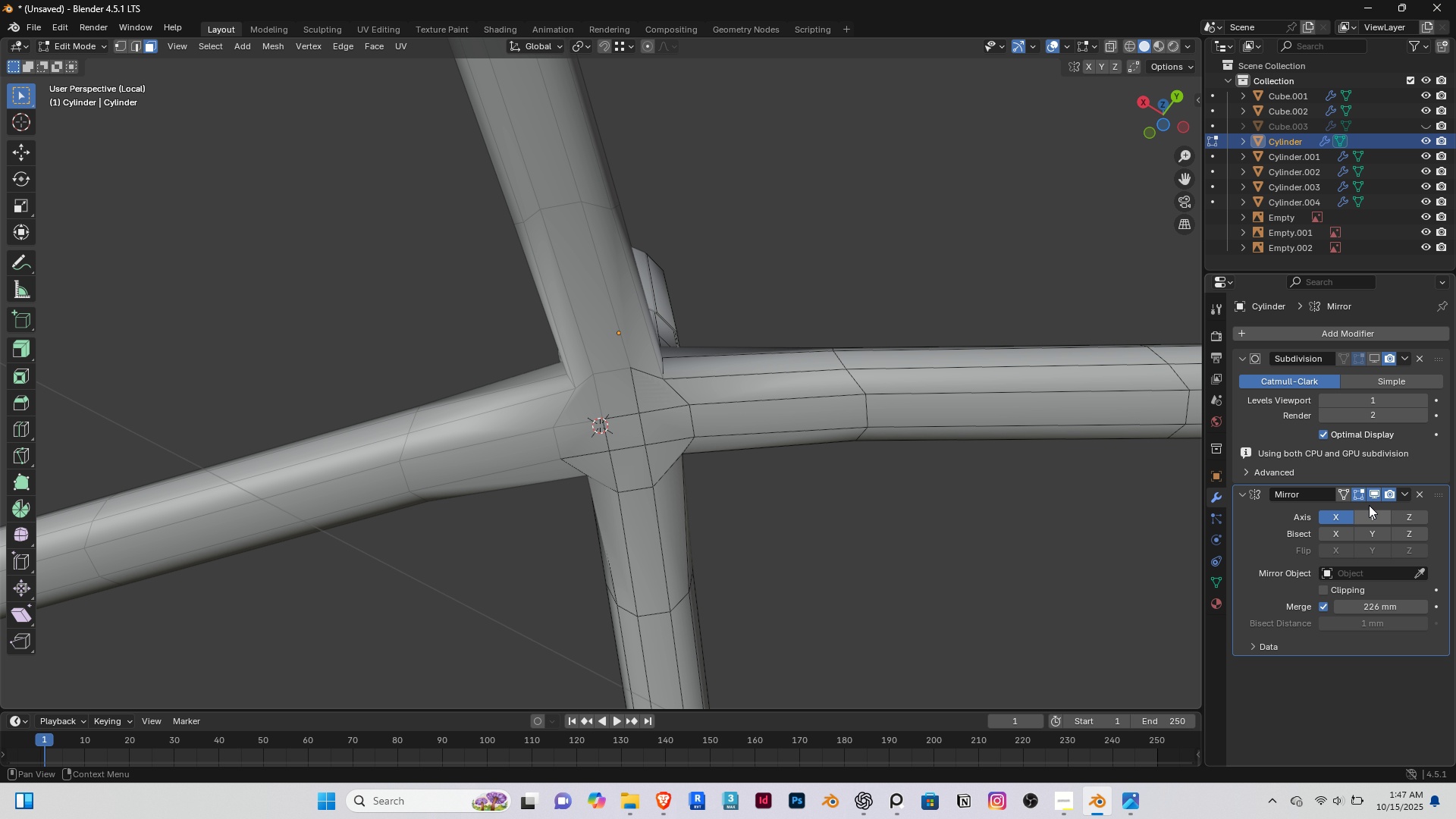 
left_click([1404, 492])
 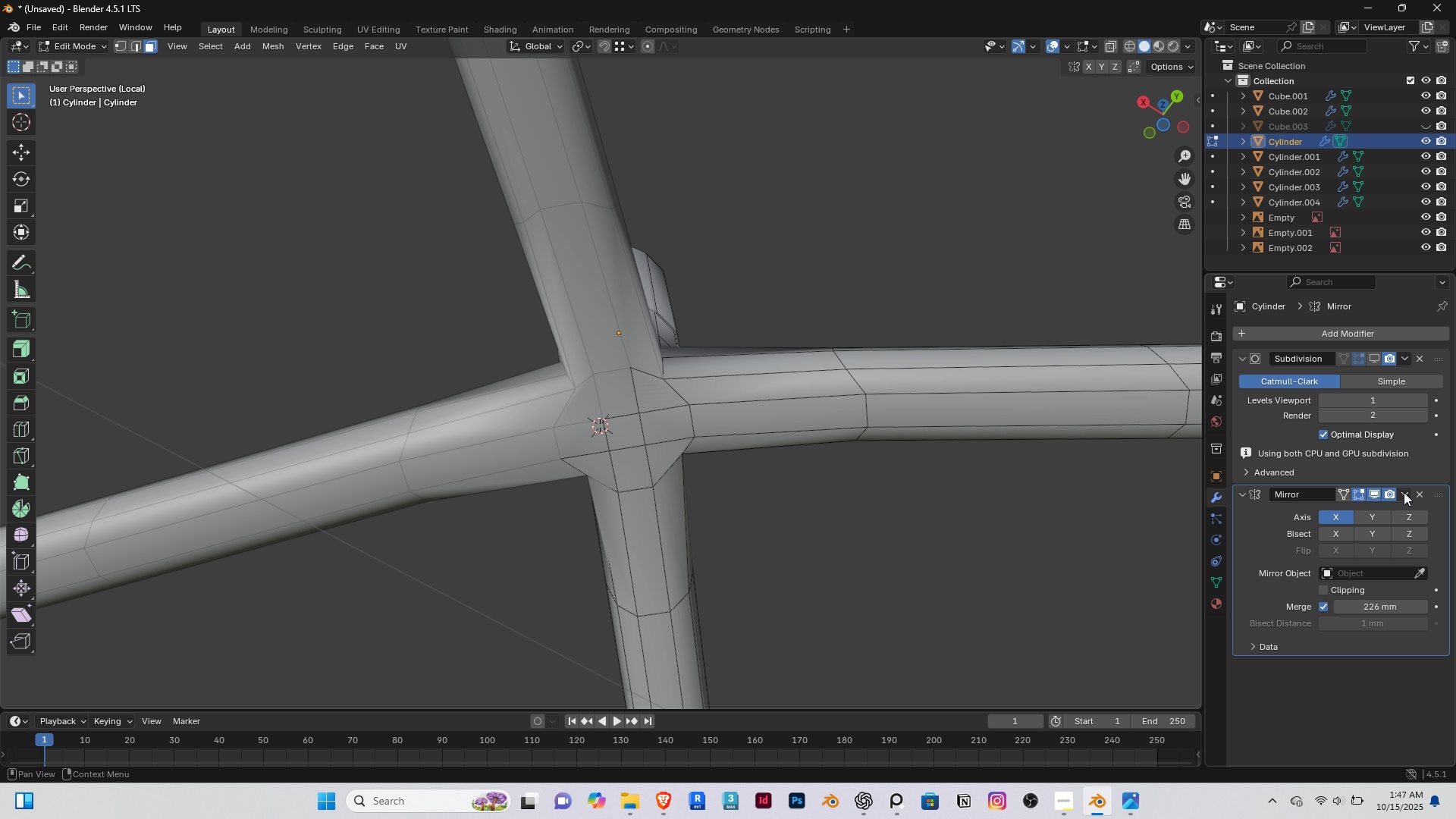 
double_click([1404, 492])
 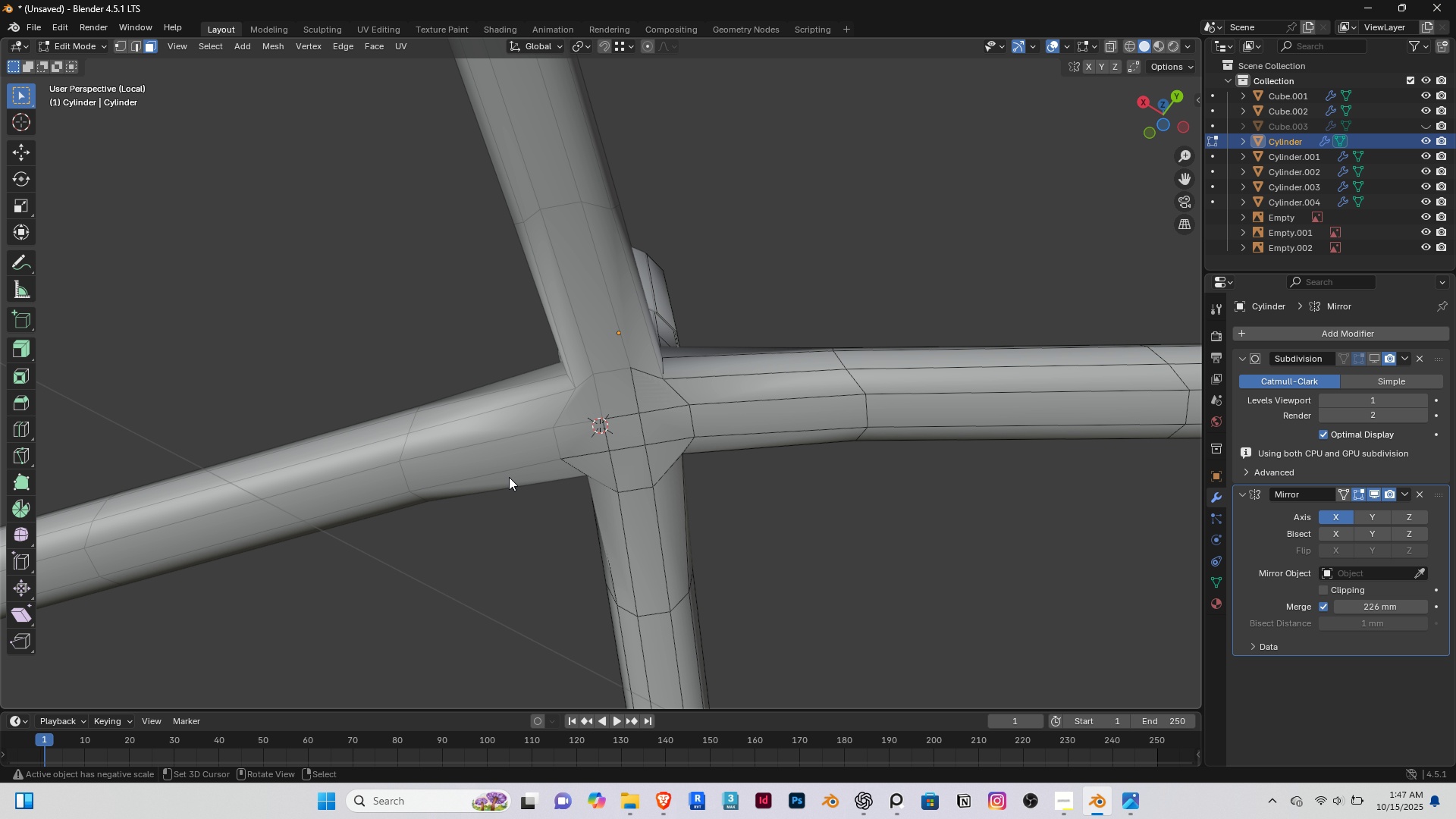 
key(Tab)
 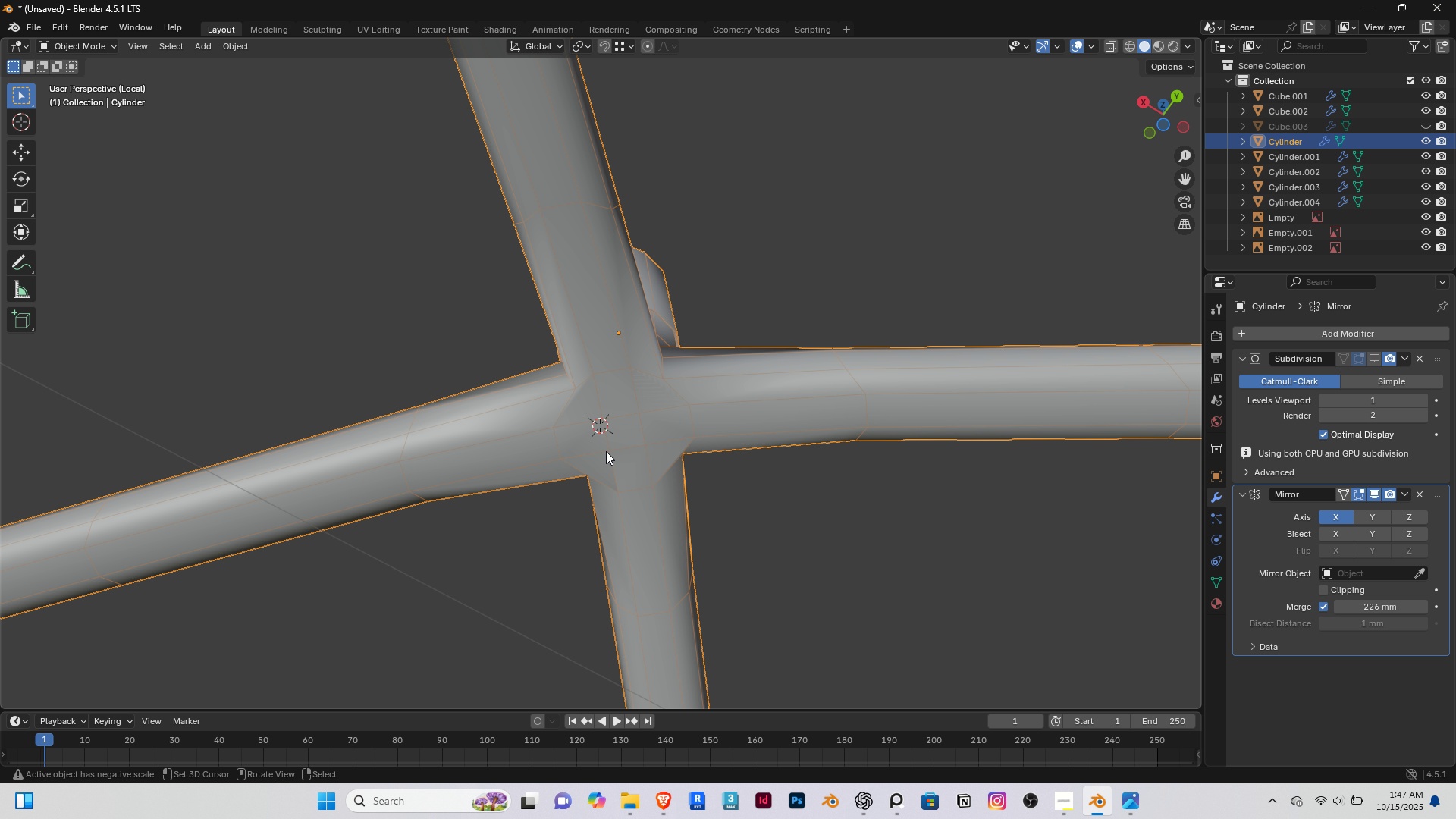 
scroll: coordinate [617, 440], scroll_direction: up, amount: 4.0
 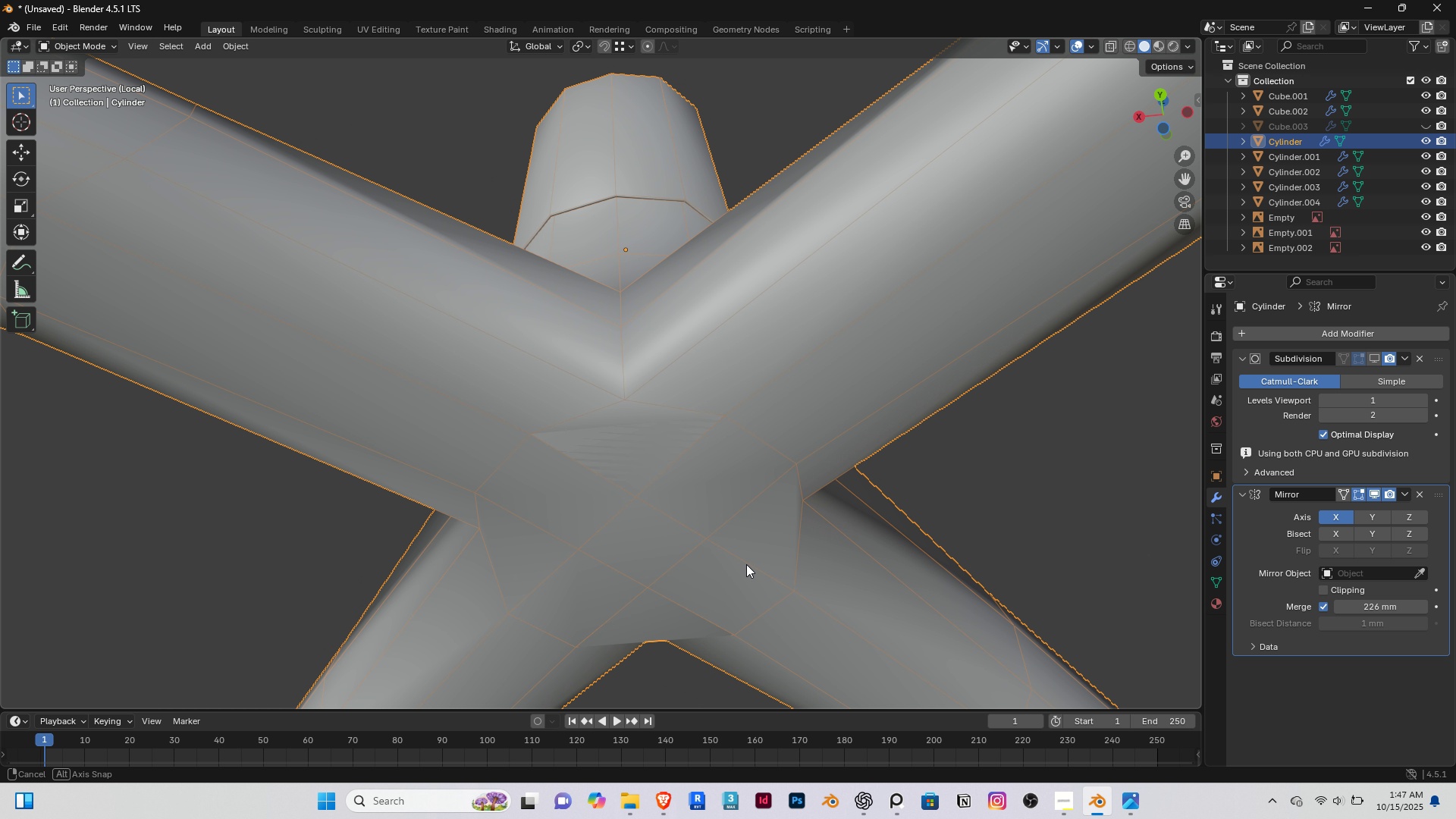 
key(Control+Z)
 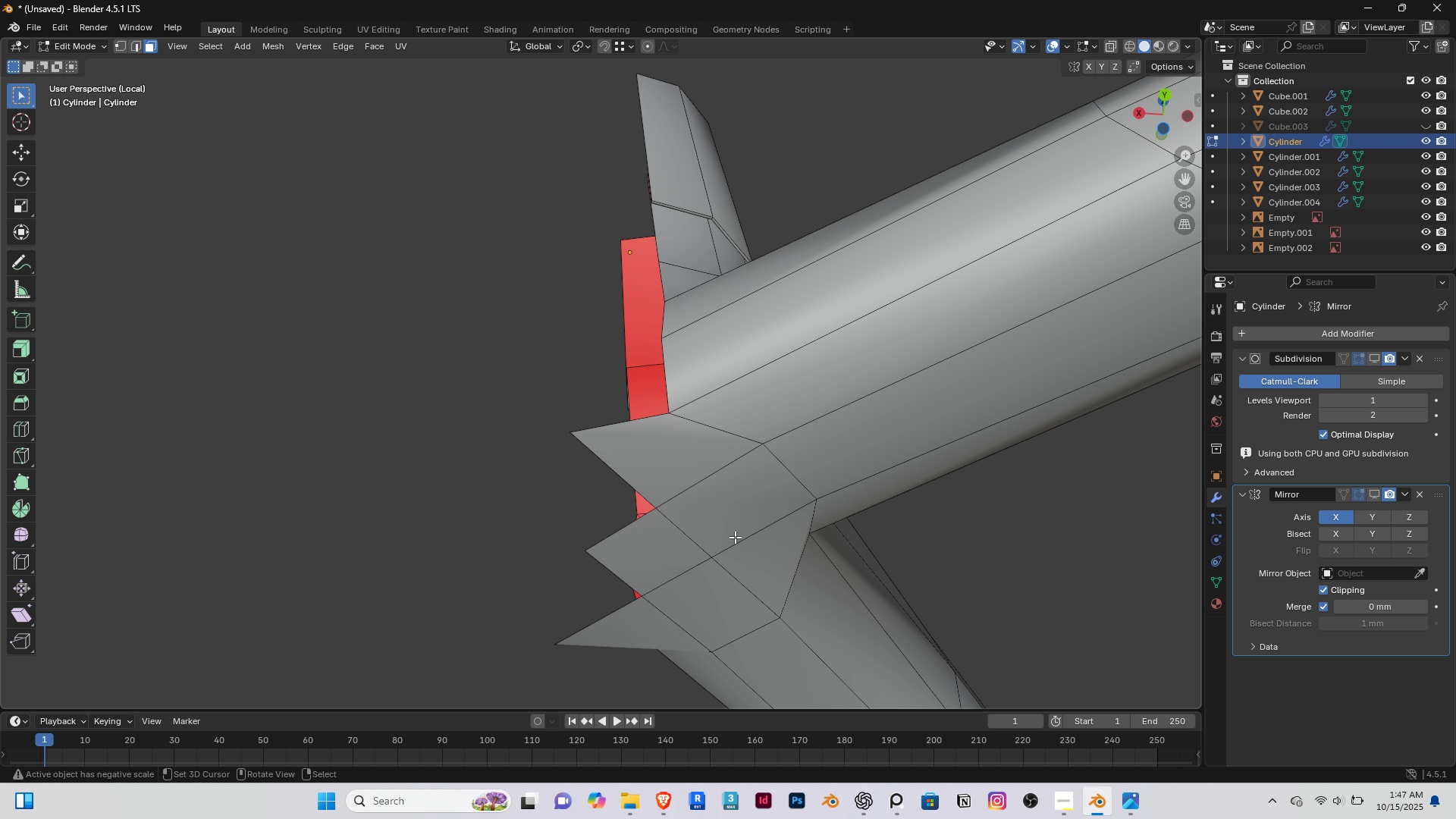 
wait(9.27)
 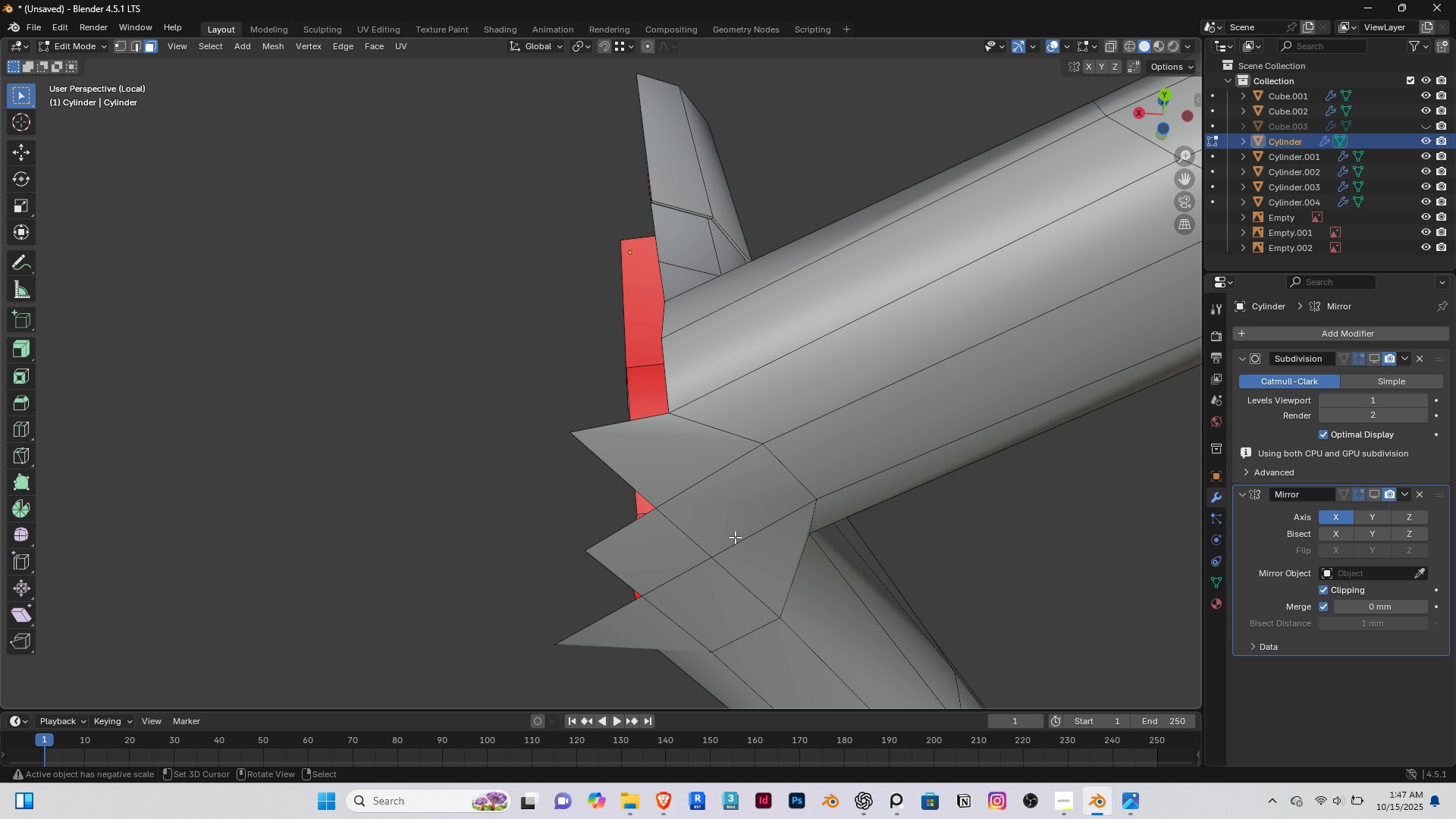 
middle_click([680, 557])
 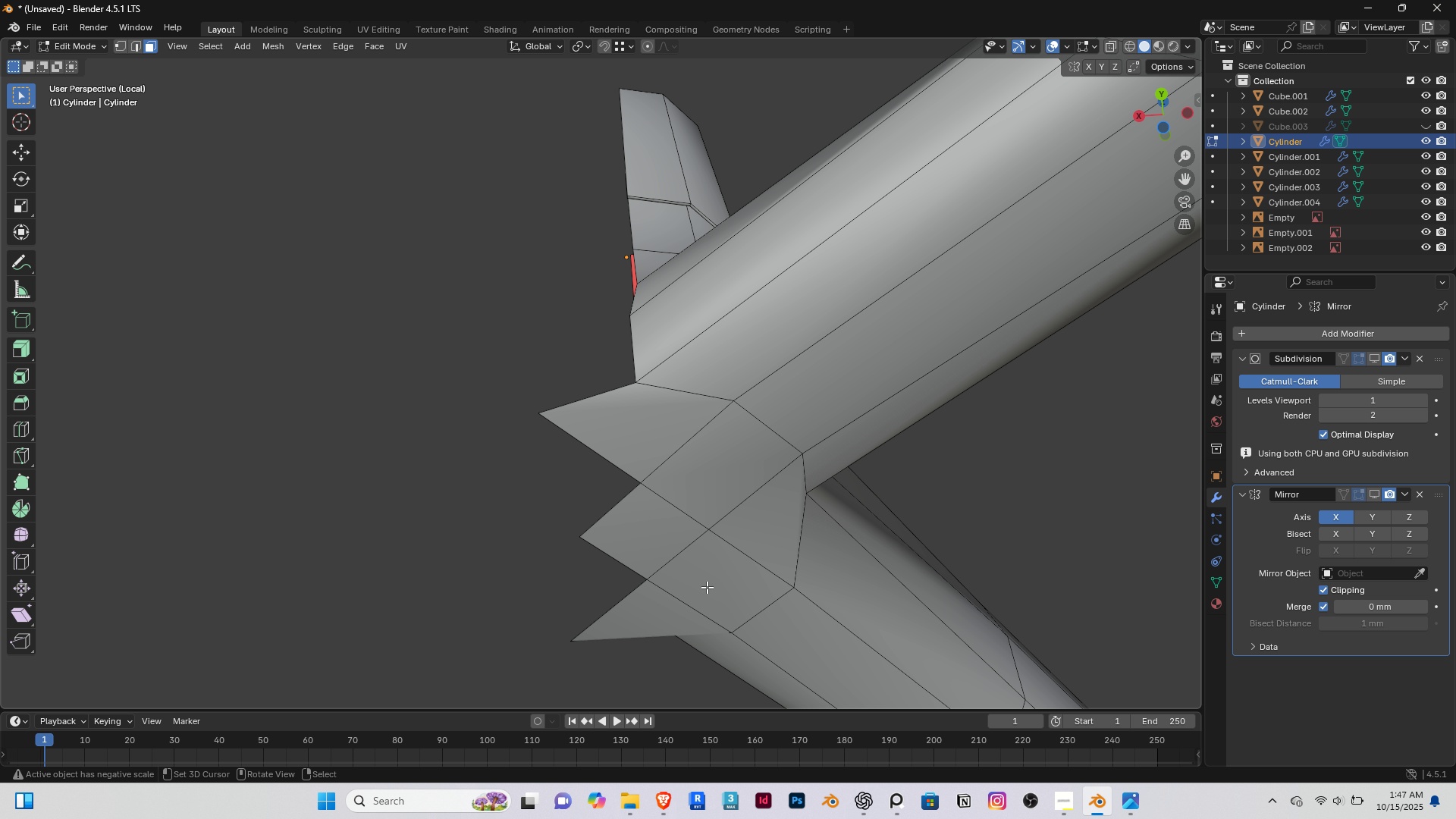 
type(323)
 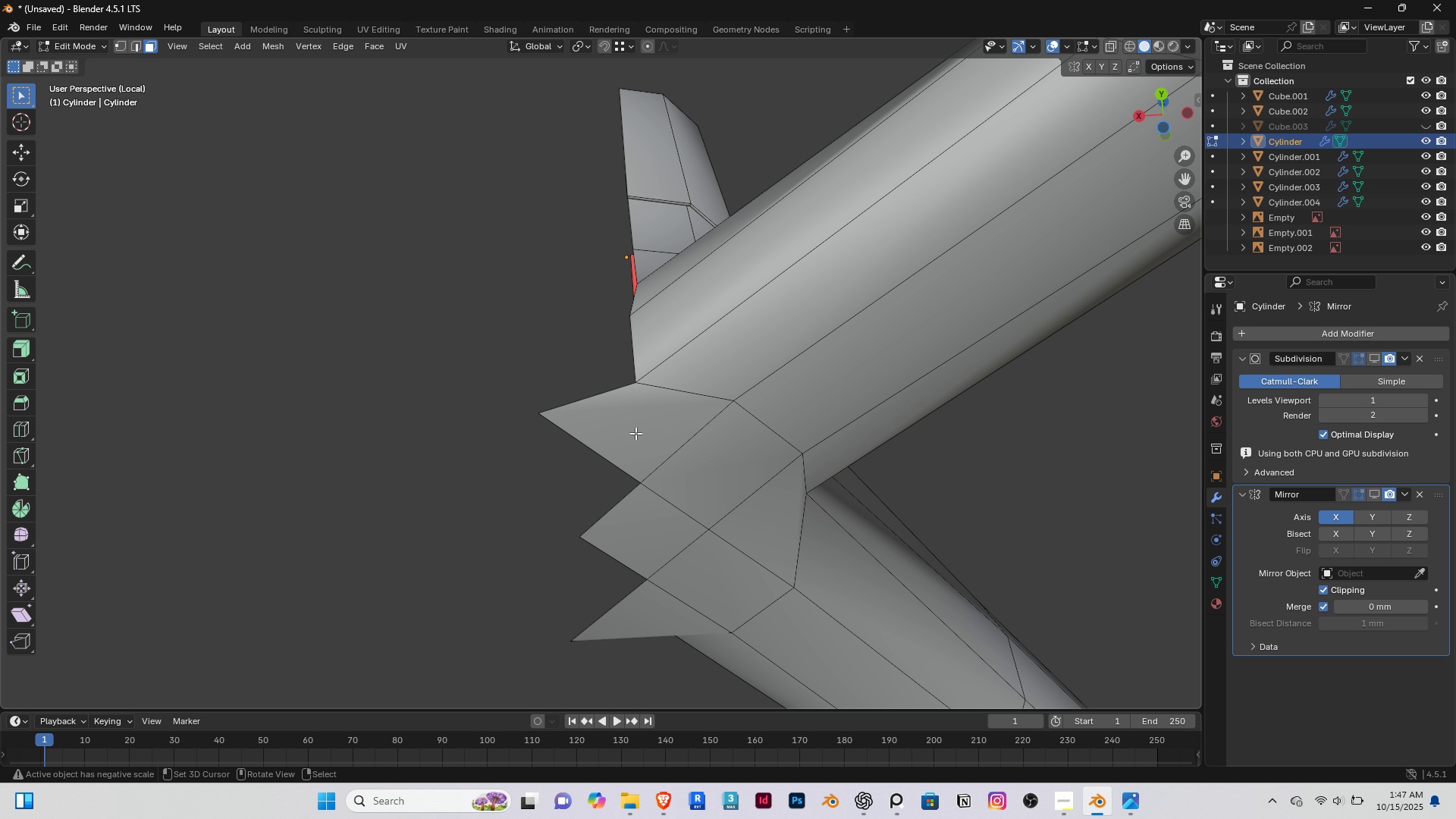 
right_click([635, 433])
 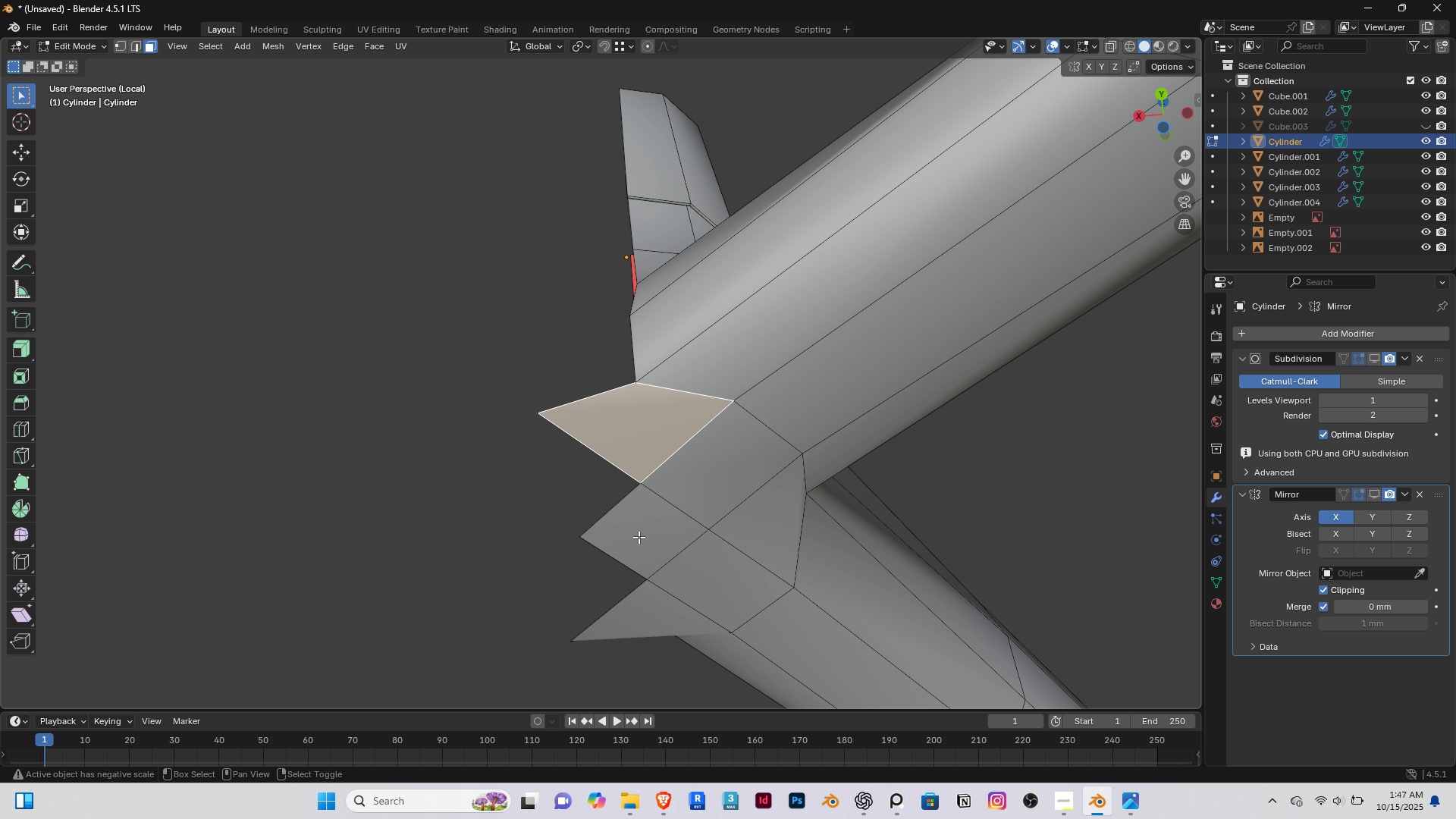 
hold_key(key=ShiftRight, duration=1.23)
right_click([645, 526])
 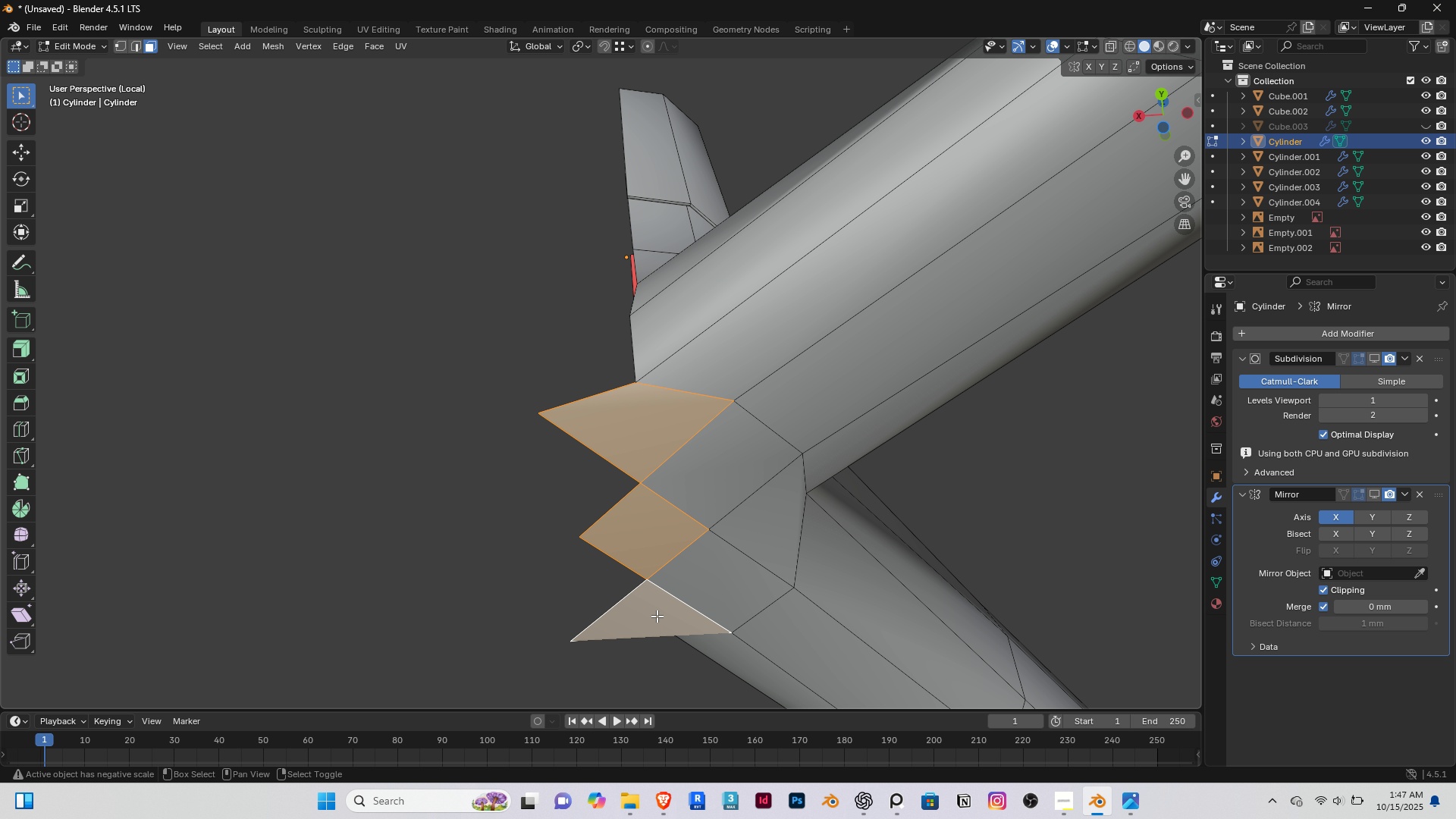 
double_click([657, 616])
 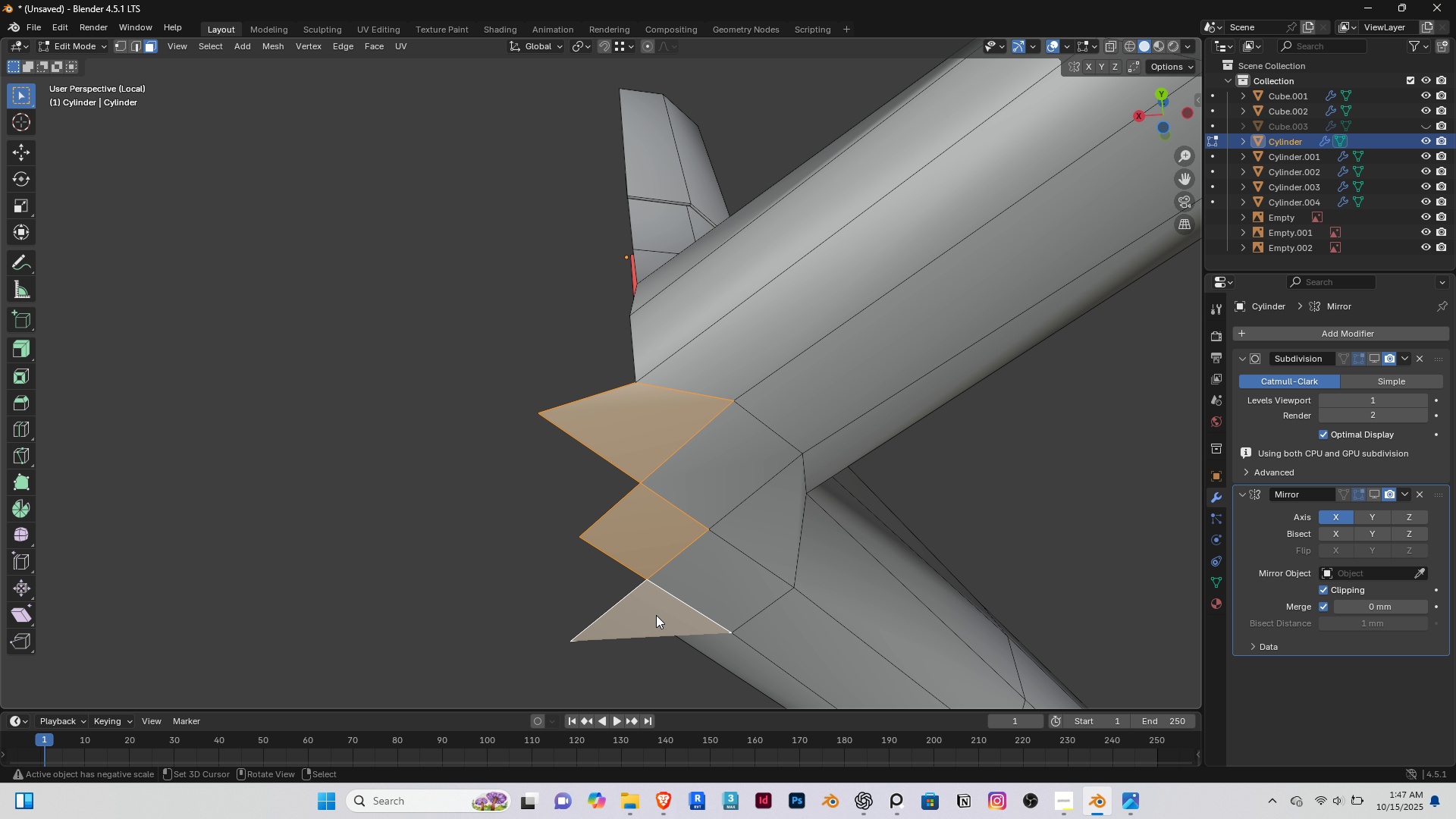 
key(Delete)
 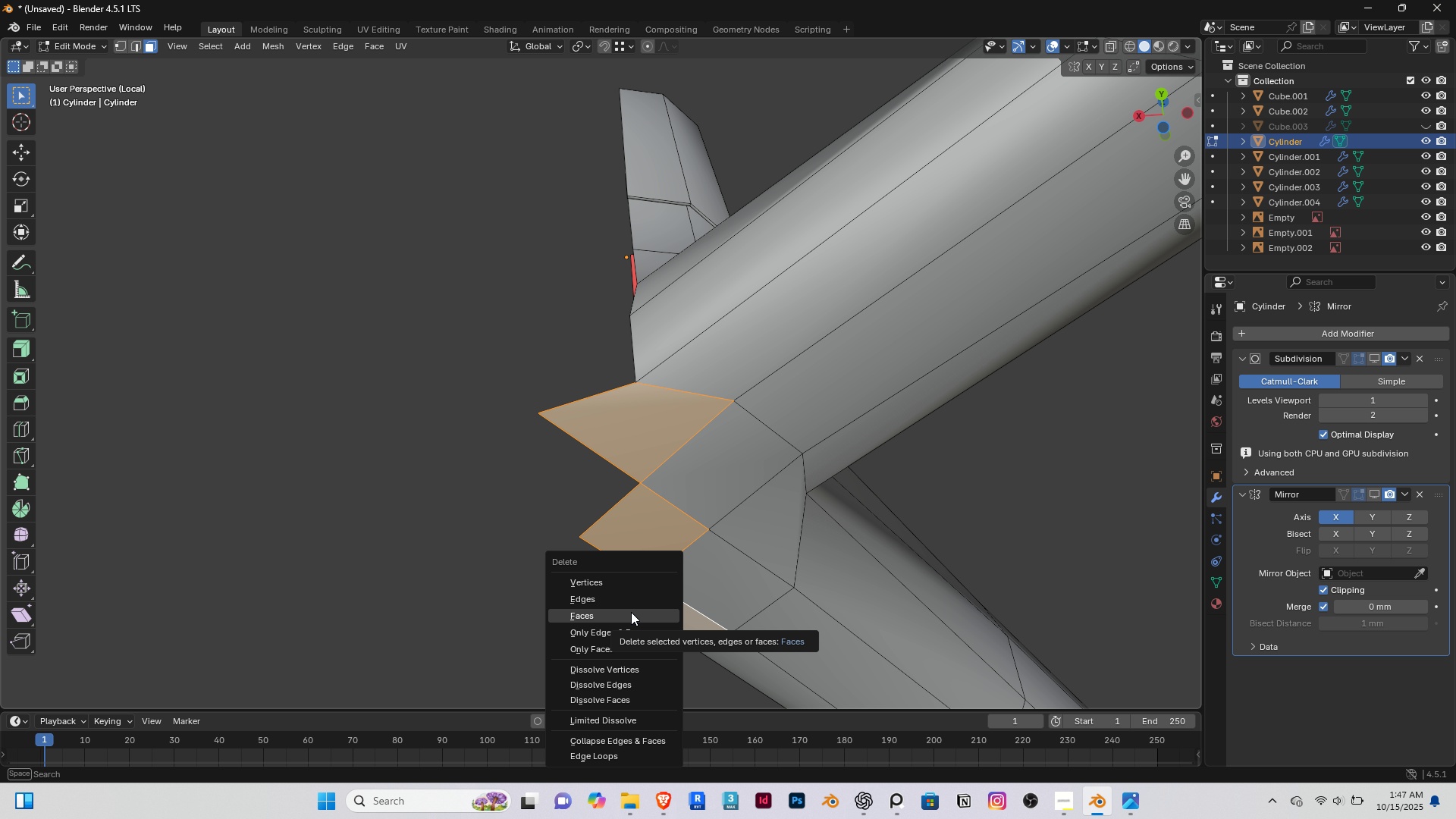 
left_click([631, 612])
 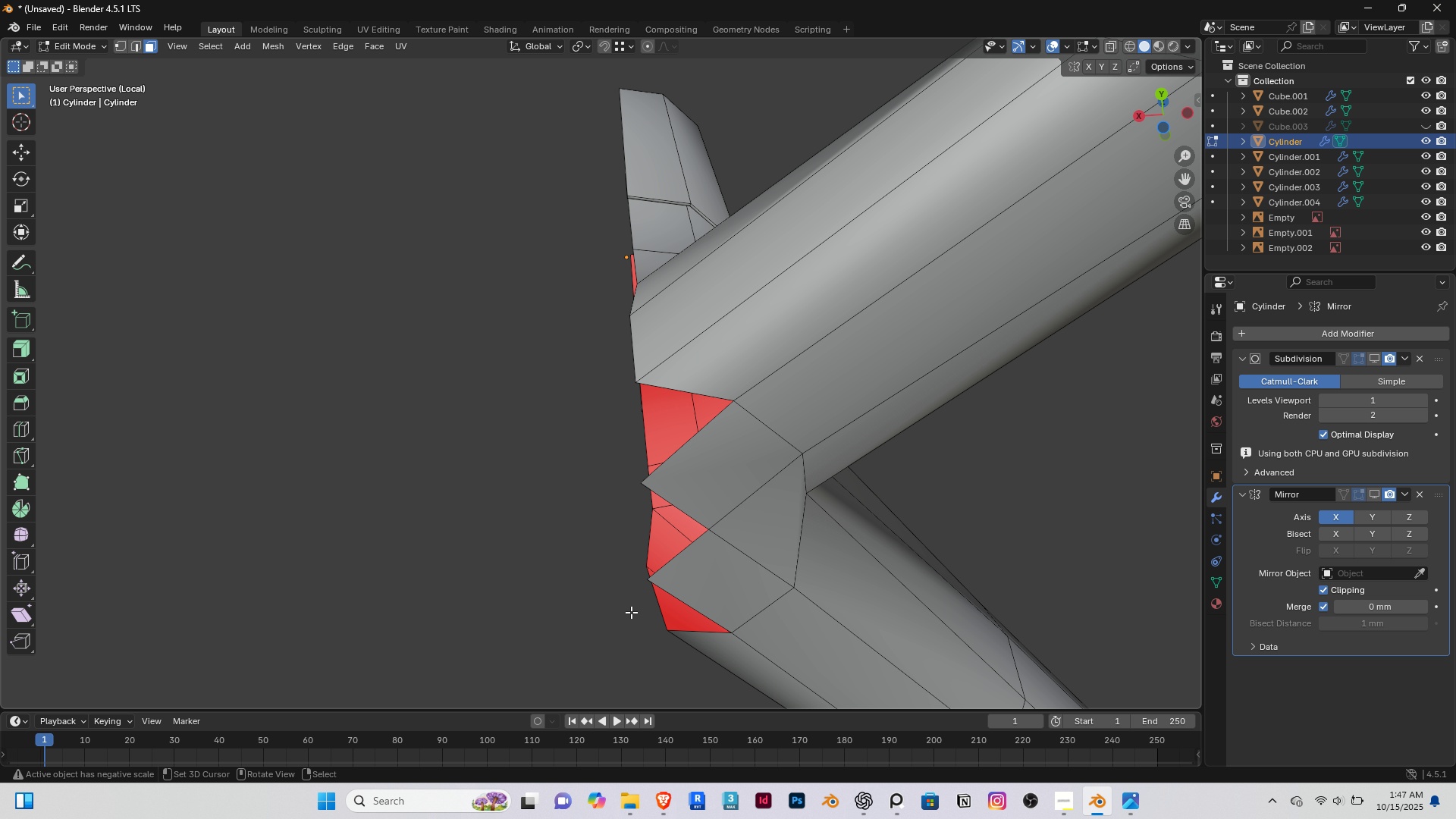 
scroll: coordinate [631, 612], scroll_direction: down, amount: 1.0
 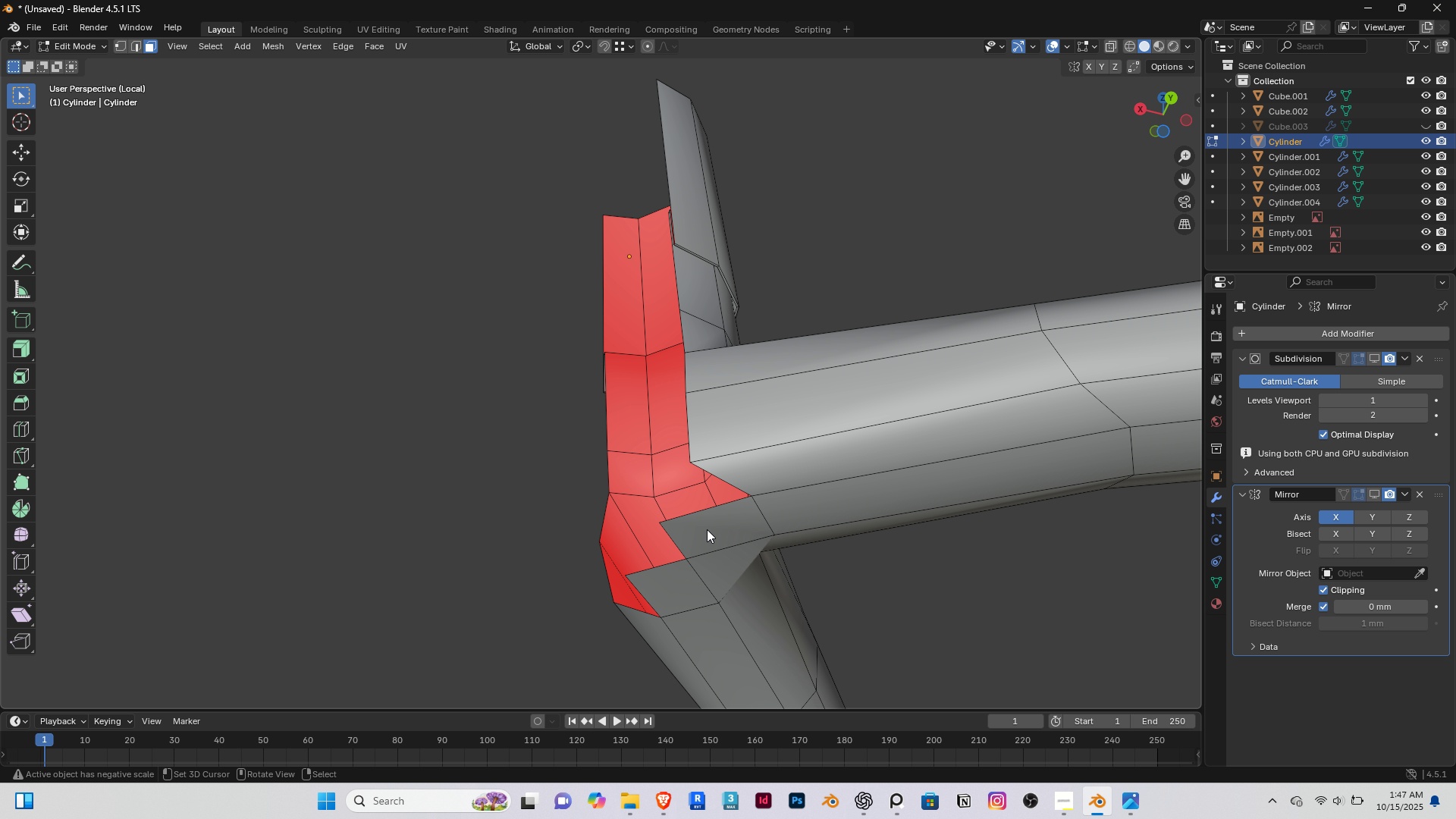 
key(Tab)
 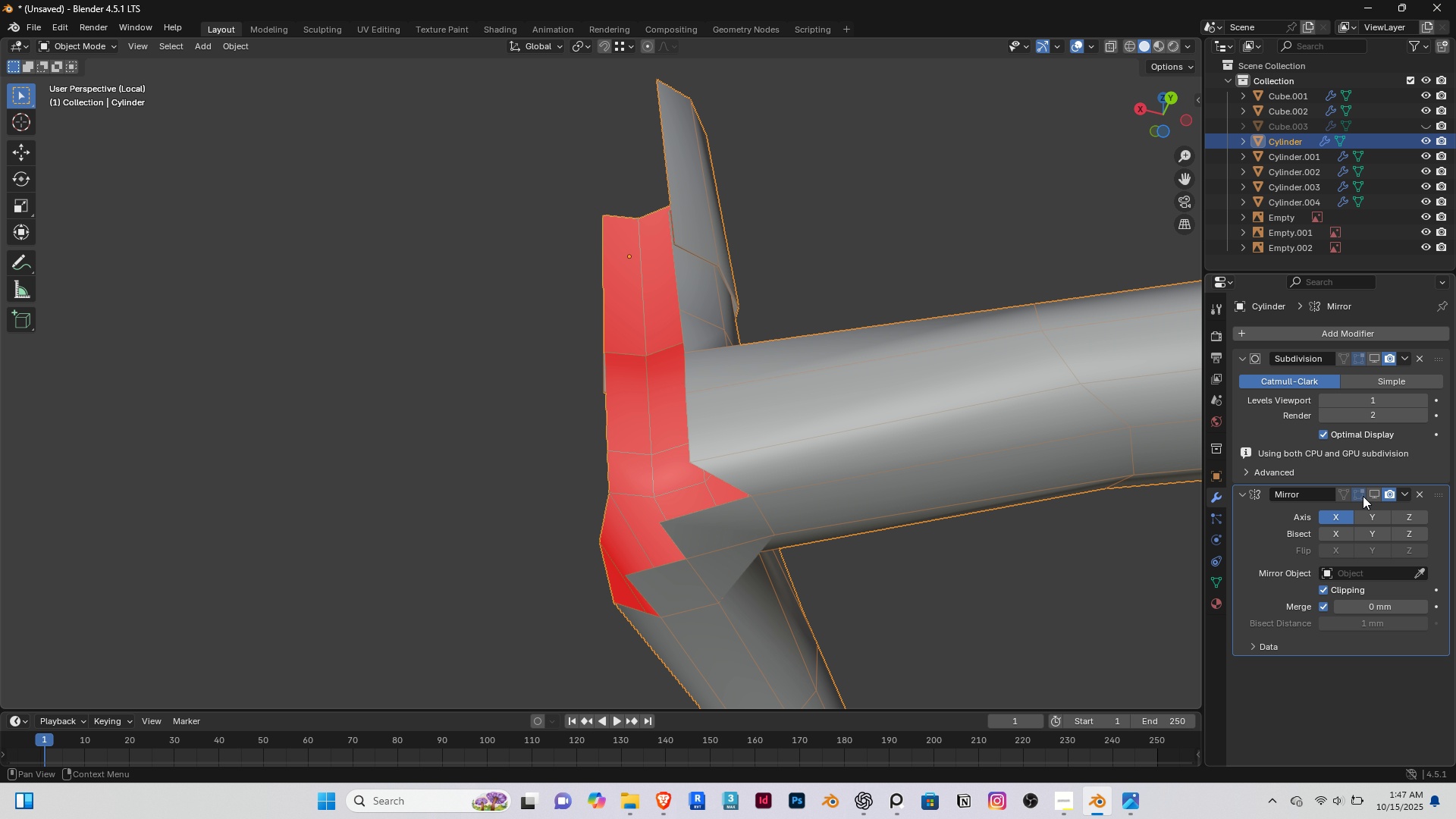 
left_click([1373, 492])
 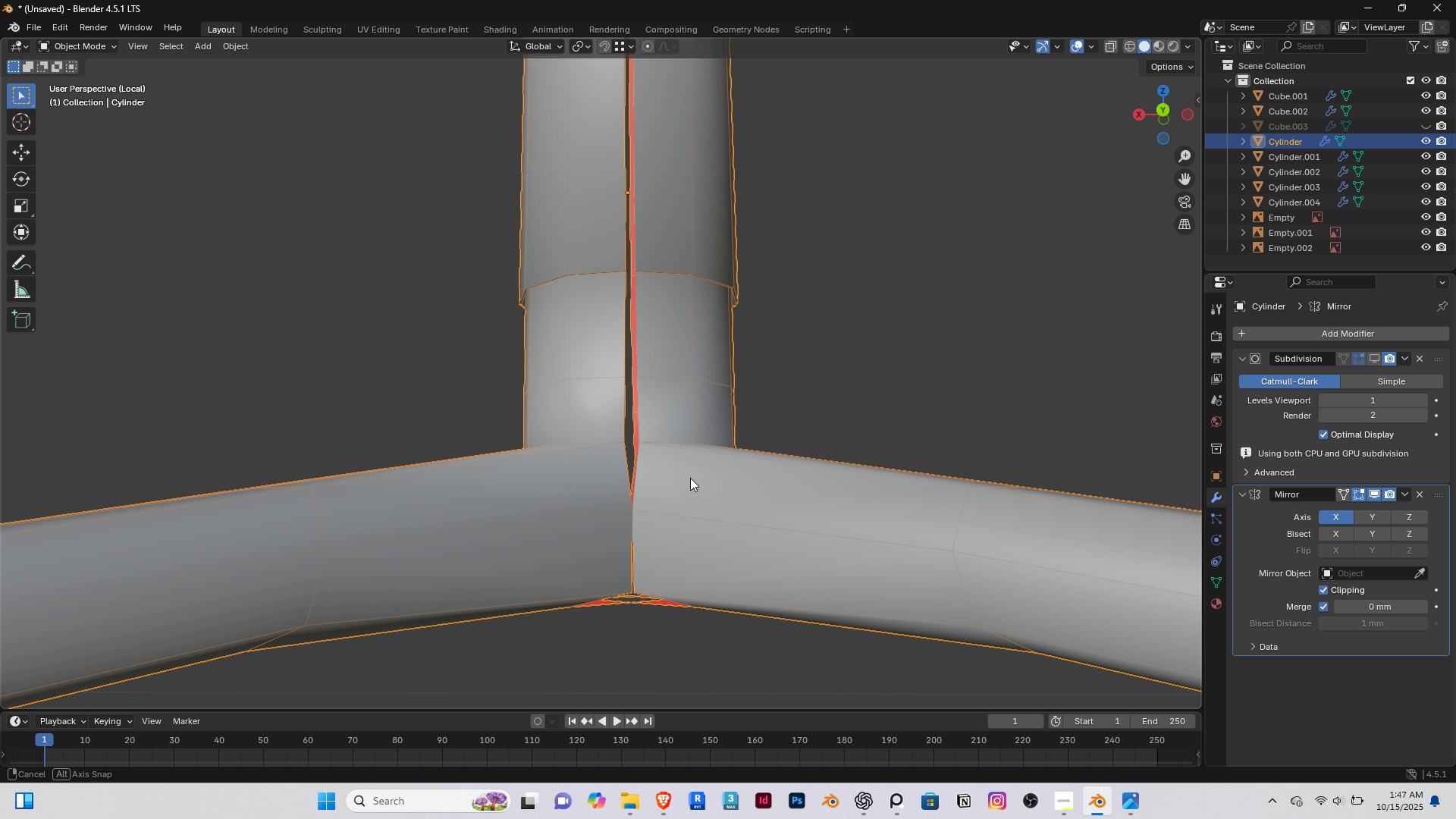 
scroll: coordinate [804, 454], scroll_direction: down, amount: 2.0
 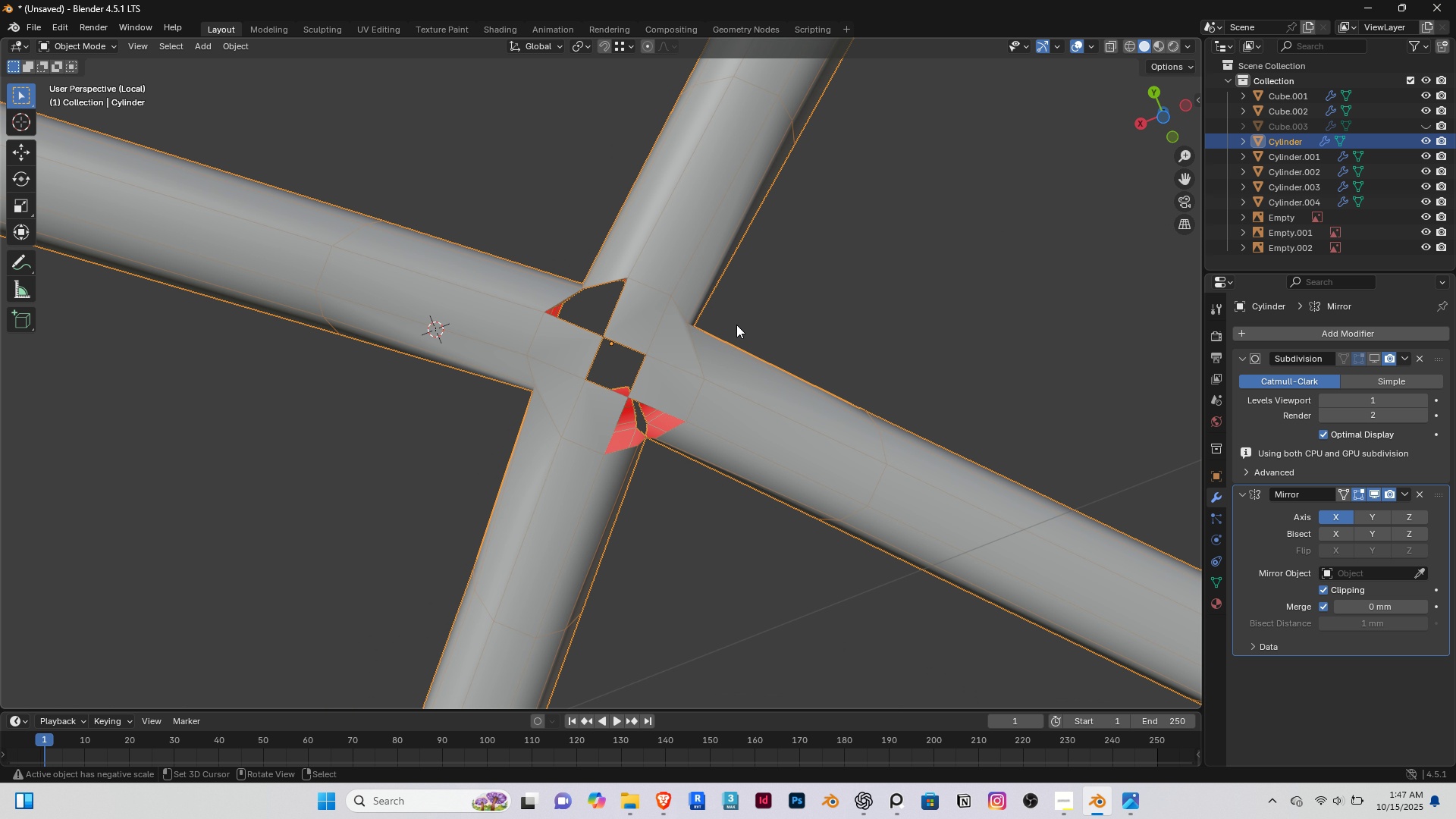 
scroll: coordinate [605, 372], scroll_direction: up, amount: 3.0
 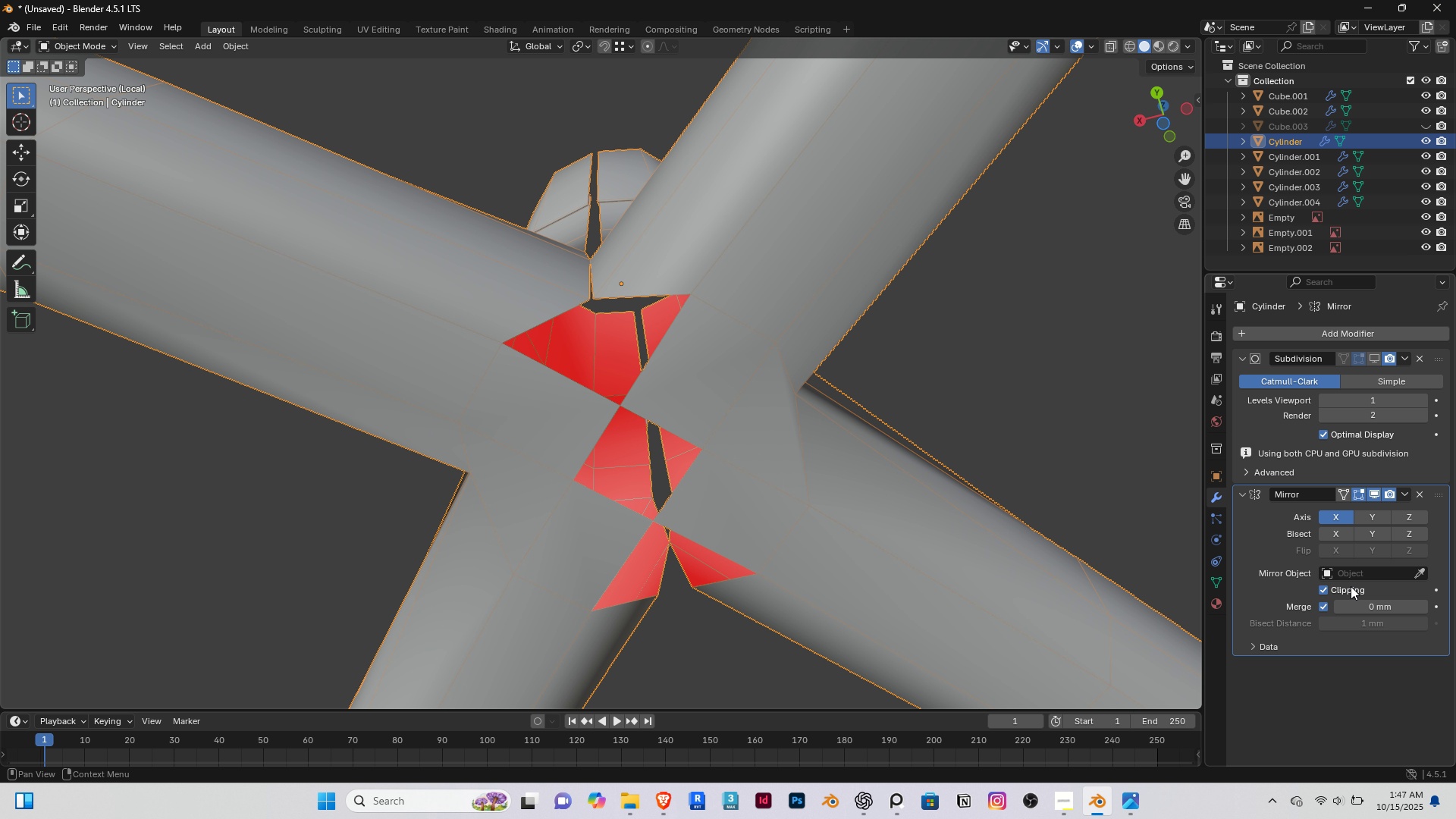 
wait(5.68)
 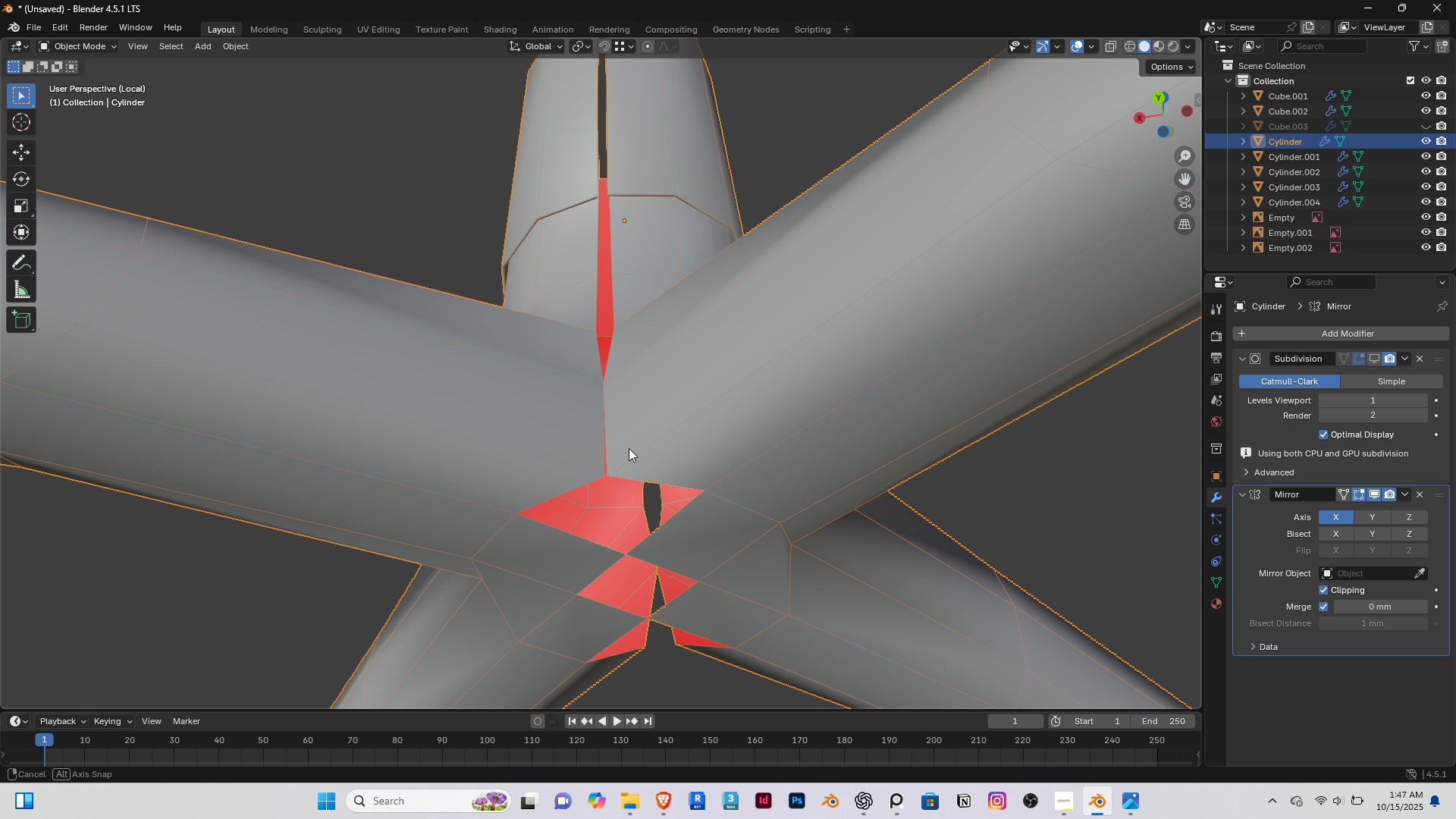 
hold_key(key=ShiftRight, duration=0.47)
 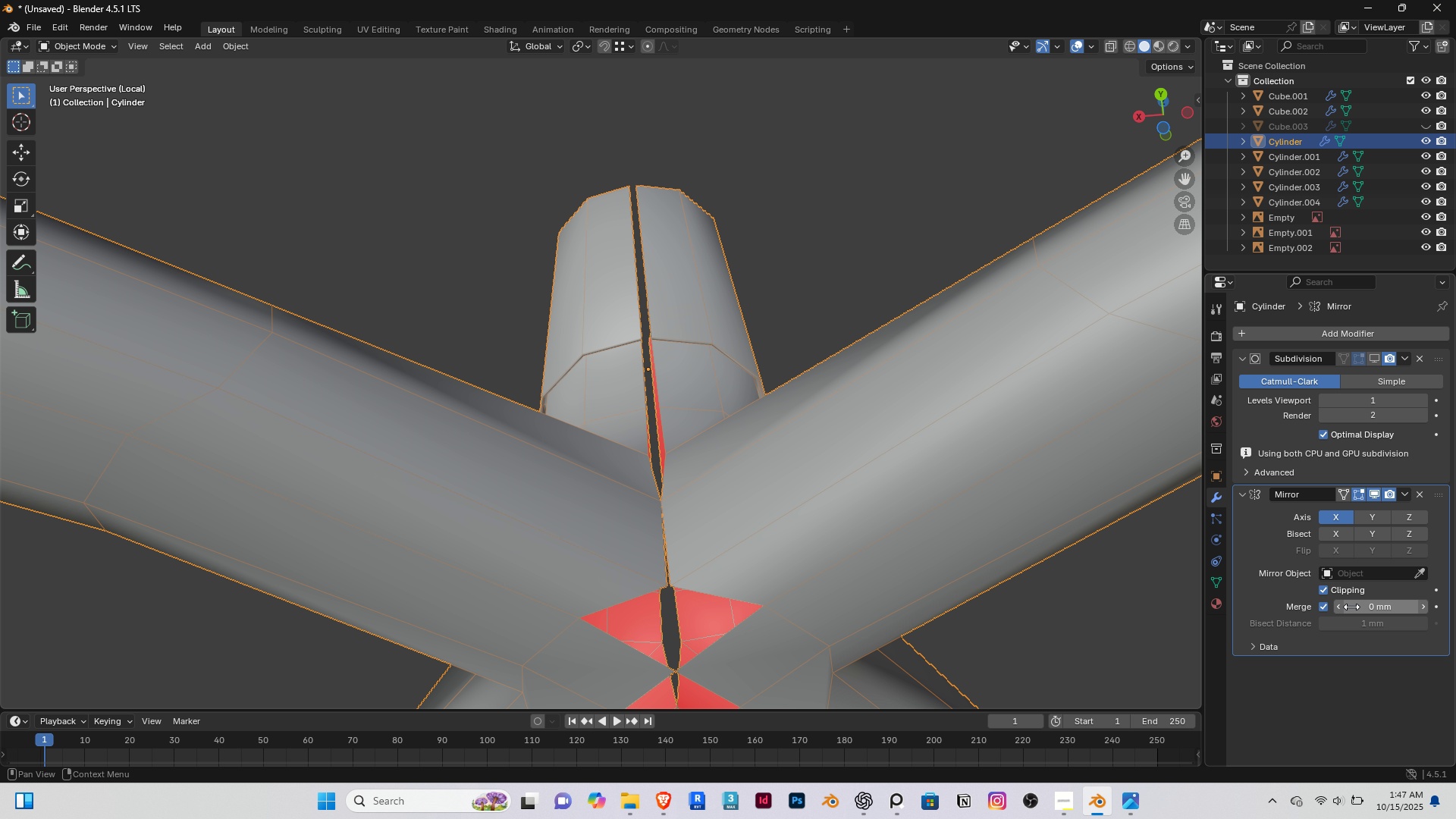 
left_click_drag(start_coordinate=[1360, 607], to_coordinate=[637, 228])
 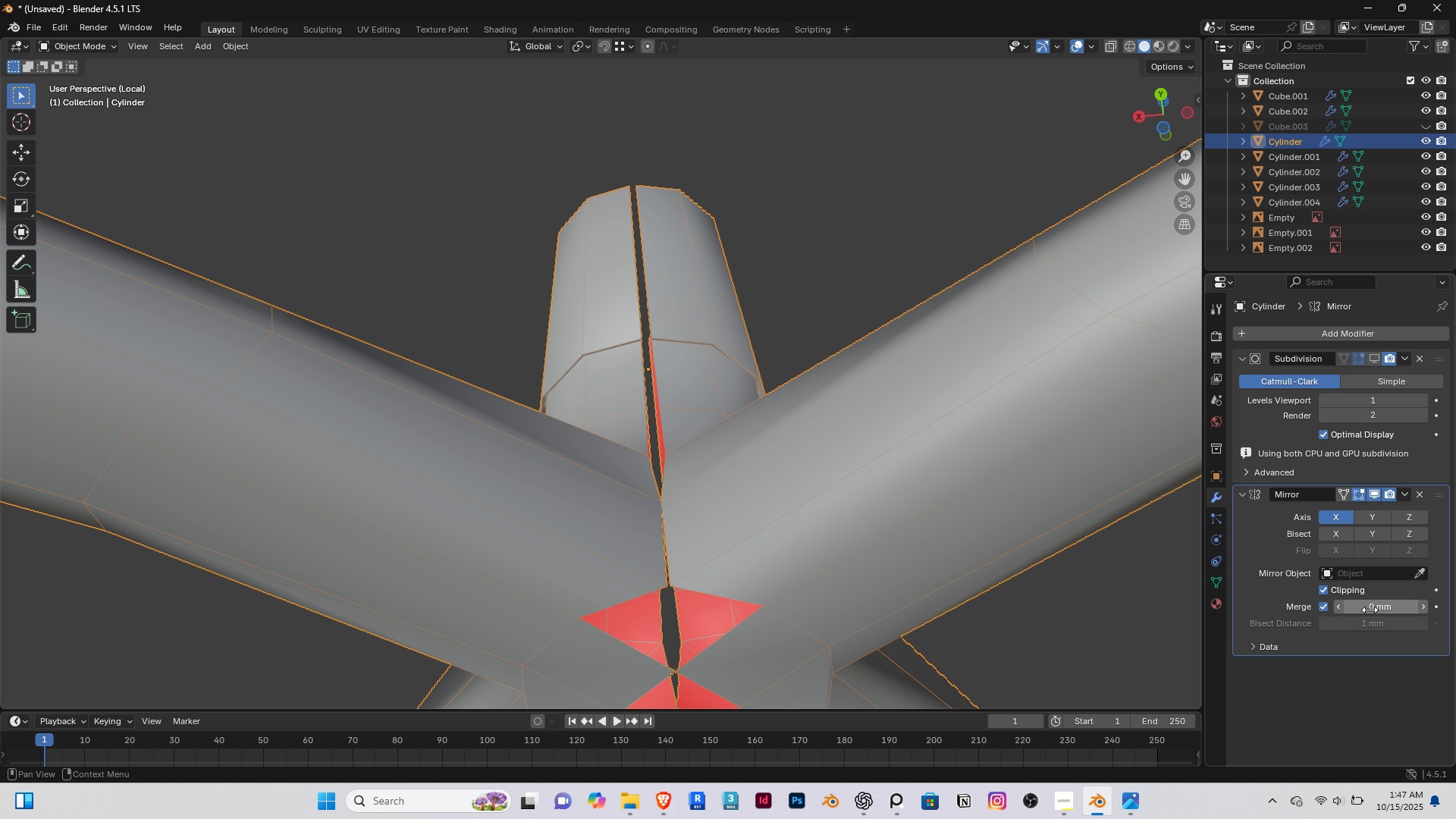 
left_click_drag(start_coordinate=[1373, 610], to_coordinate=[1279, 627])
 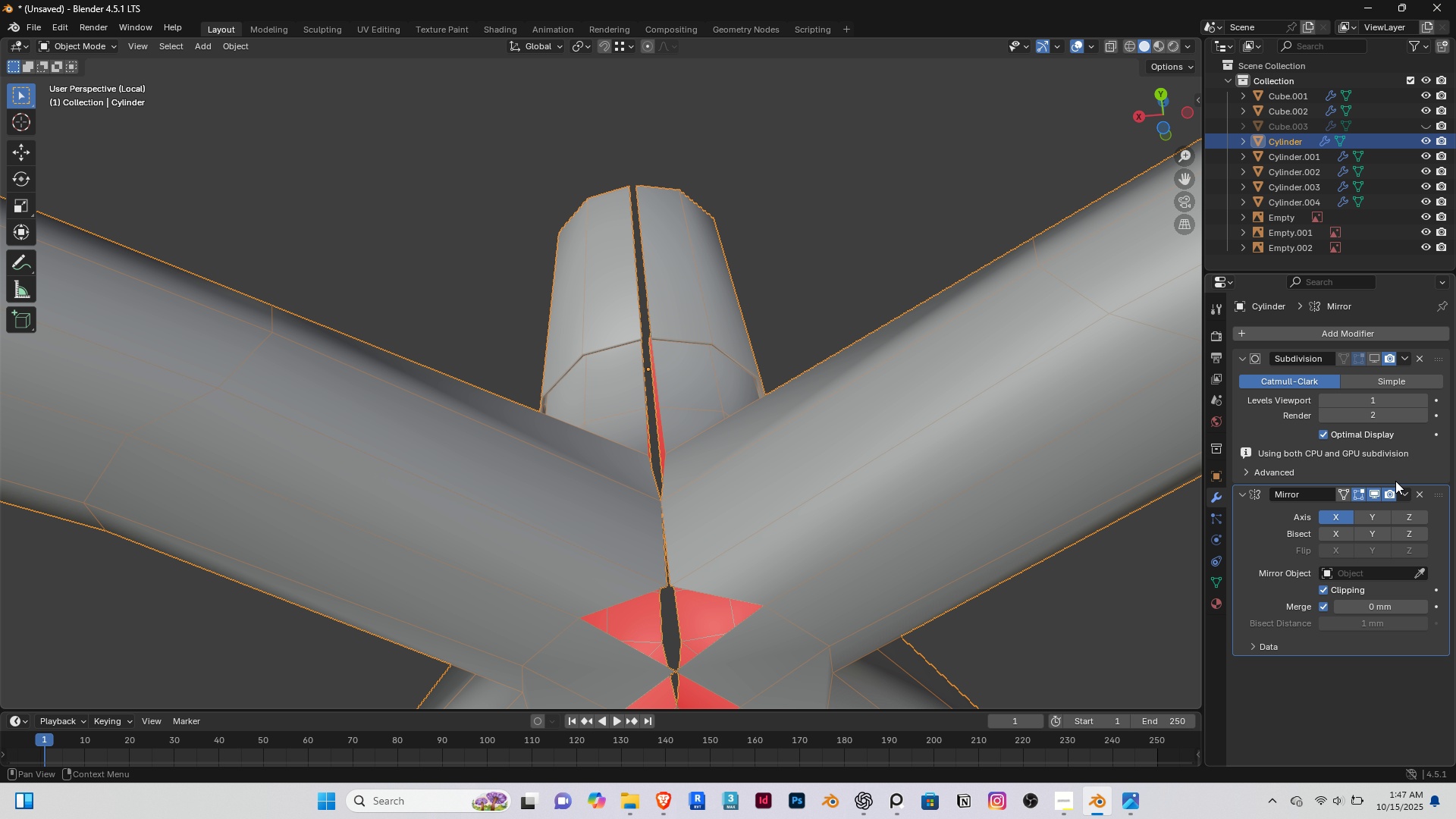 
left_click([1407, 488])
 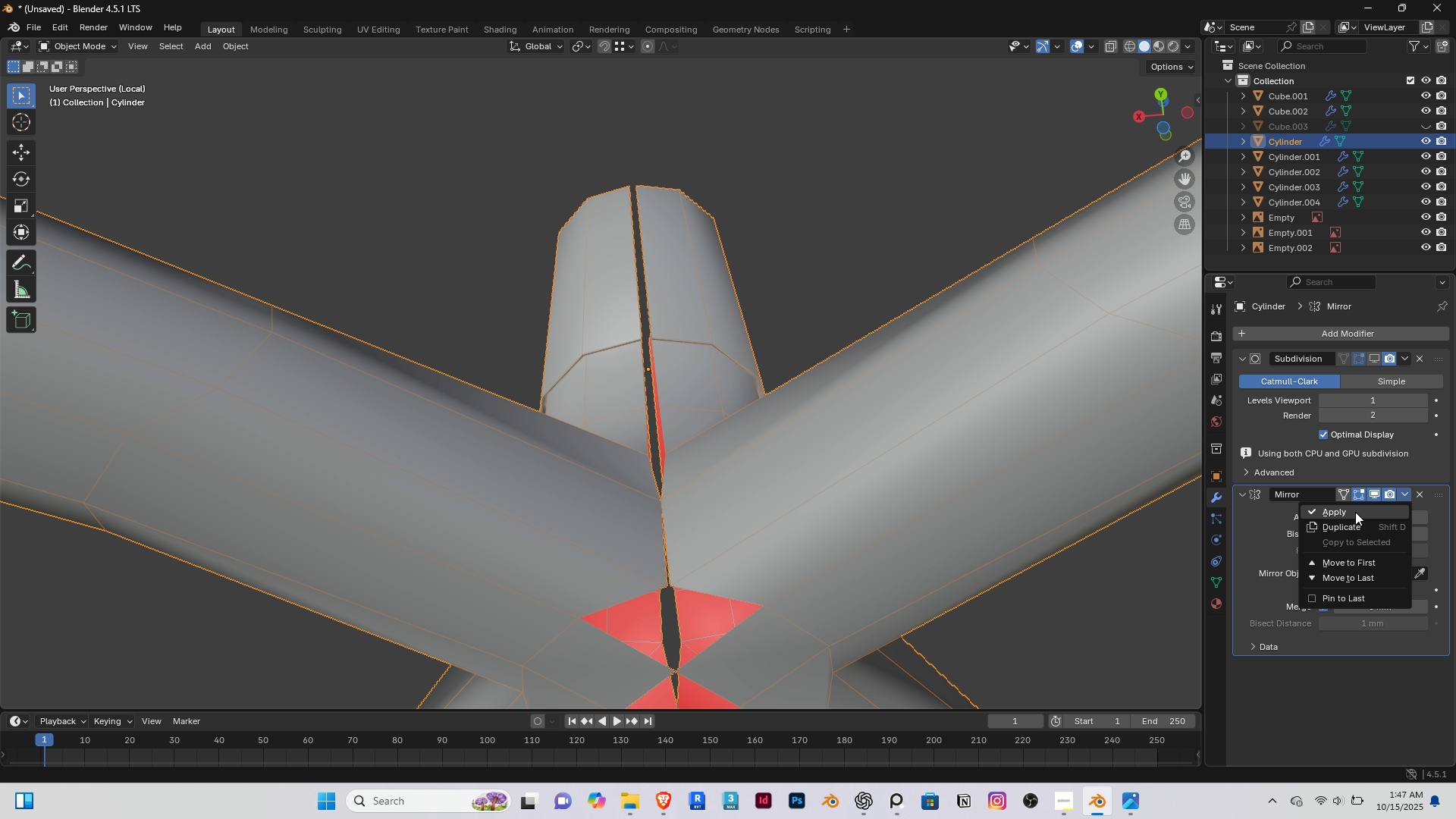 
left_click([1355, 512])
 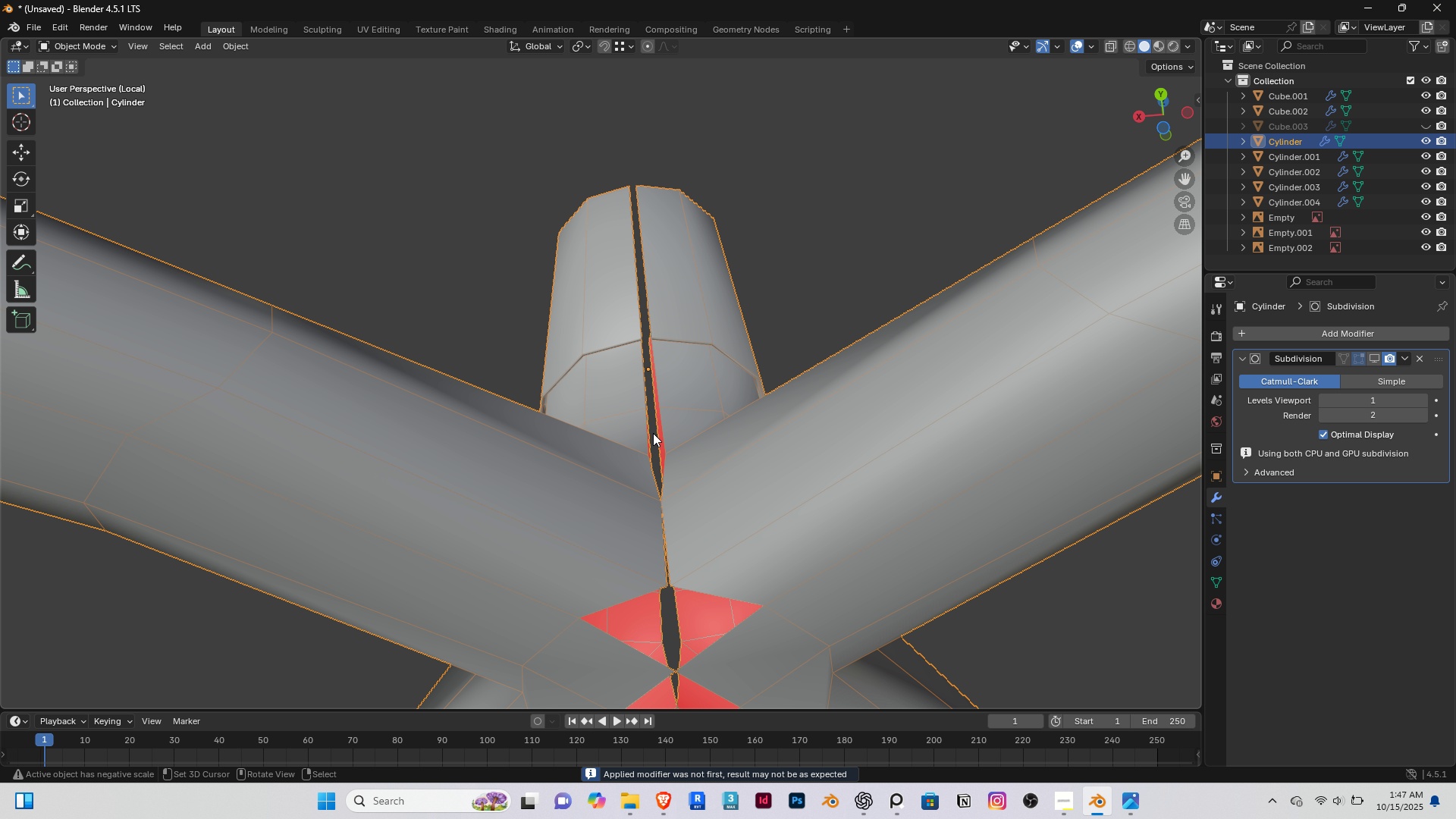 
key(Tab)
 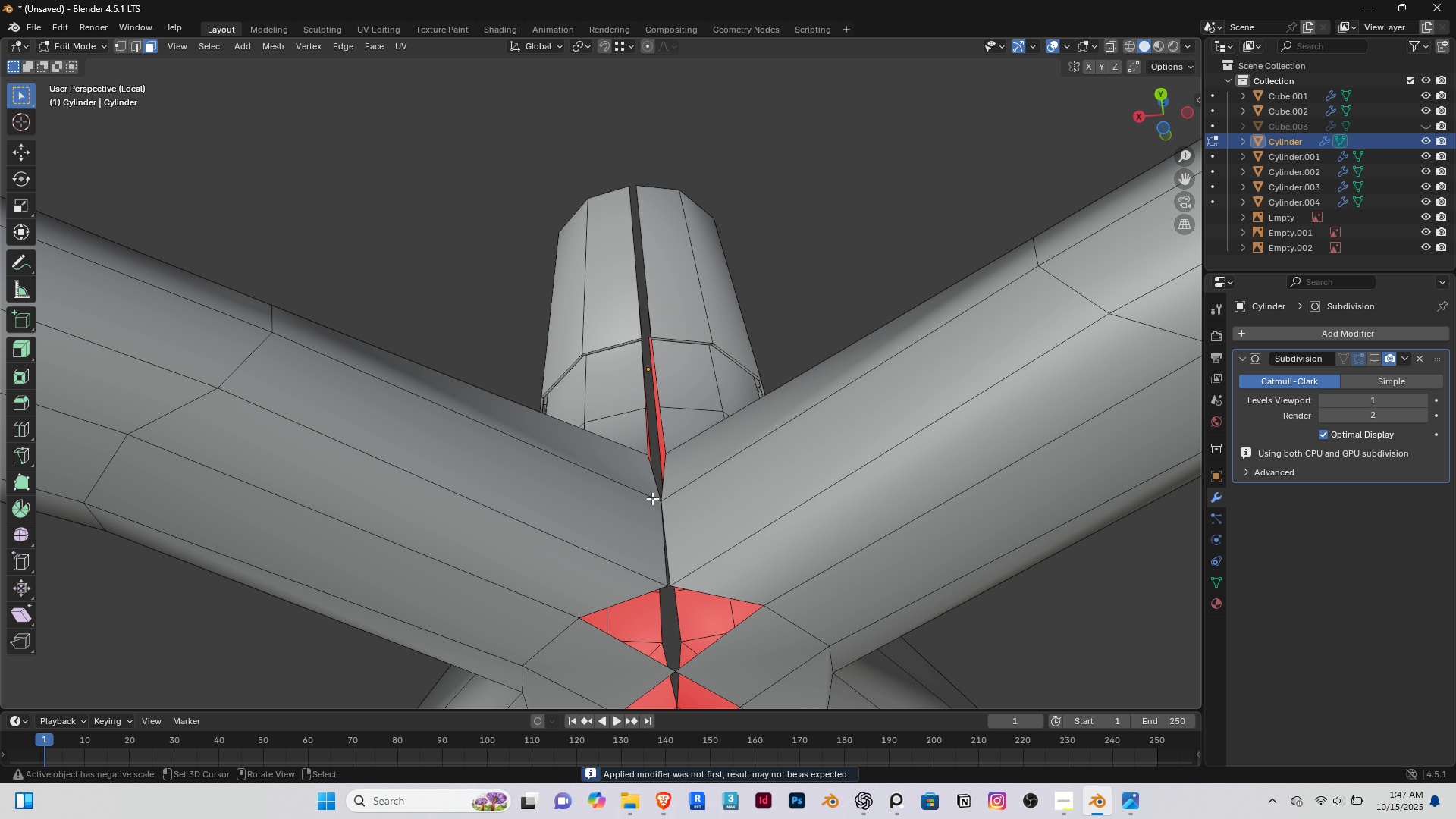 
key(Shift+ShiftRight)
 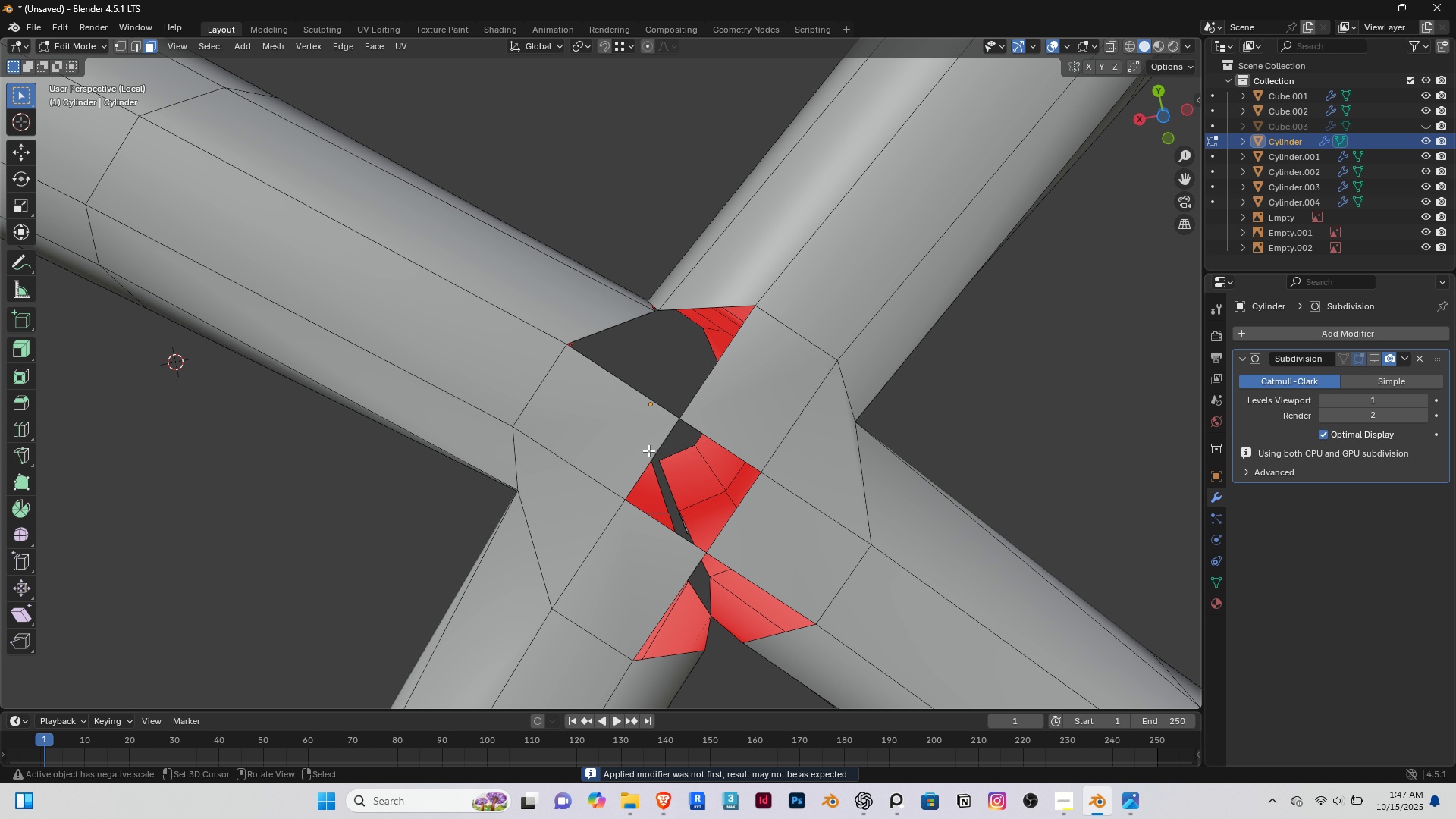 
scroll: coordinate [670, 425], scroll_direction: up, amount: 1.0
 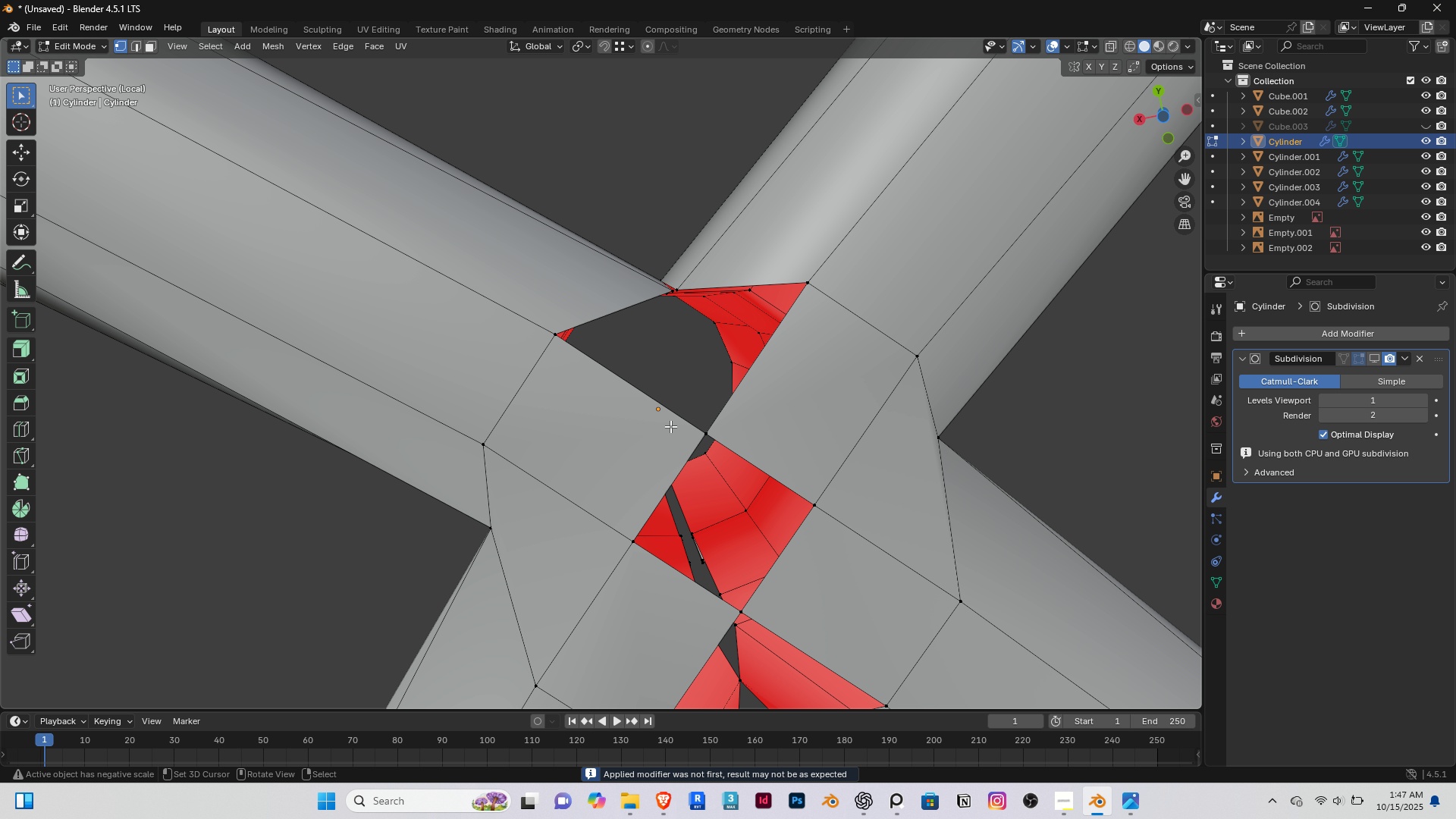 
key(1)
 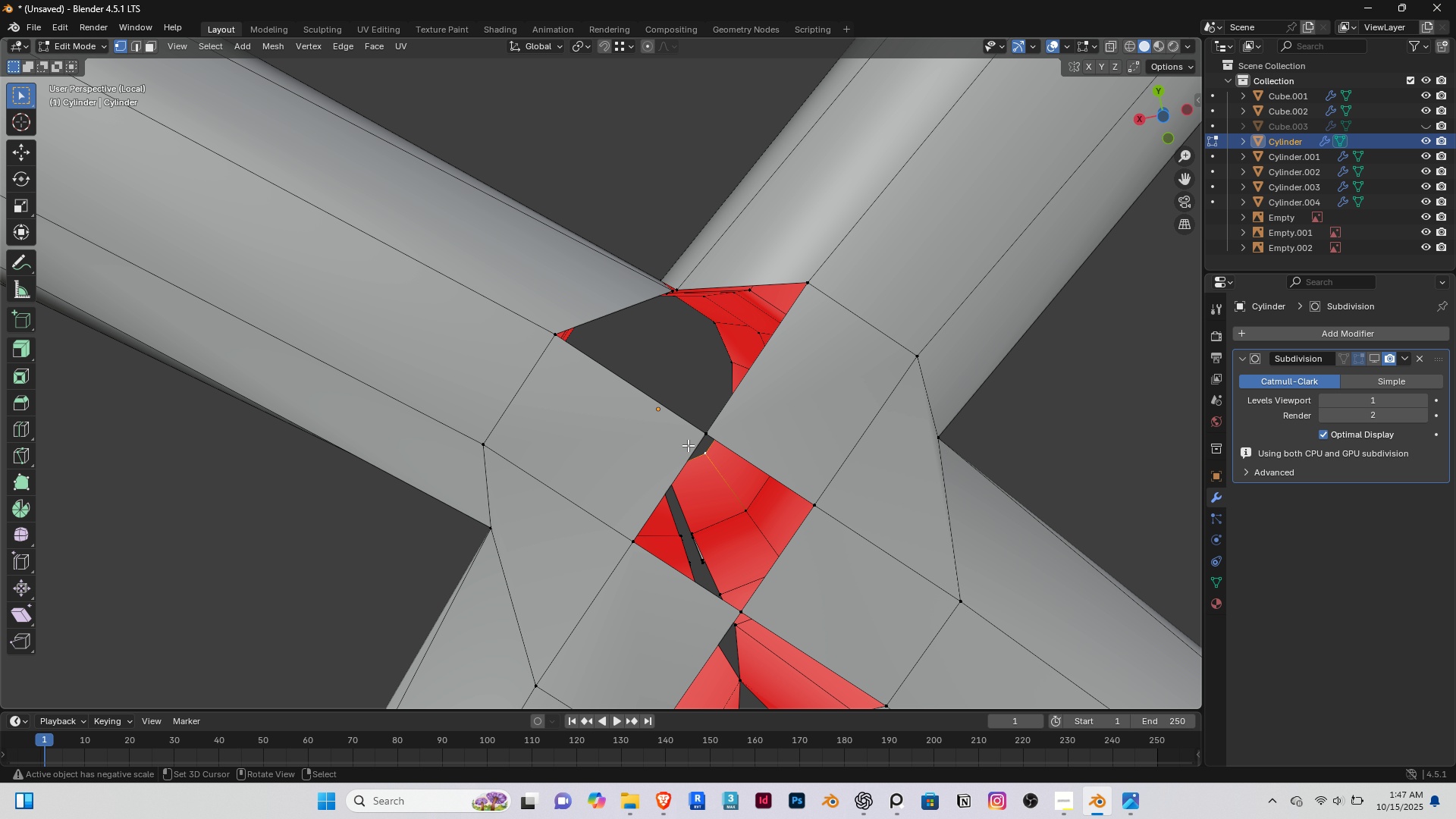 
right_click([687, 446])
 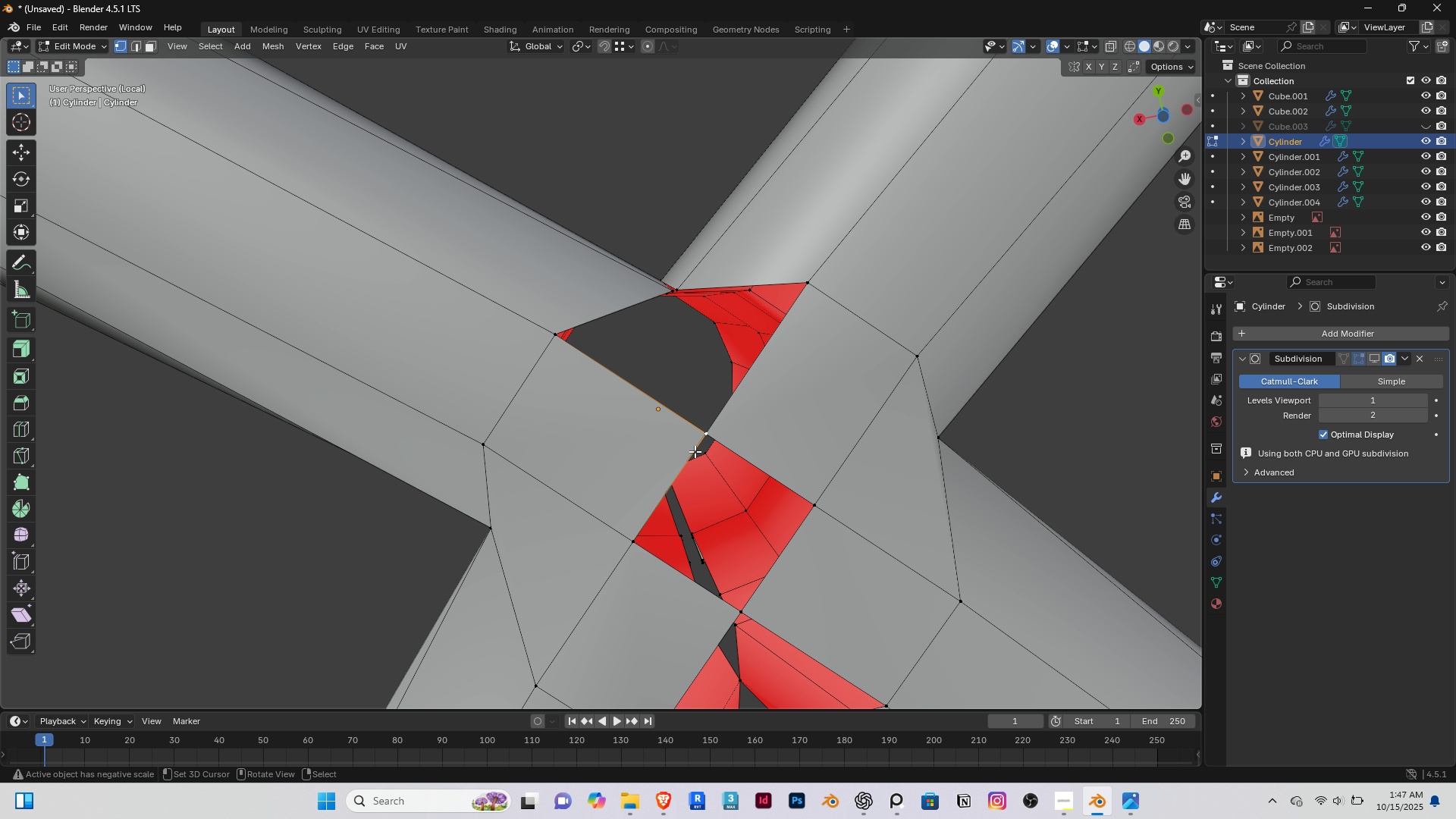 
right_click([704, 431])
 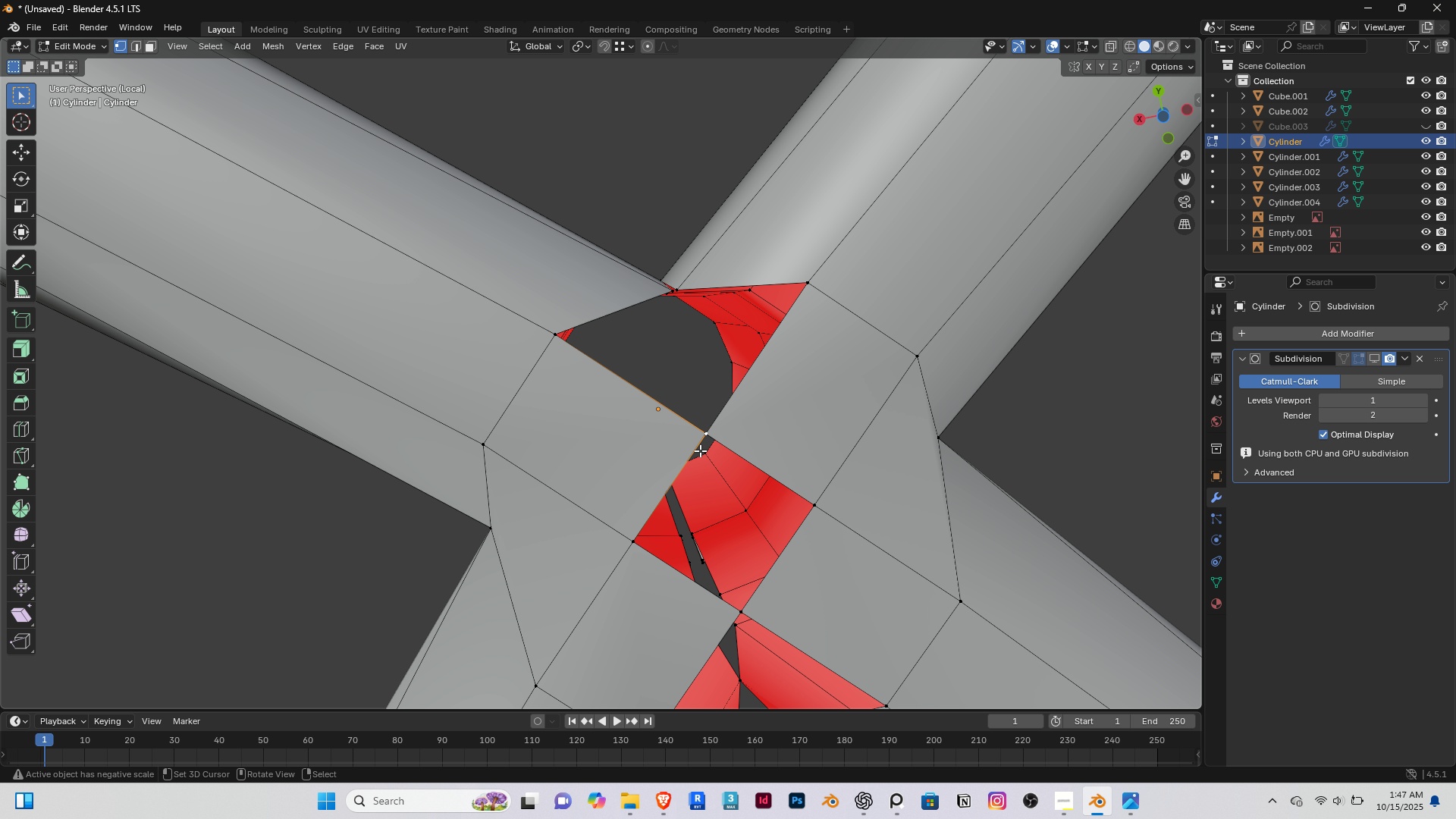 
hold_key(key=ShiftRight, duration=0.63)
right_click([711, 436])
 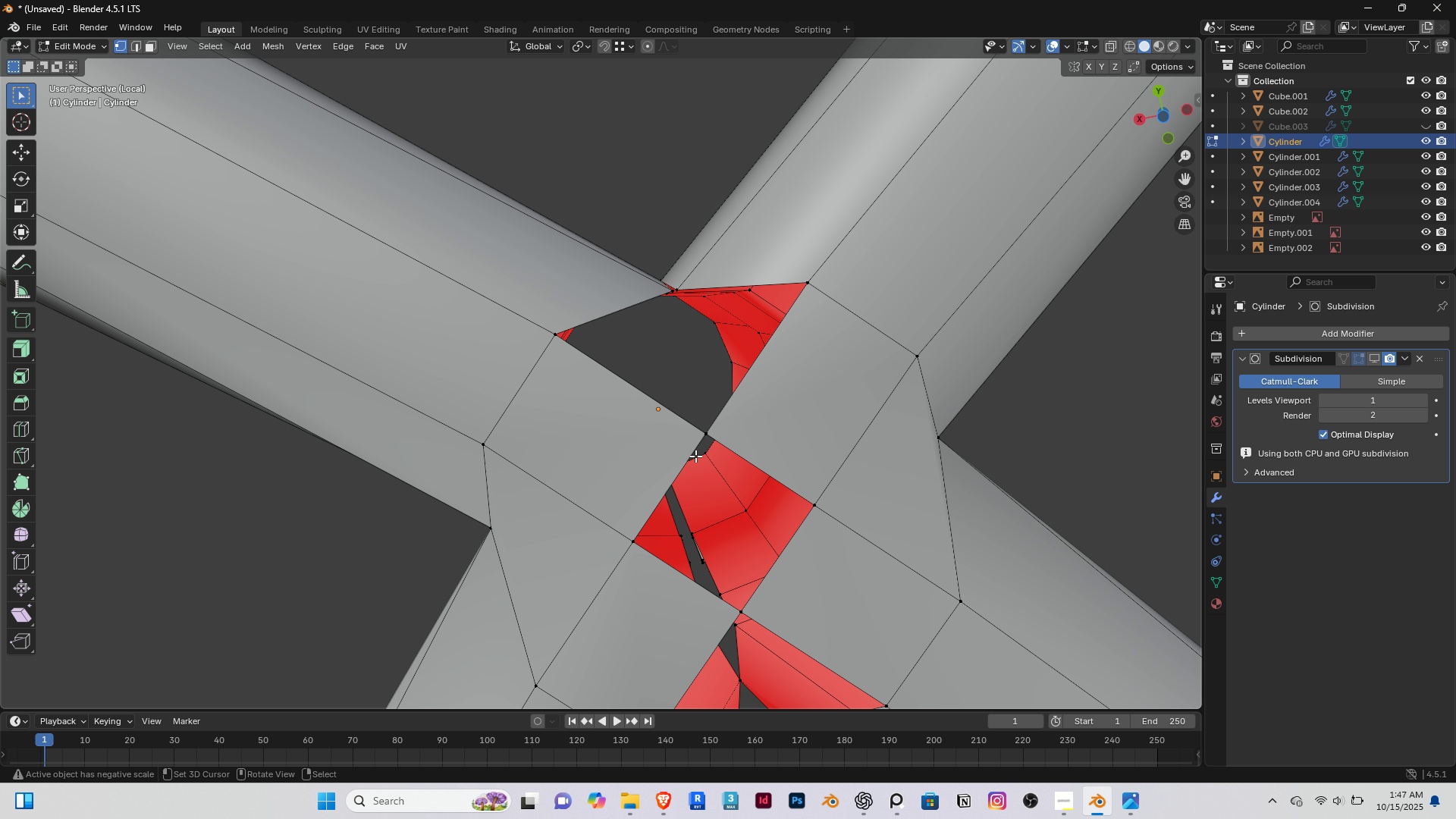 
scroll: coordinate [695, 455], scroll_direction: up, amount: 2.0
 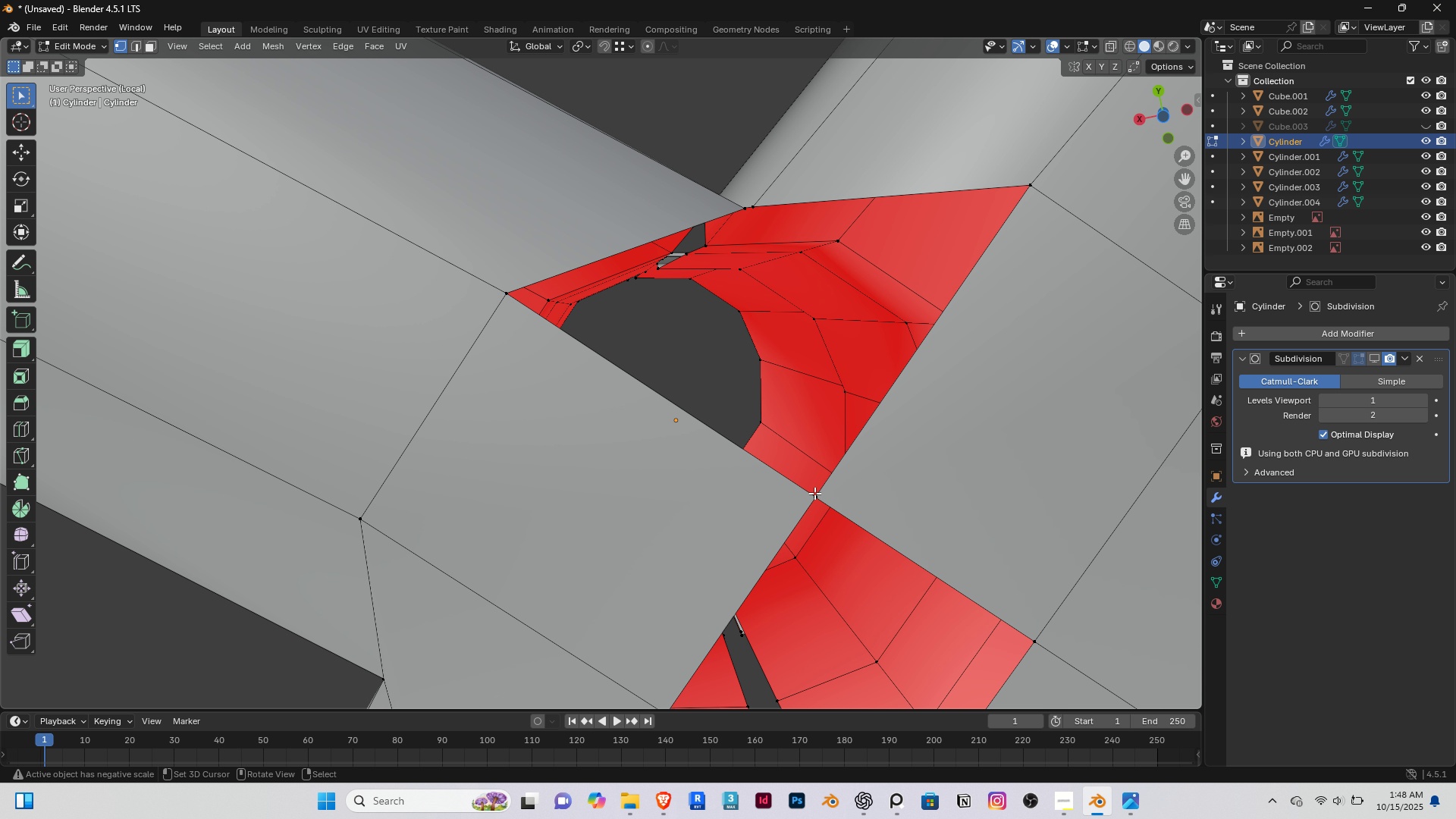 
right_click([814, 493])
 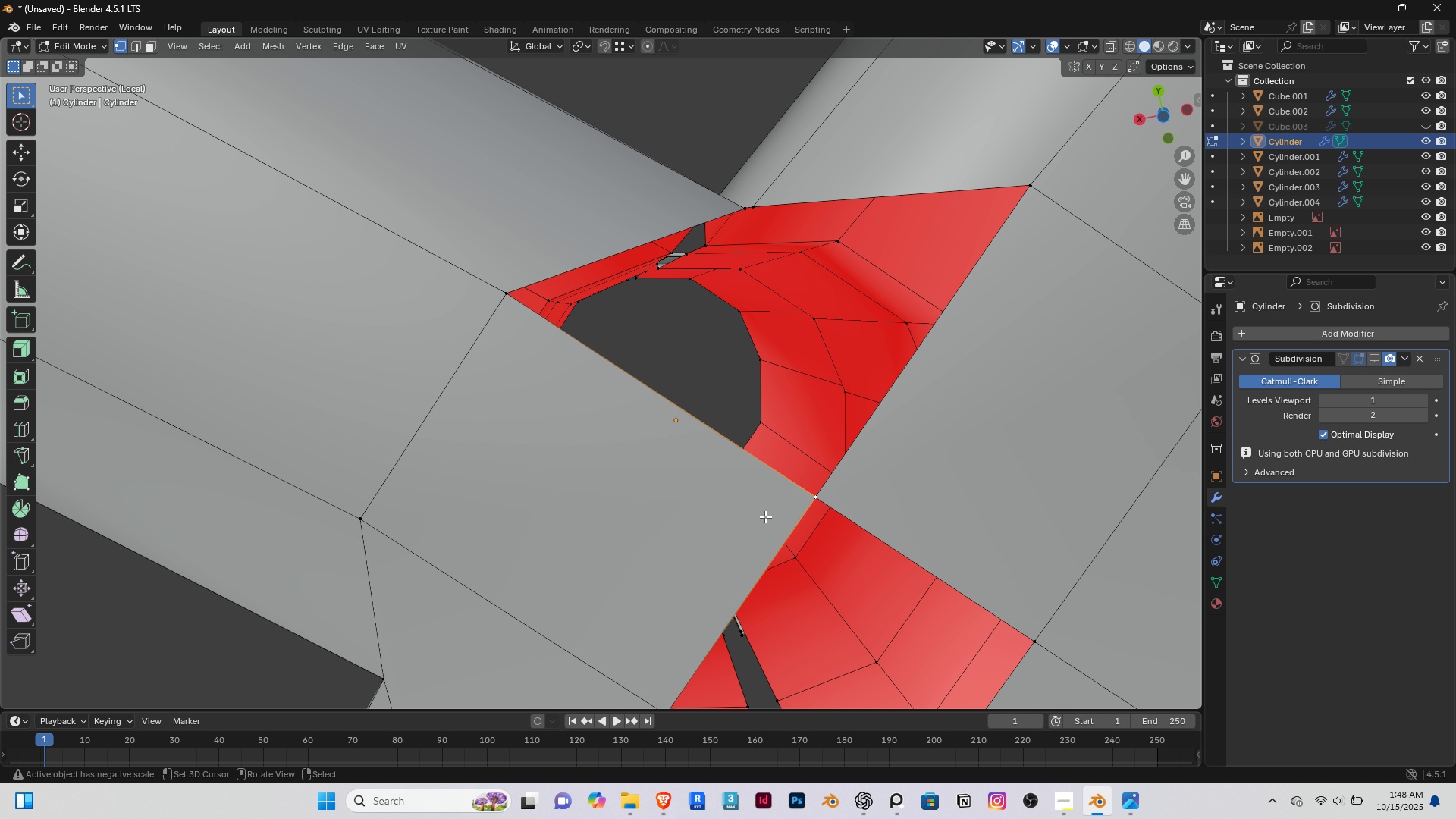 
hold_key(key=ShiftRight, duration=0.38)
scroll: coordinate [758, 516], scroll_direction: up, amount: 1.0
 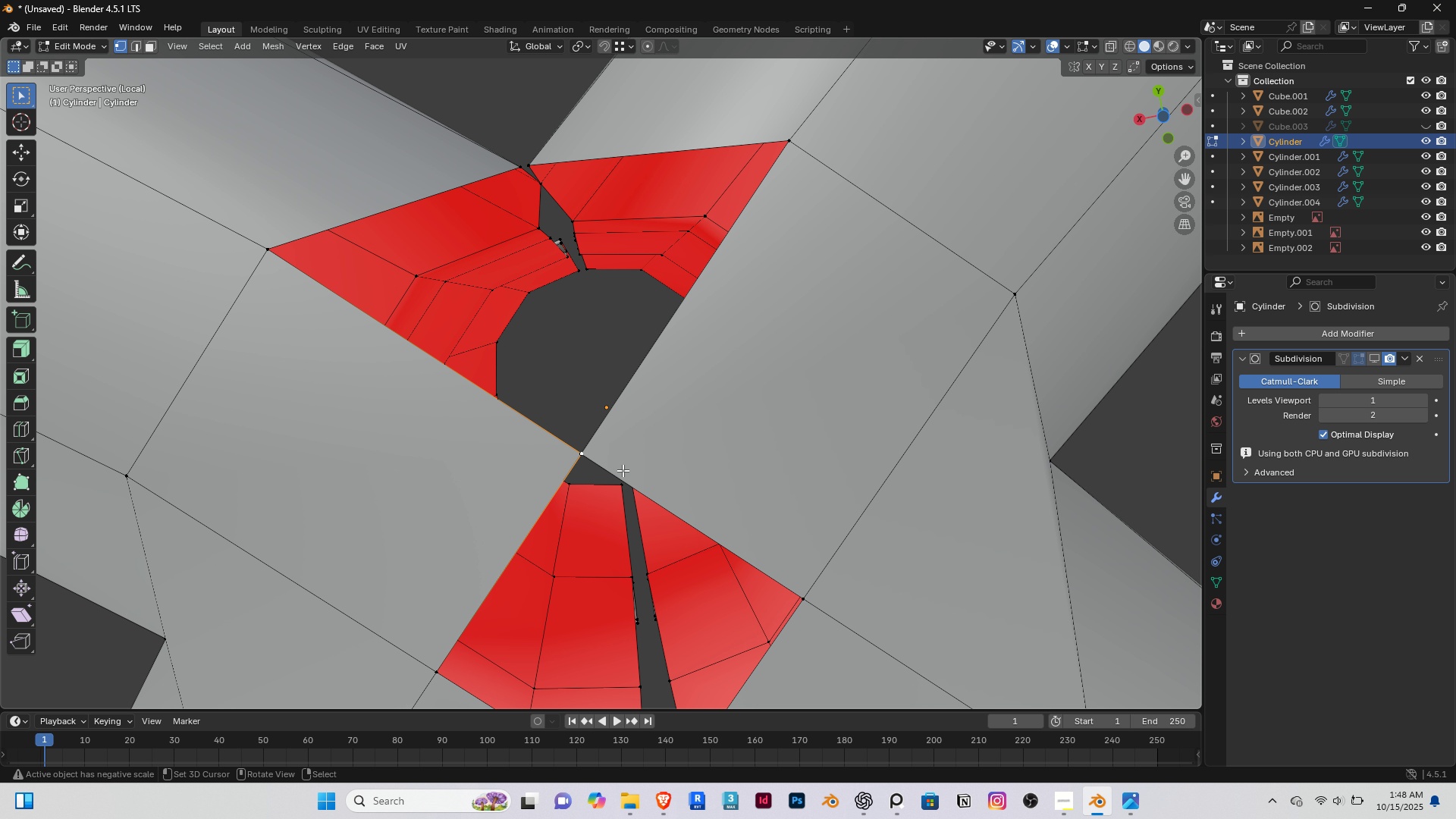 
key(G)
 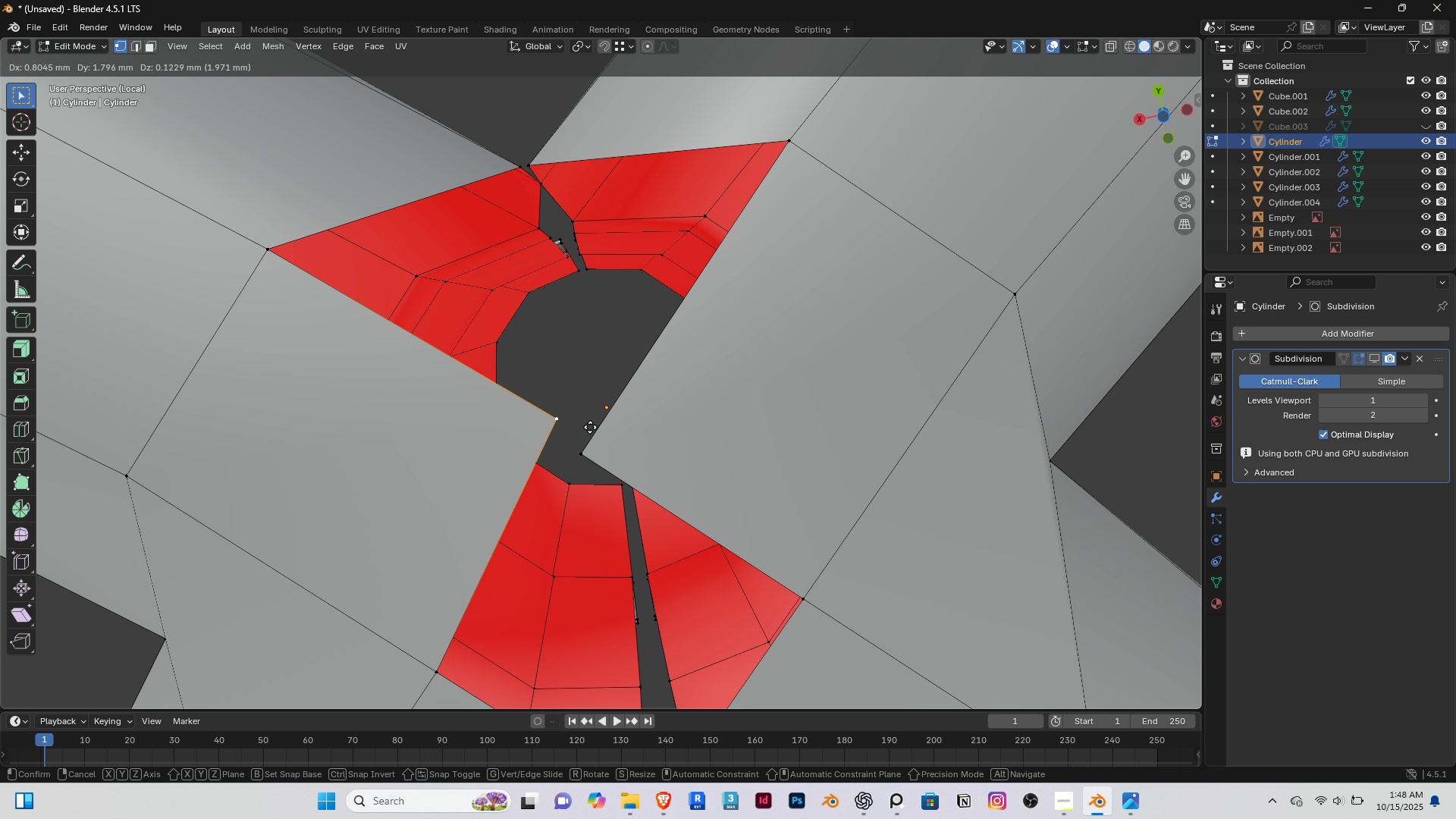 
right_click([590, 427])
 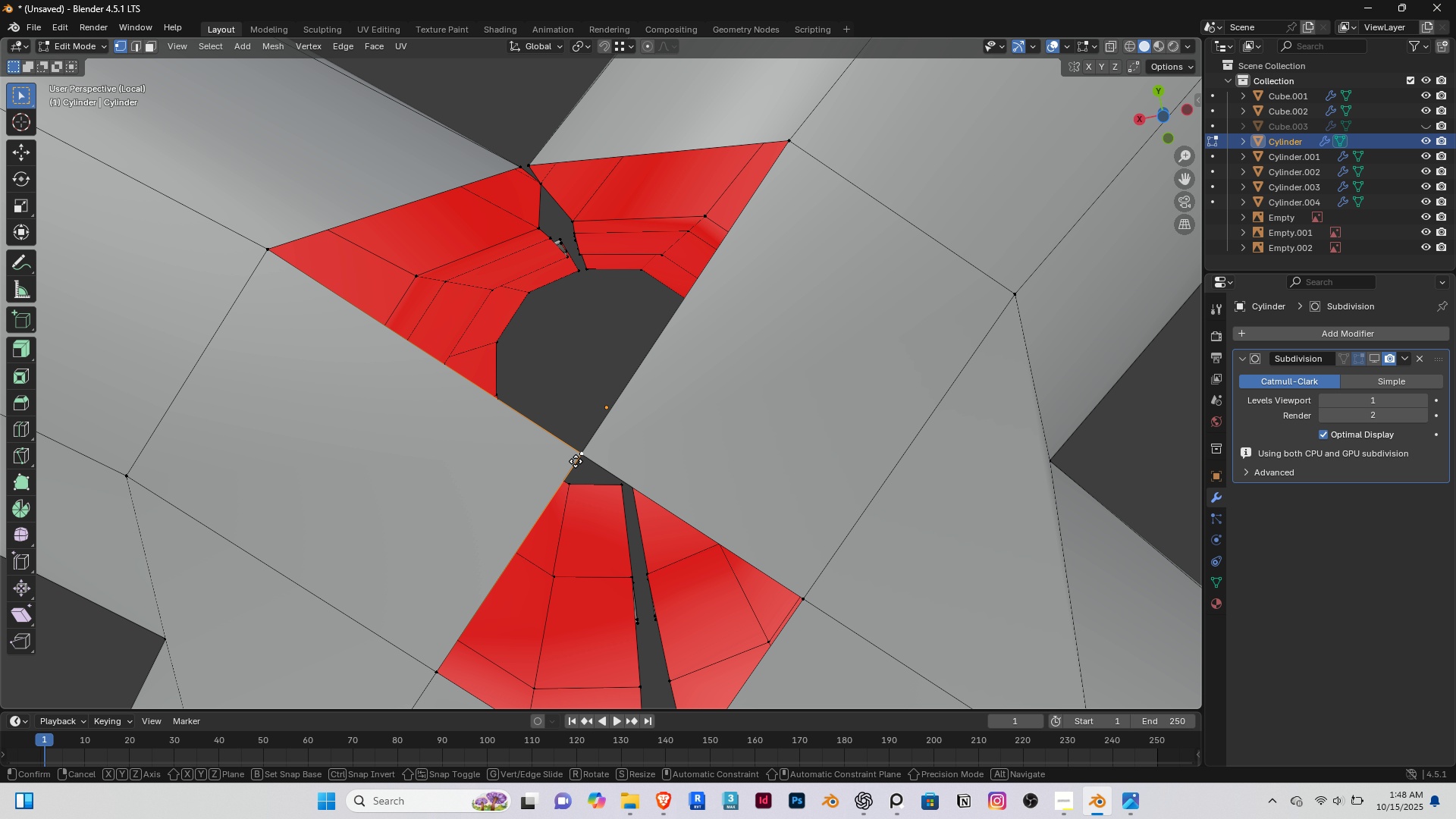 
key(G)
 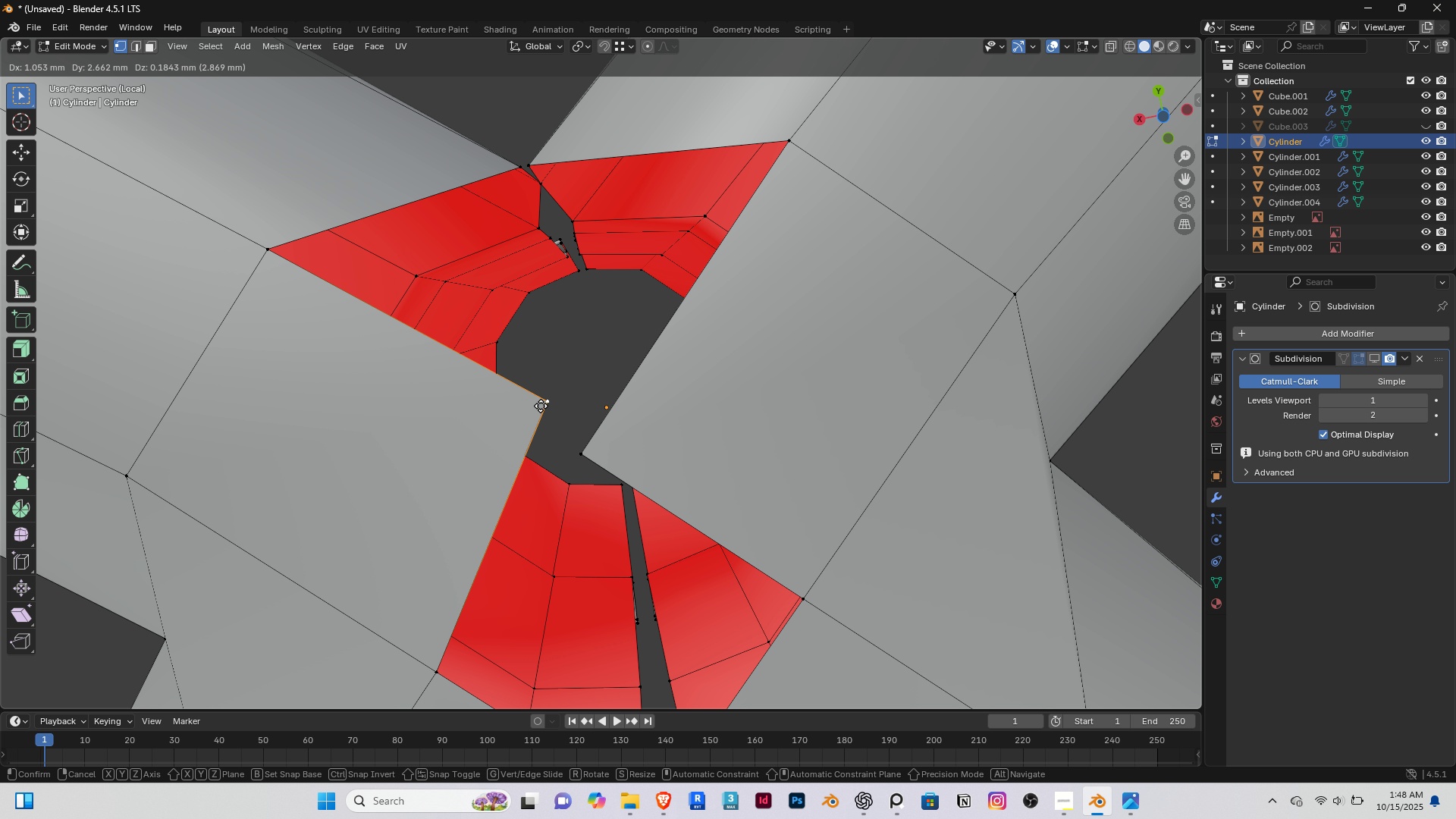 
left_click([541, 406])
 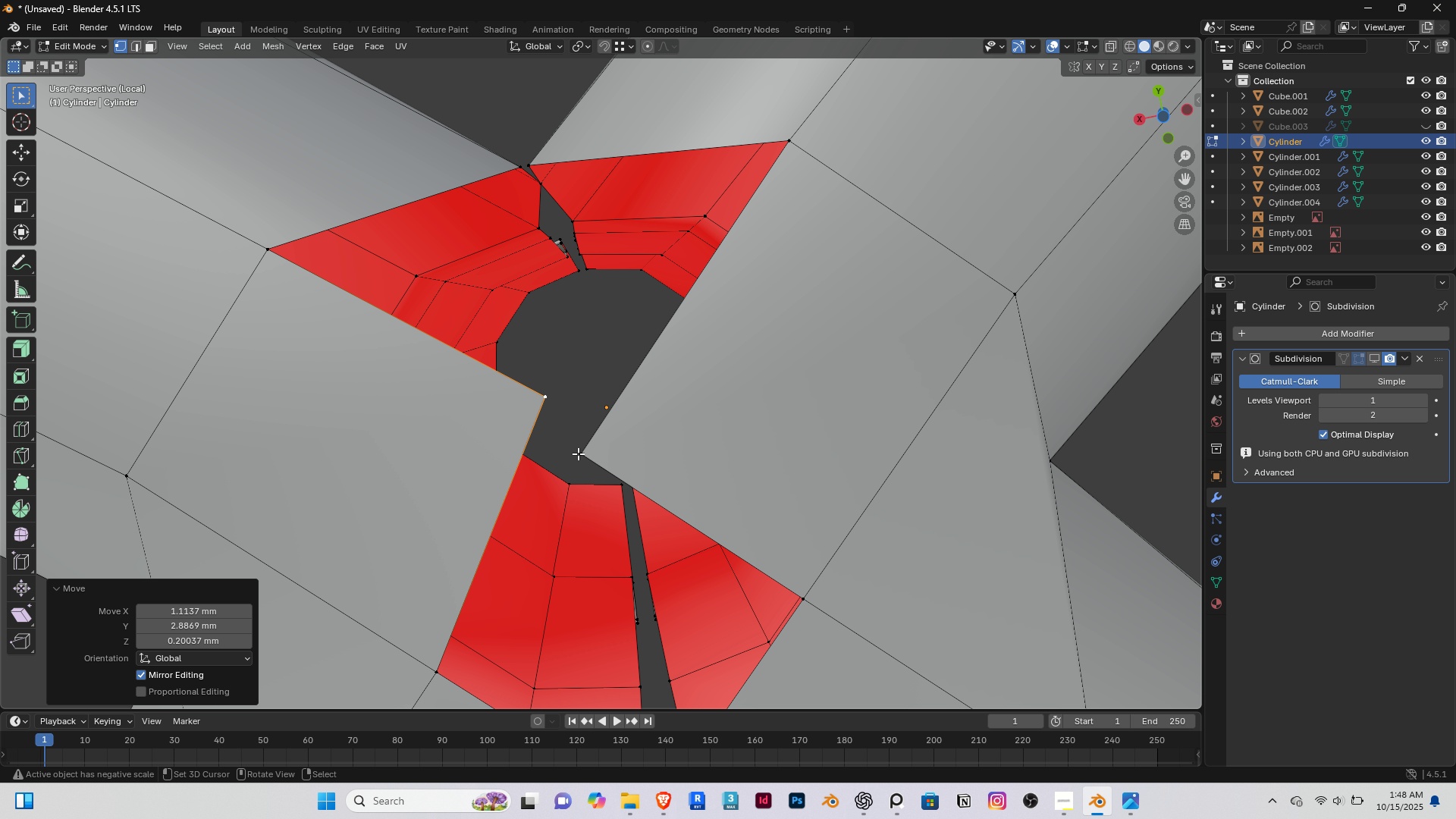 
hold_key(key=ShiftRight, duration=0.49)
right_click([578, 453])
 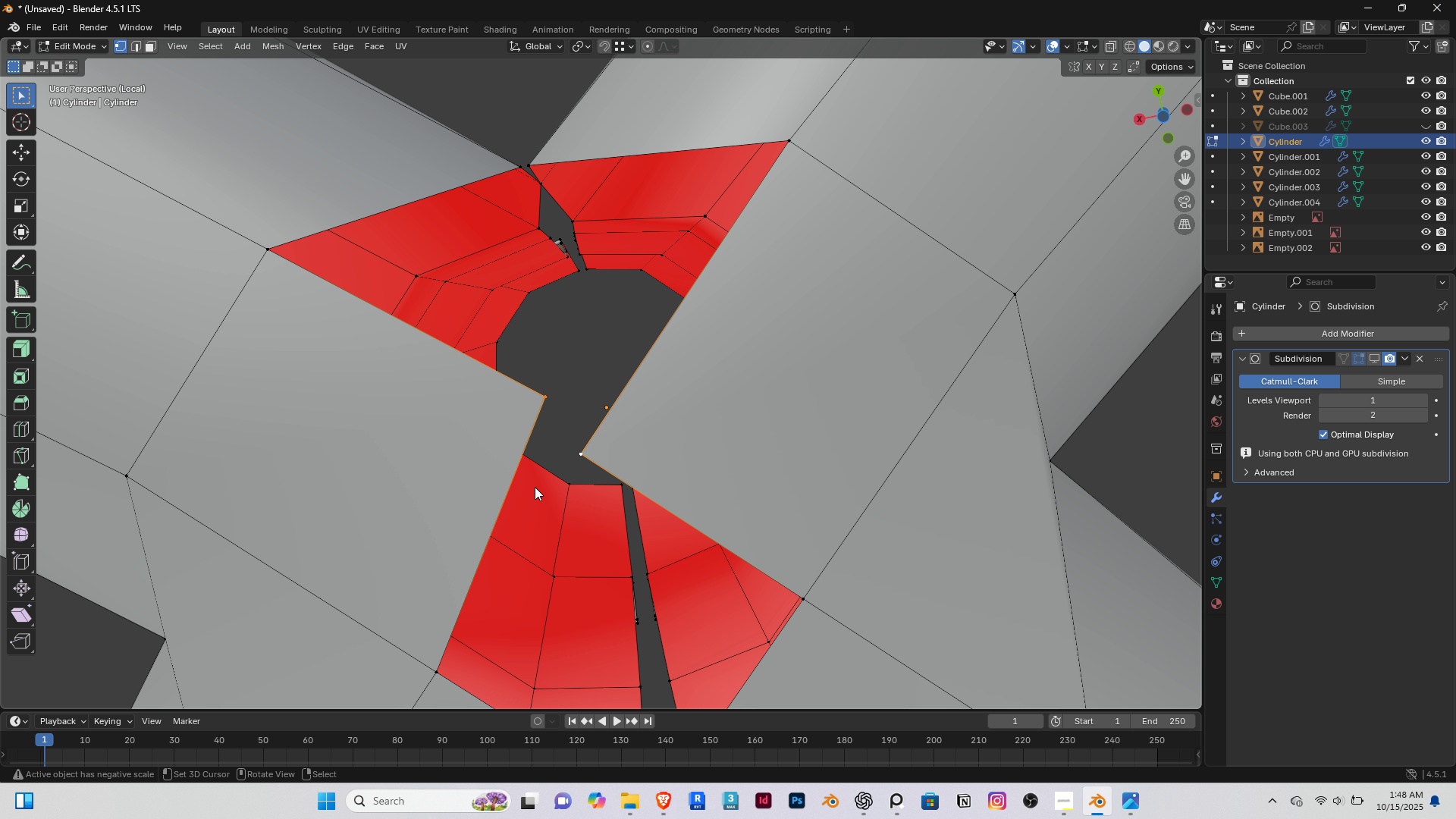 
key(M)
 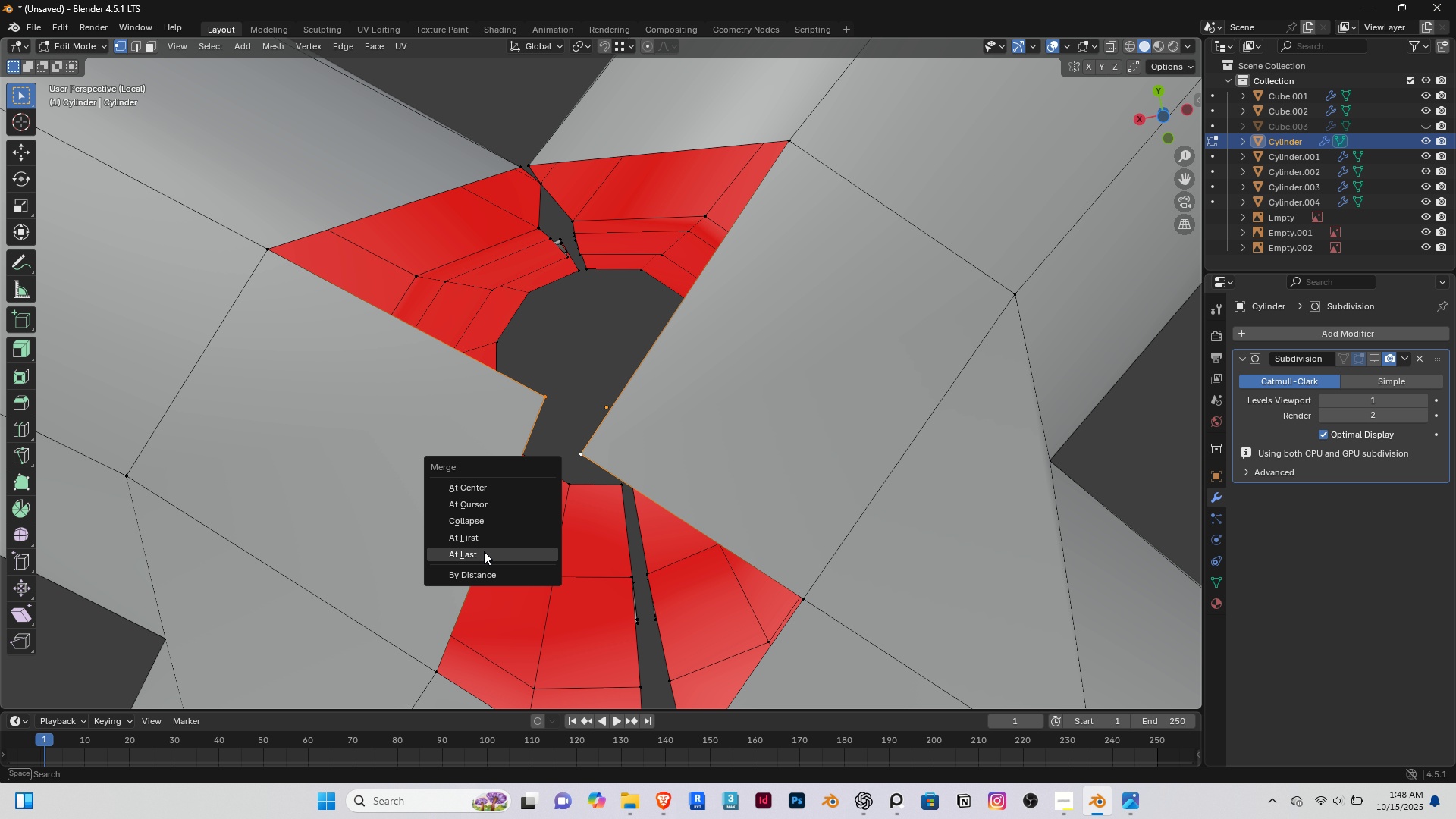 
left_click([484, 551])
 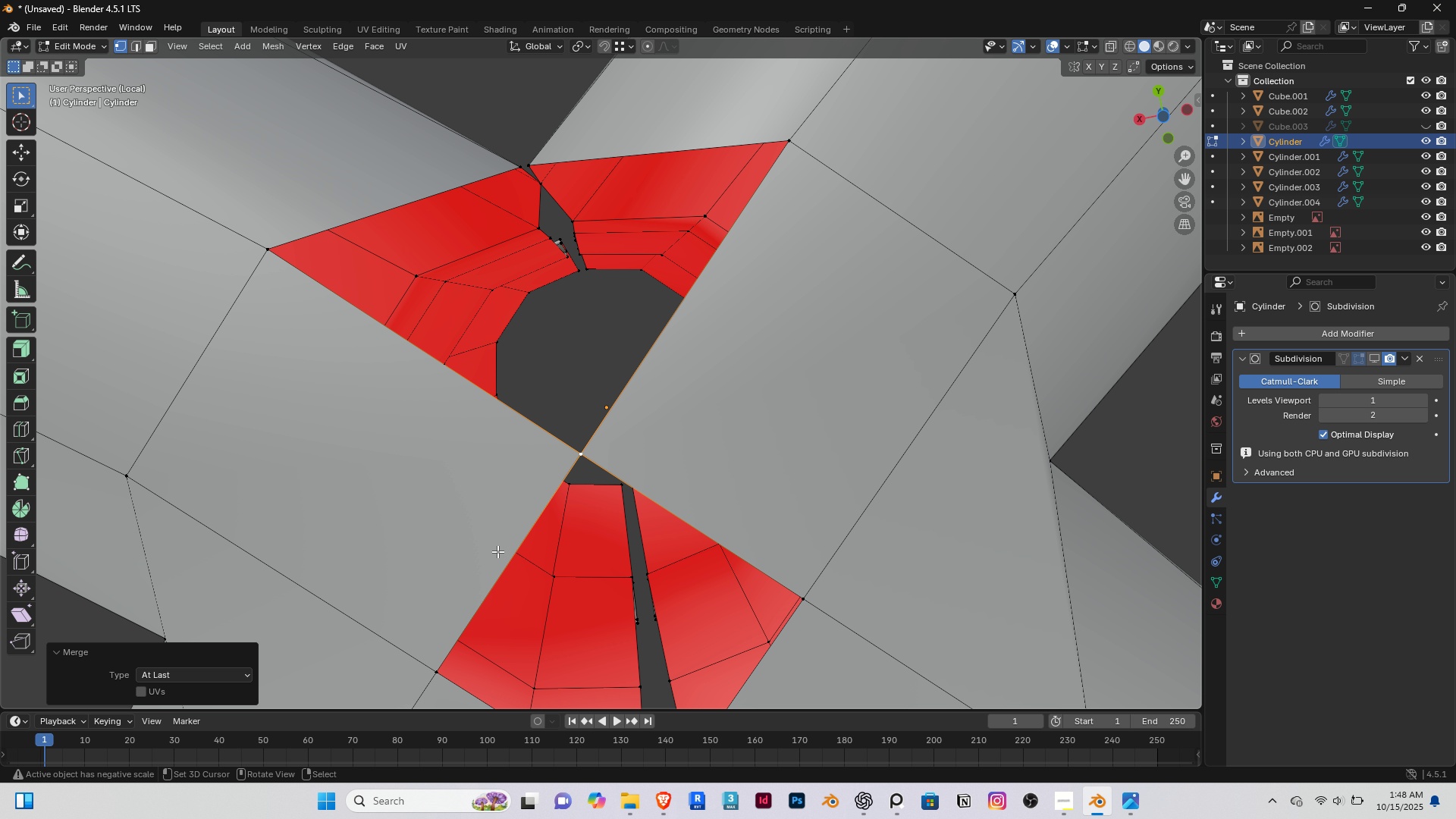 
scroll: coordinate [499, 551], scroll_direction: down, amount: 5.0
 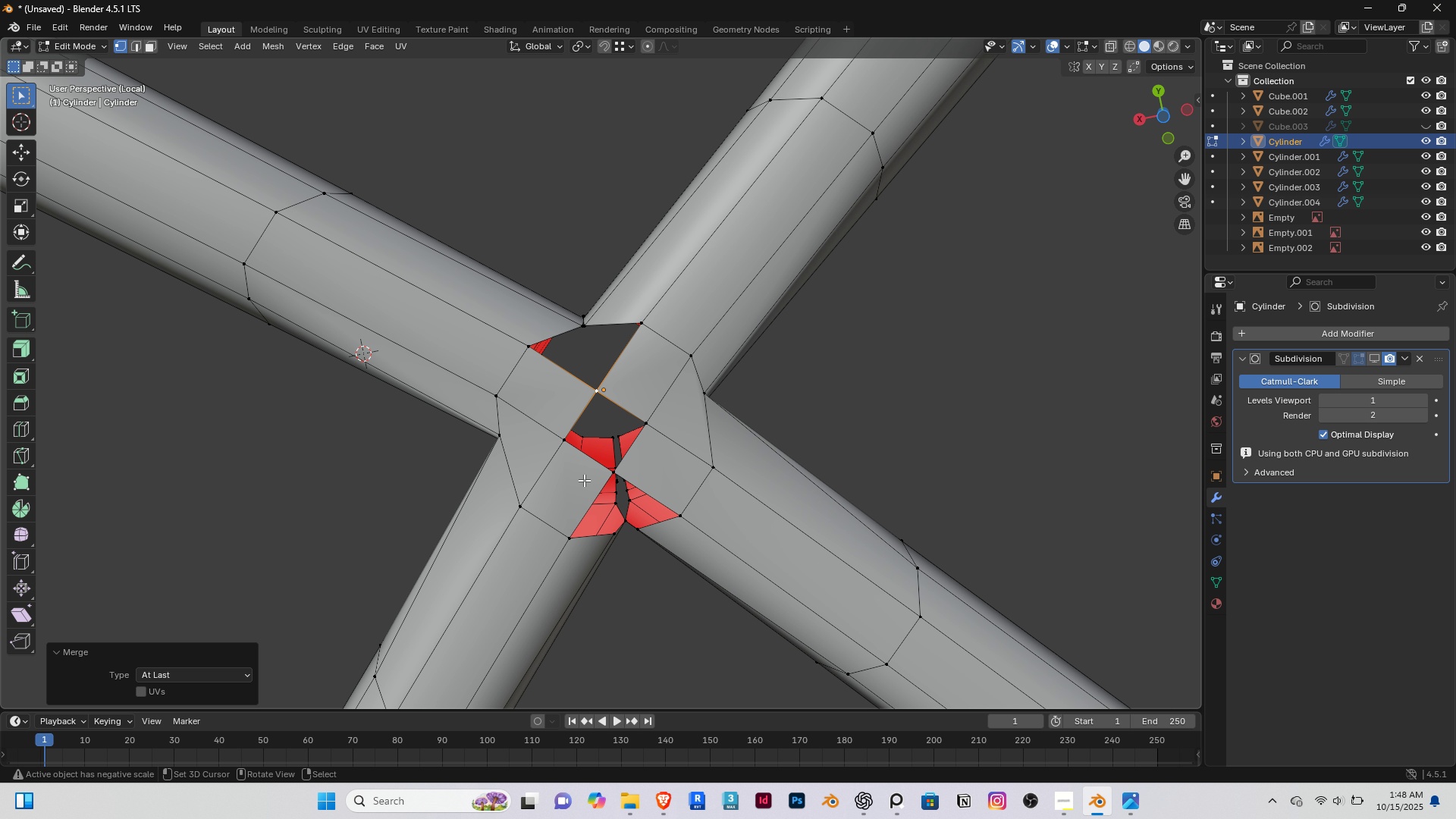 
scroll: coordinate [597, 544], scroll_direction: up, amount: 4.0
 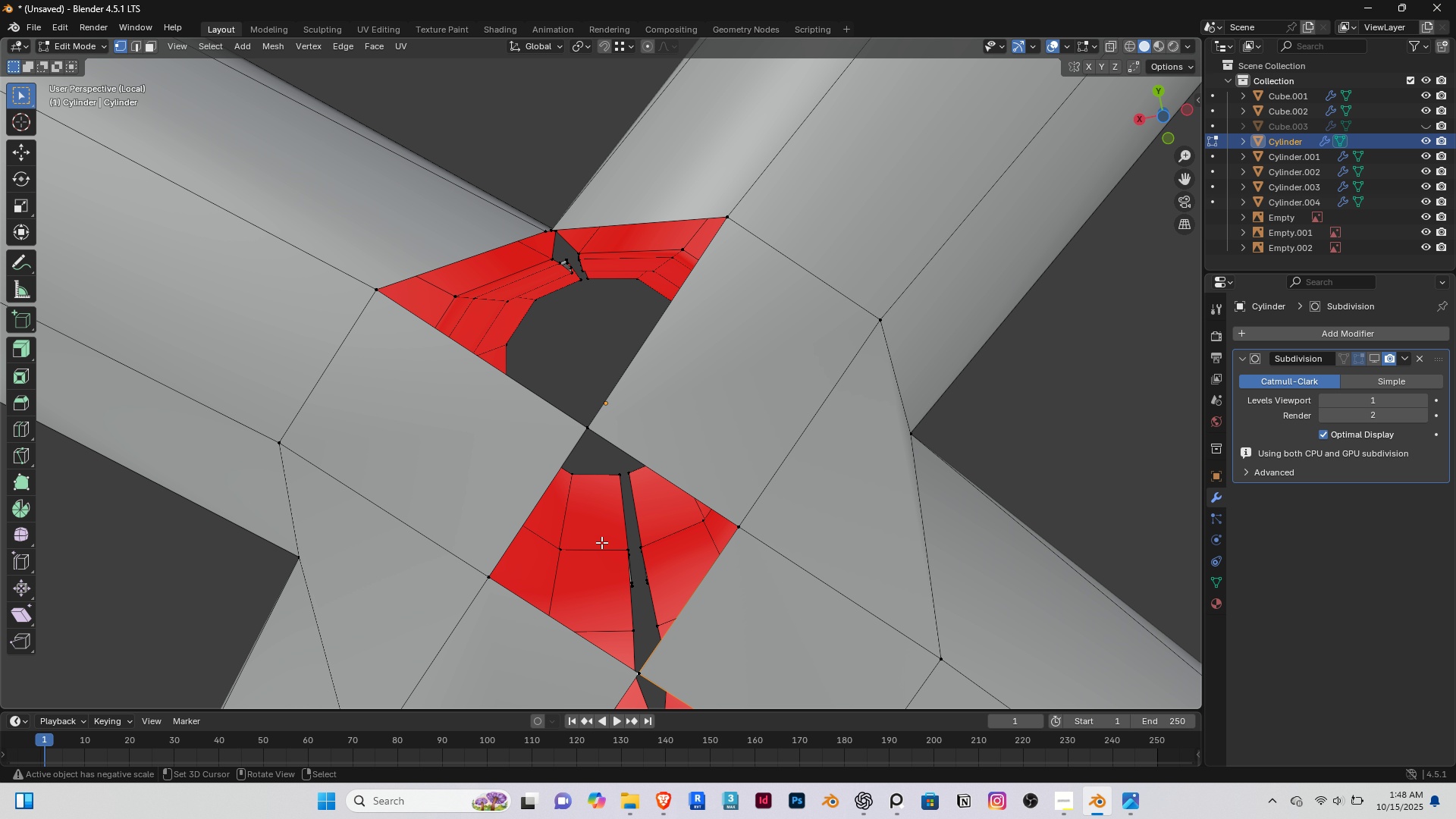 
key(G)
 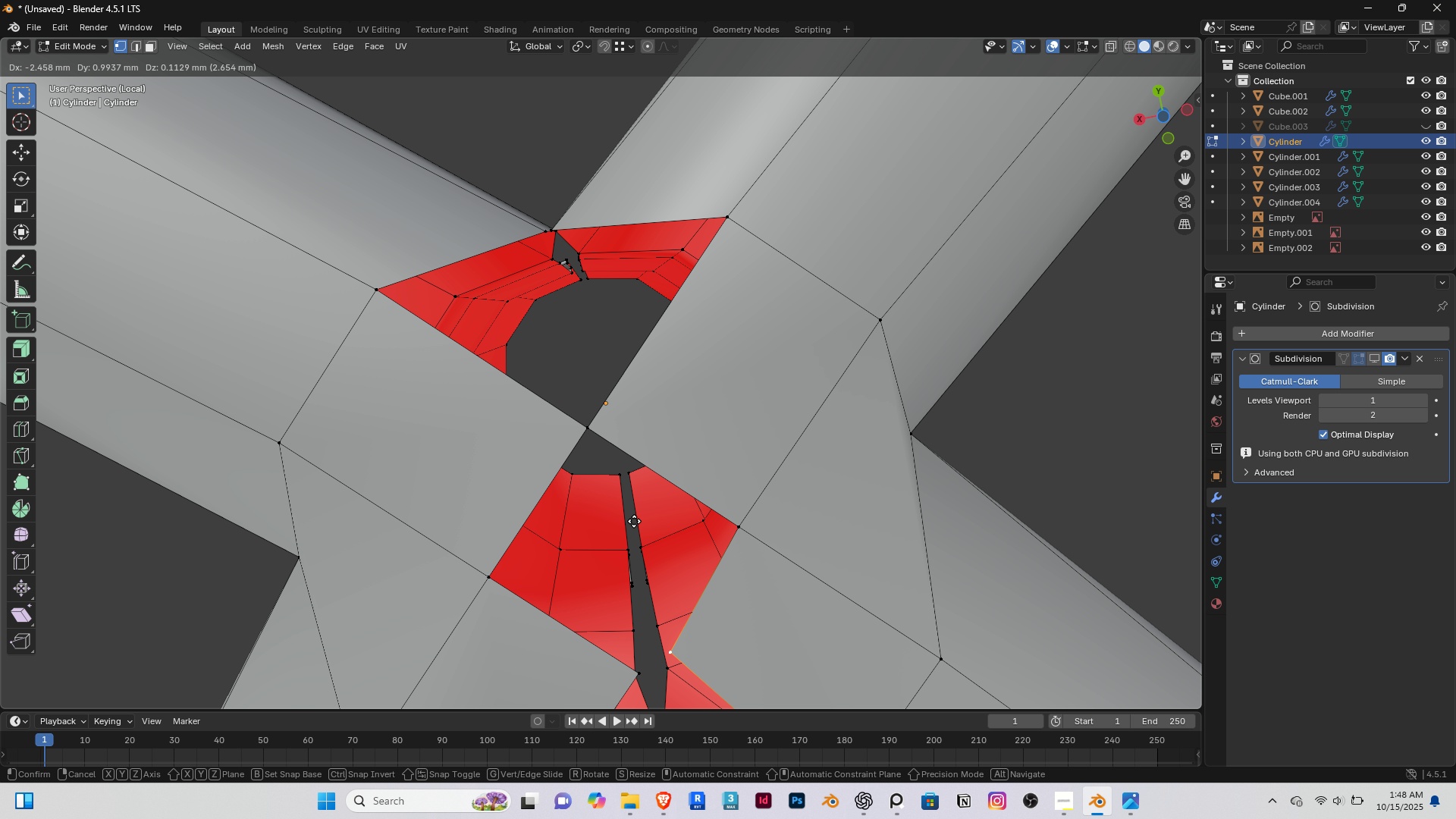 
left_click([634, 521])
 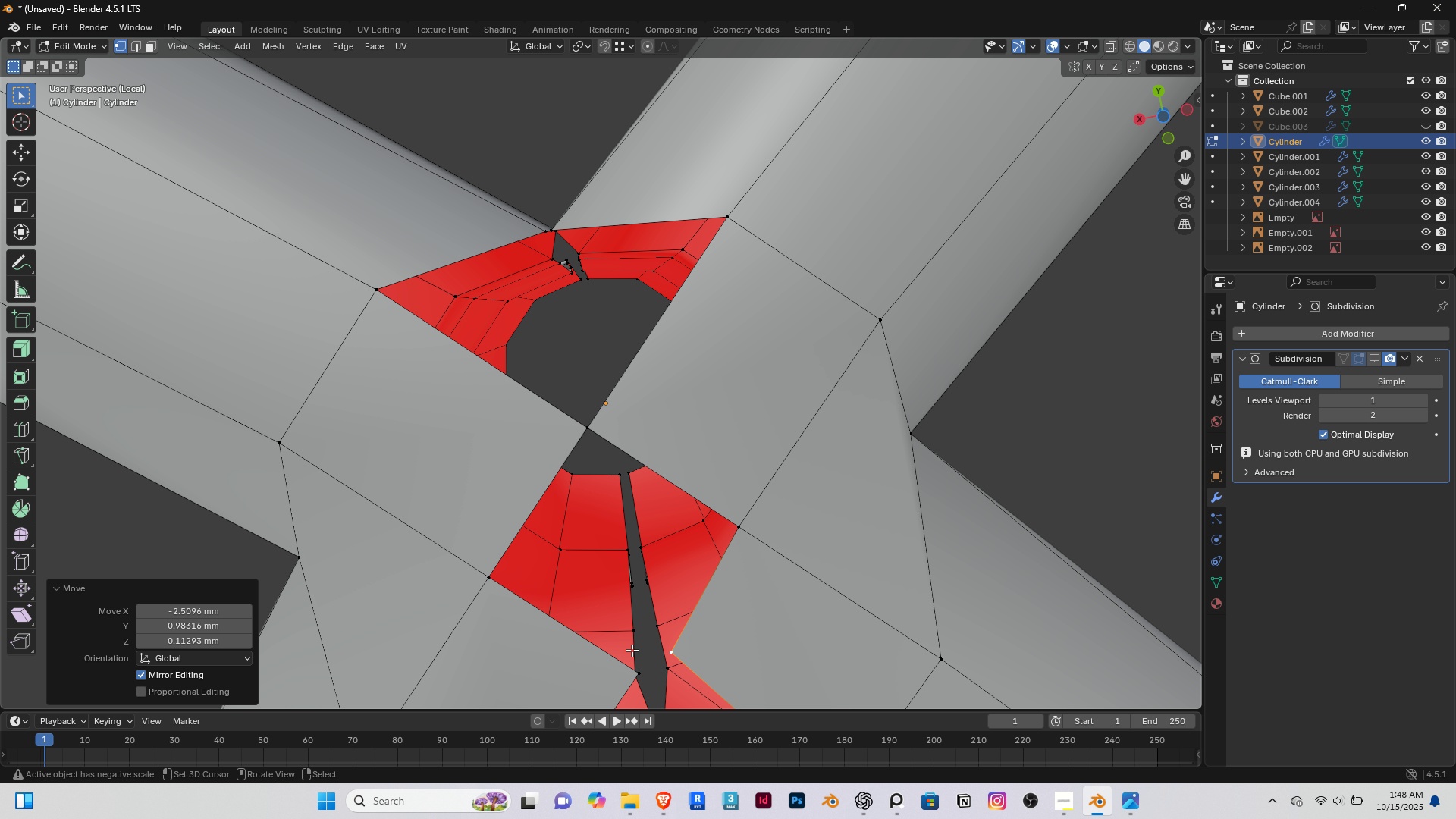 
hold_key(key=ShiftRight, duration=0.66)
 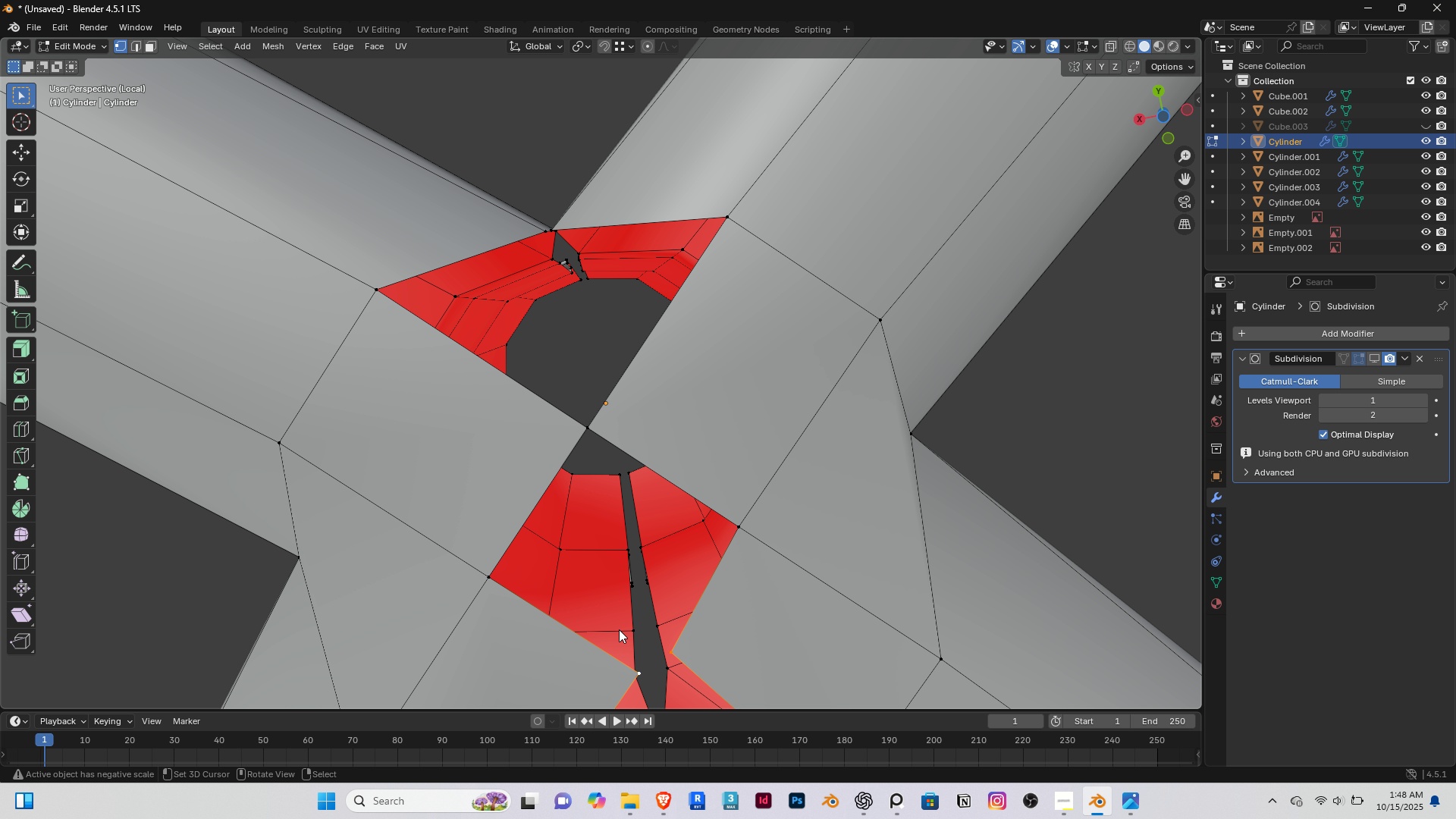 
key(M)
 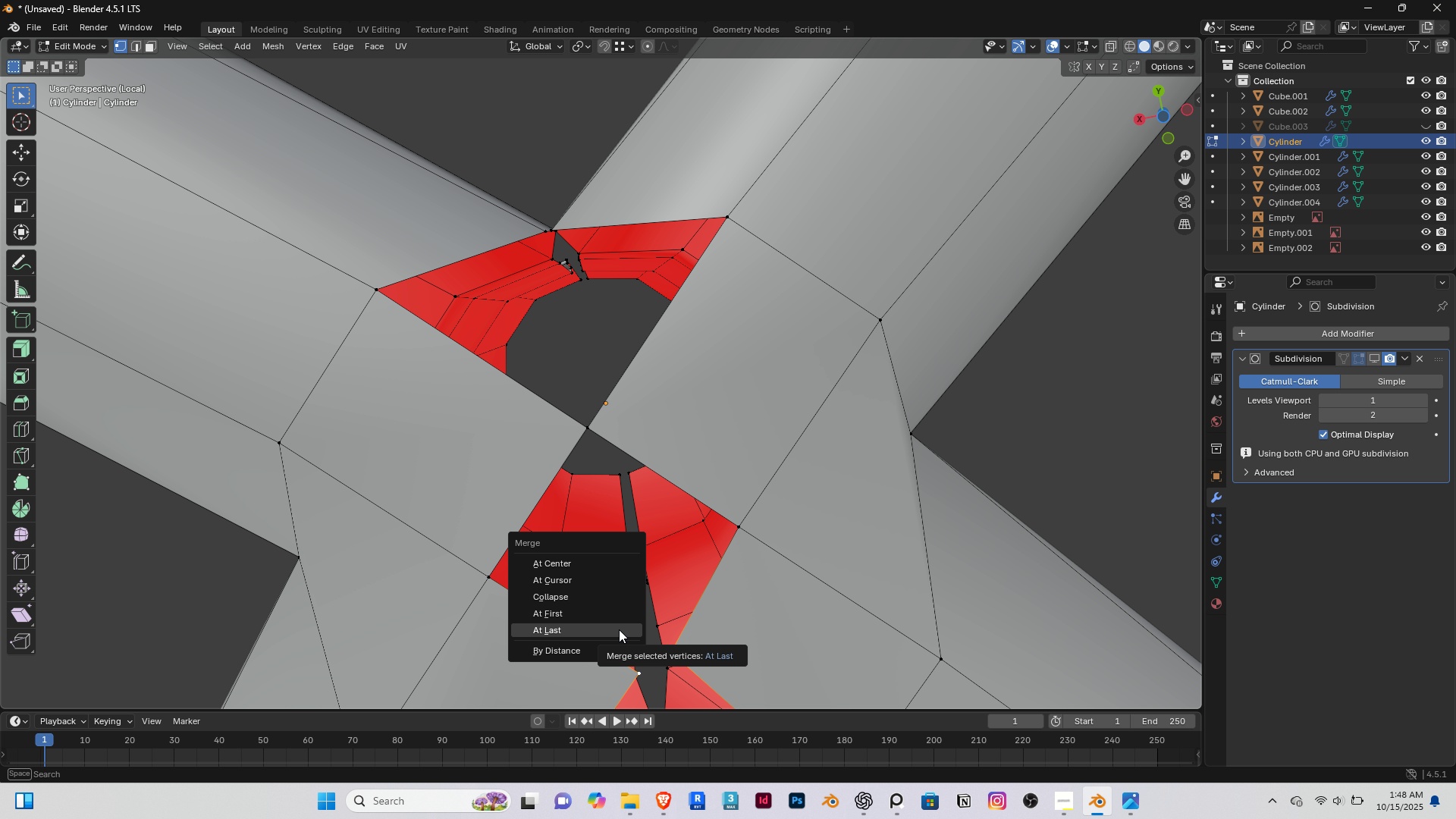 
left_click([619, 629])
 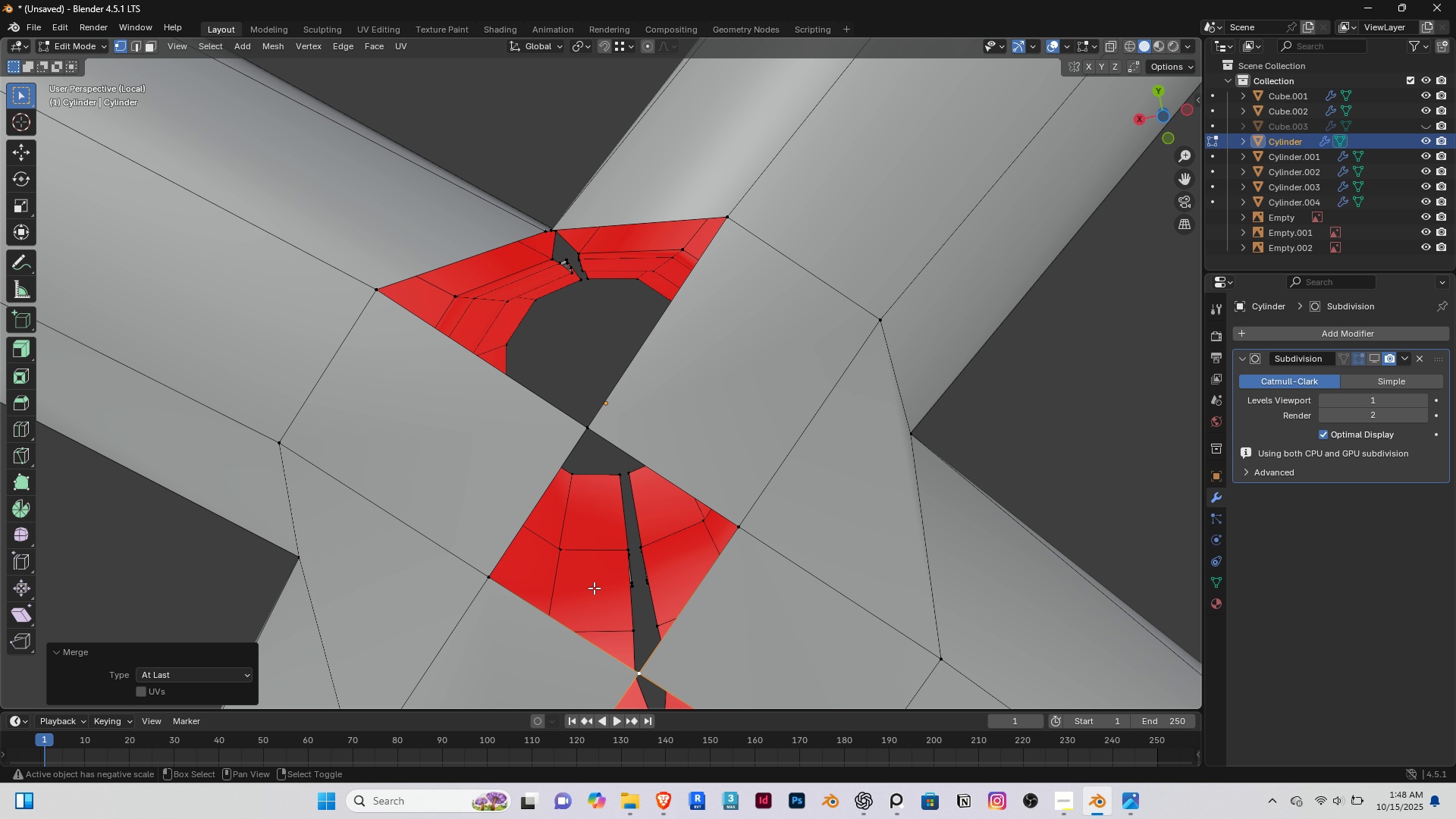 
hold_key(key=ShiftRight, duration=0.32)
 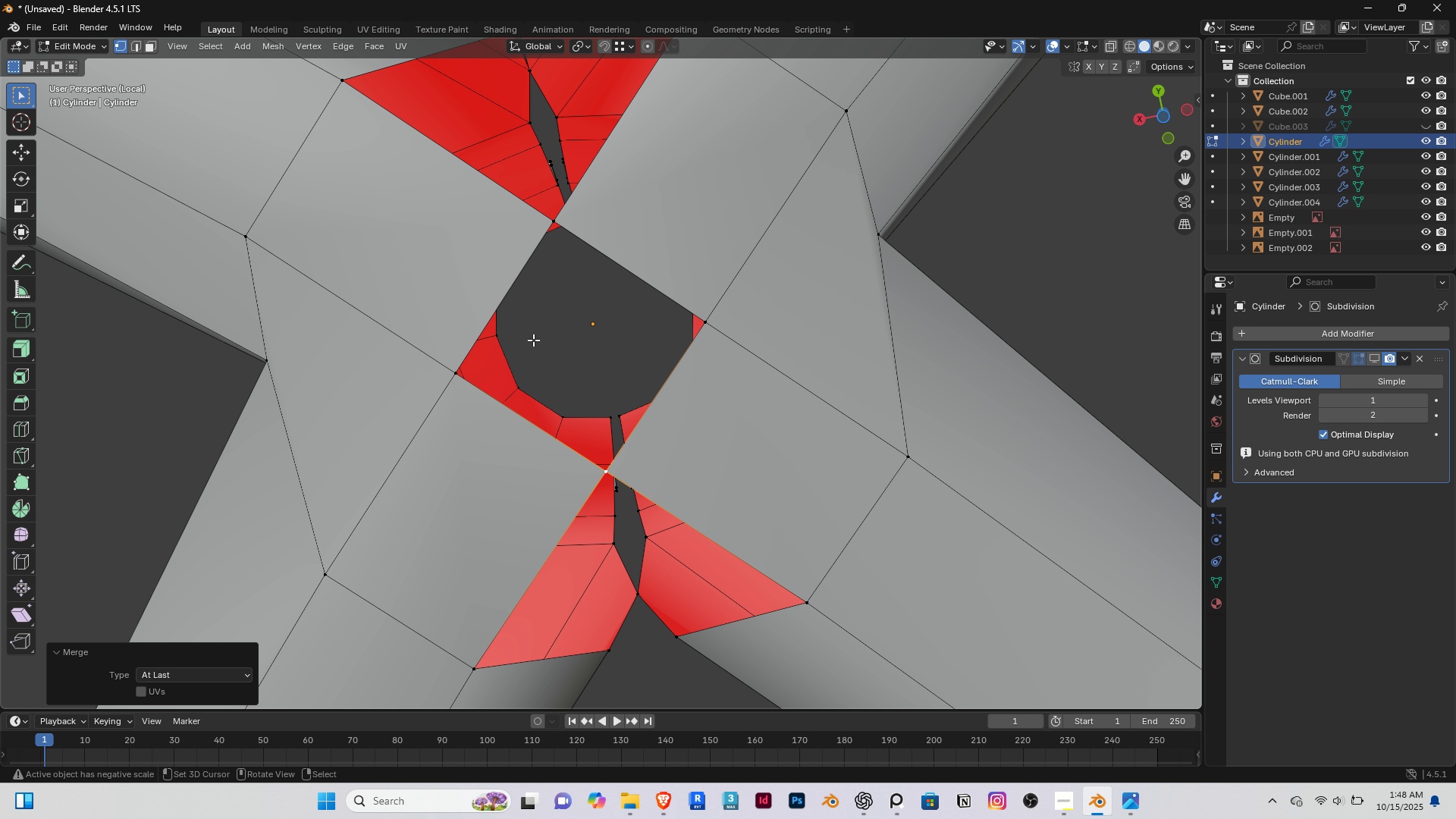 
key(2)
 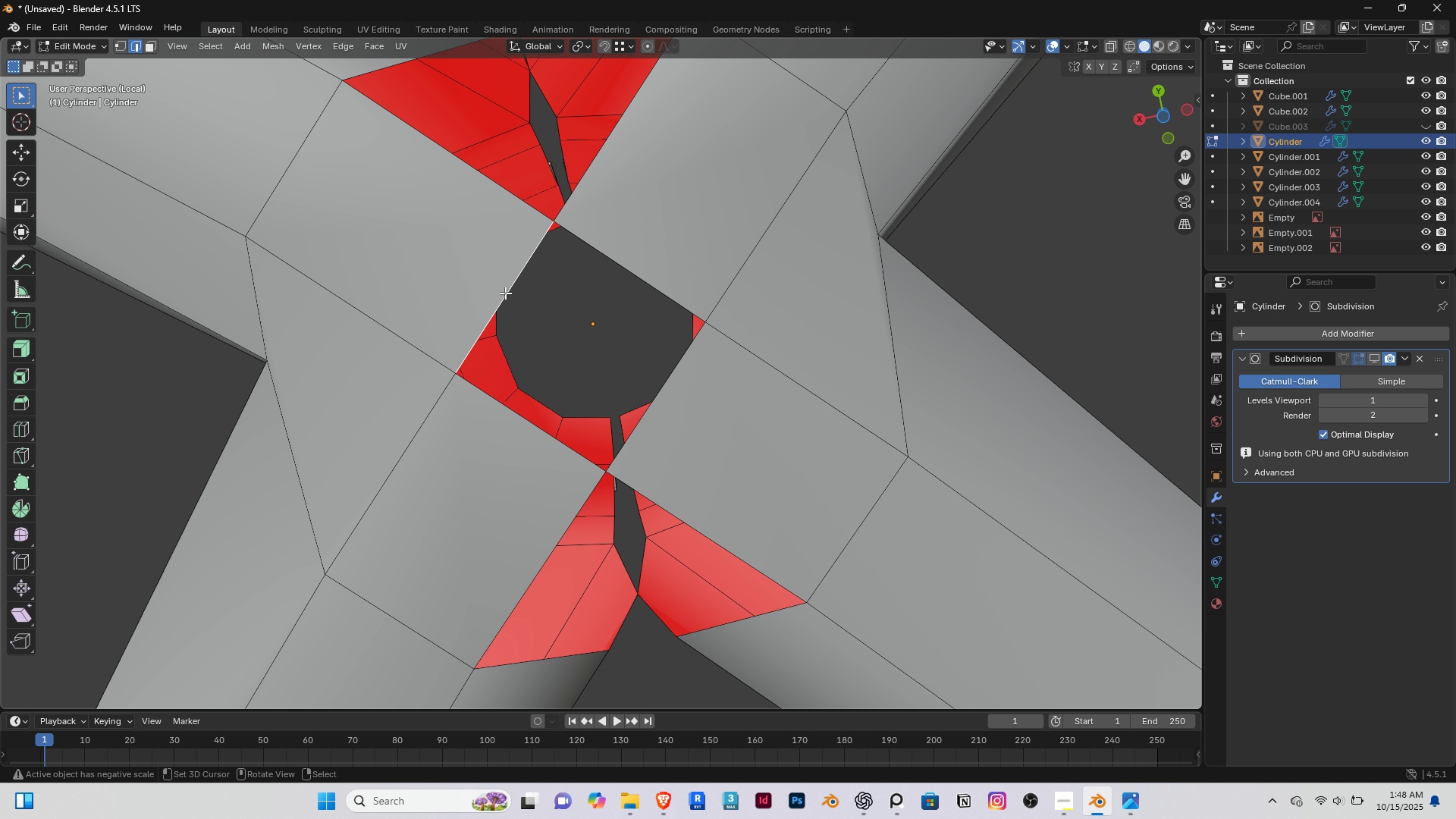 
right_click([505, 293])
 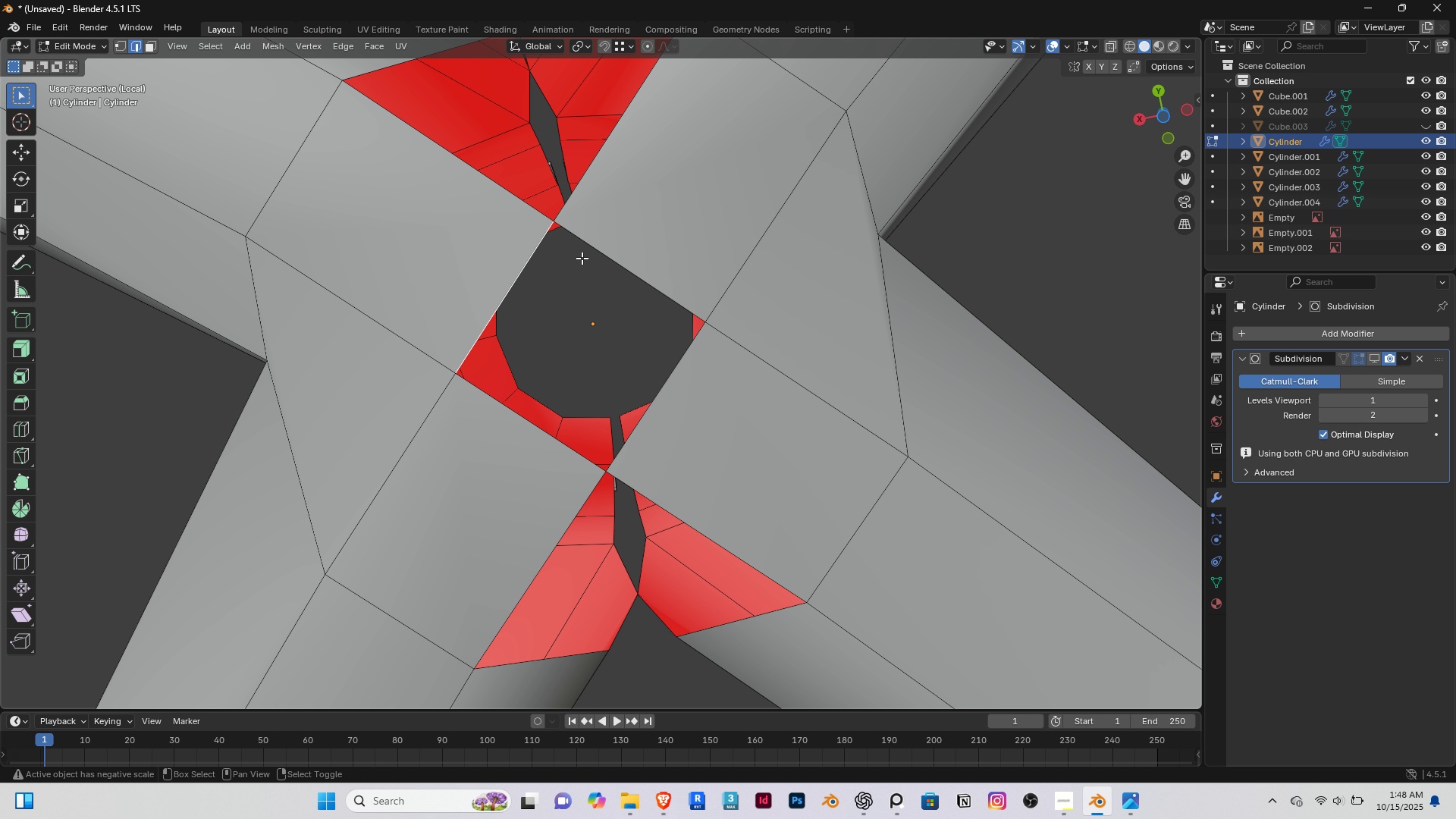 
hold_key(key=ShiftRight, duration=1.54)
right_click([597, 249])
 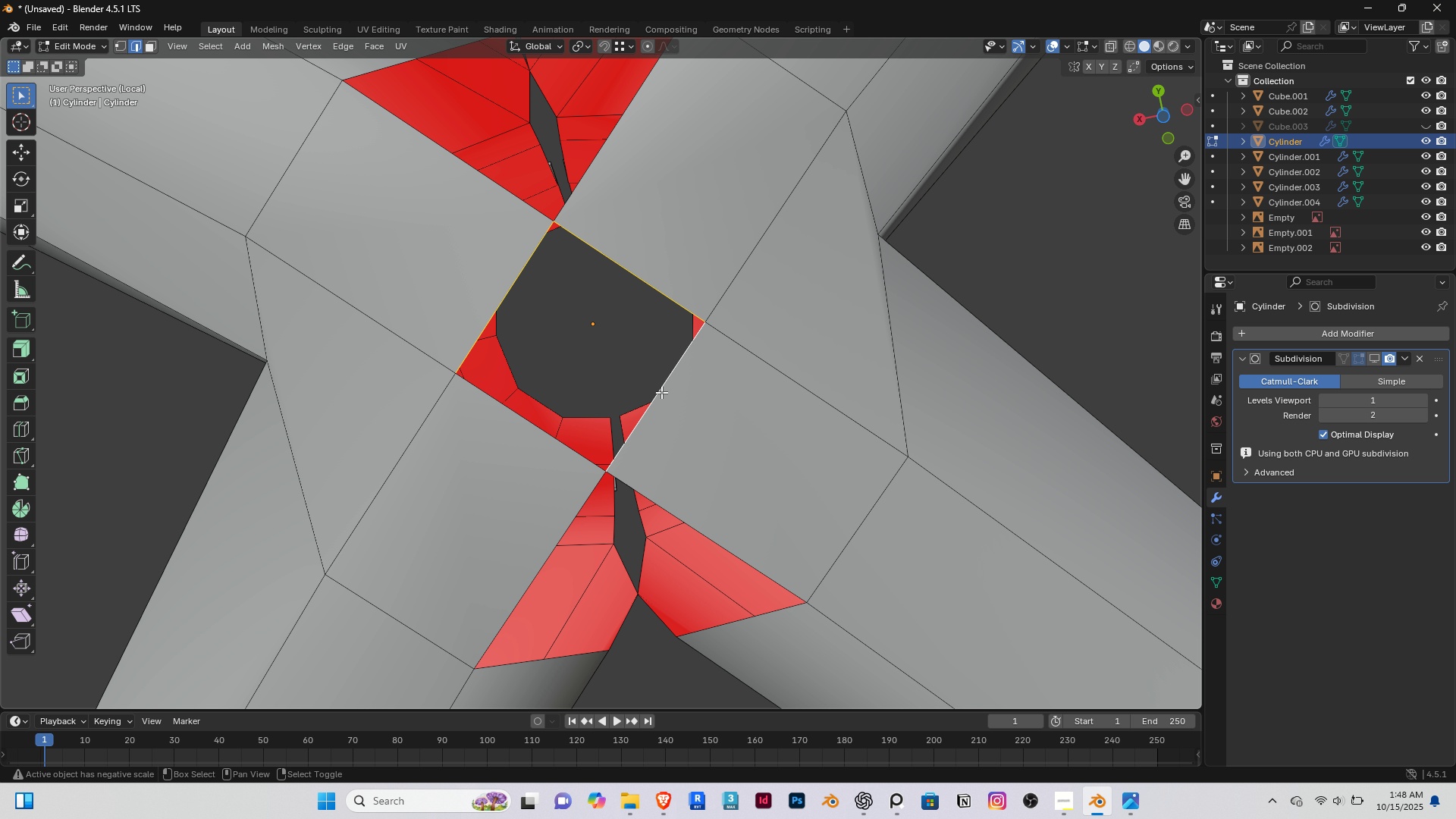 
right_click([661, 392])
 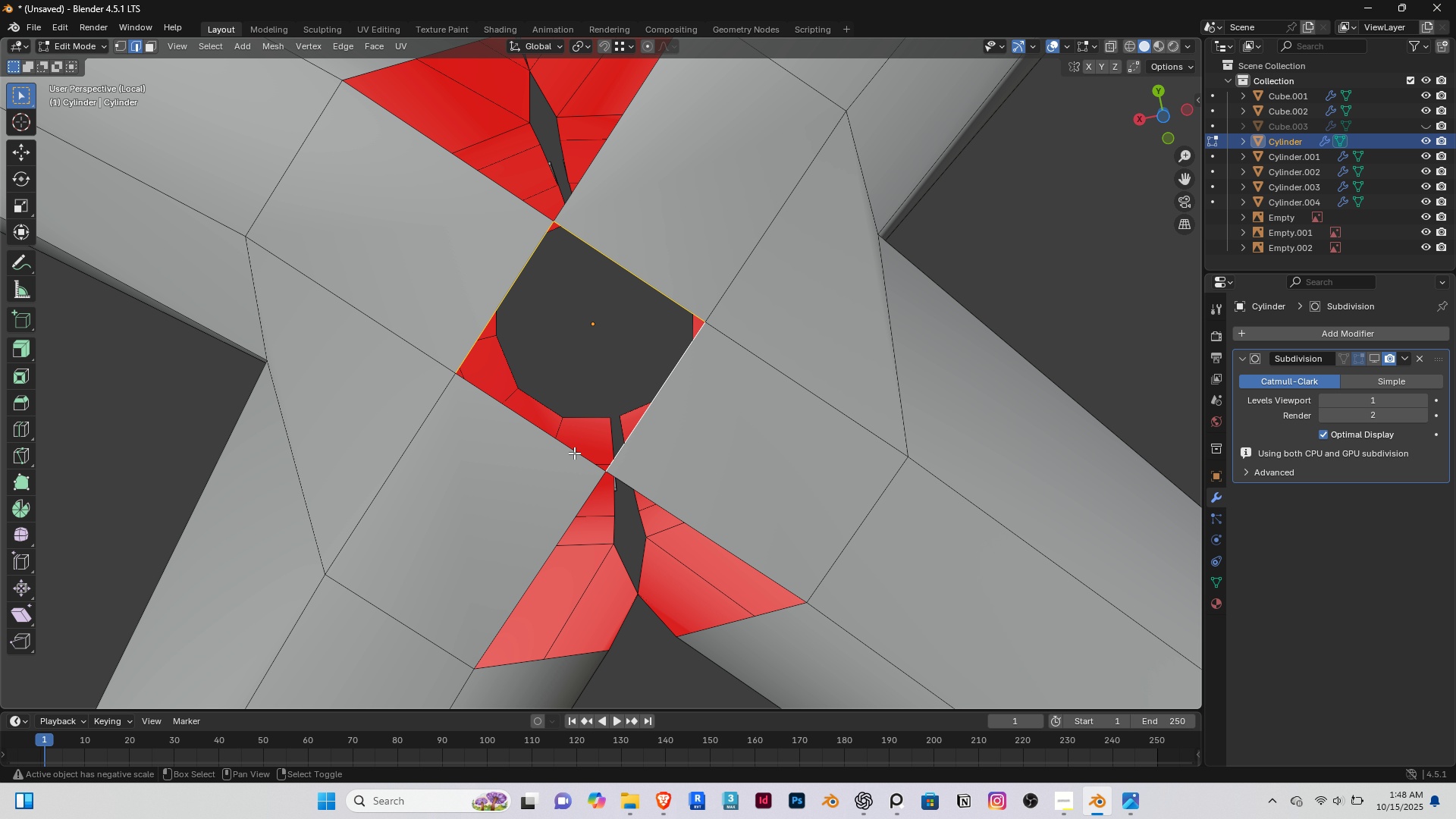 
hold_key(key=ShiftRight, duration=0.57)
right_click([574, 453])
 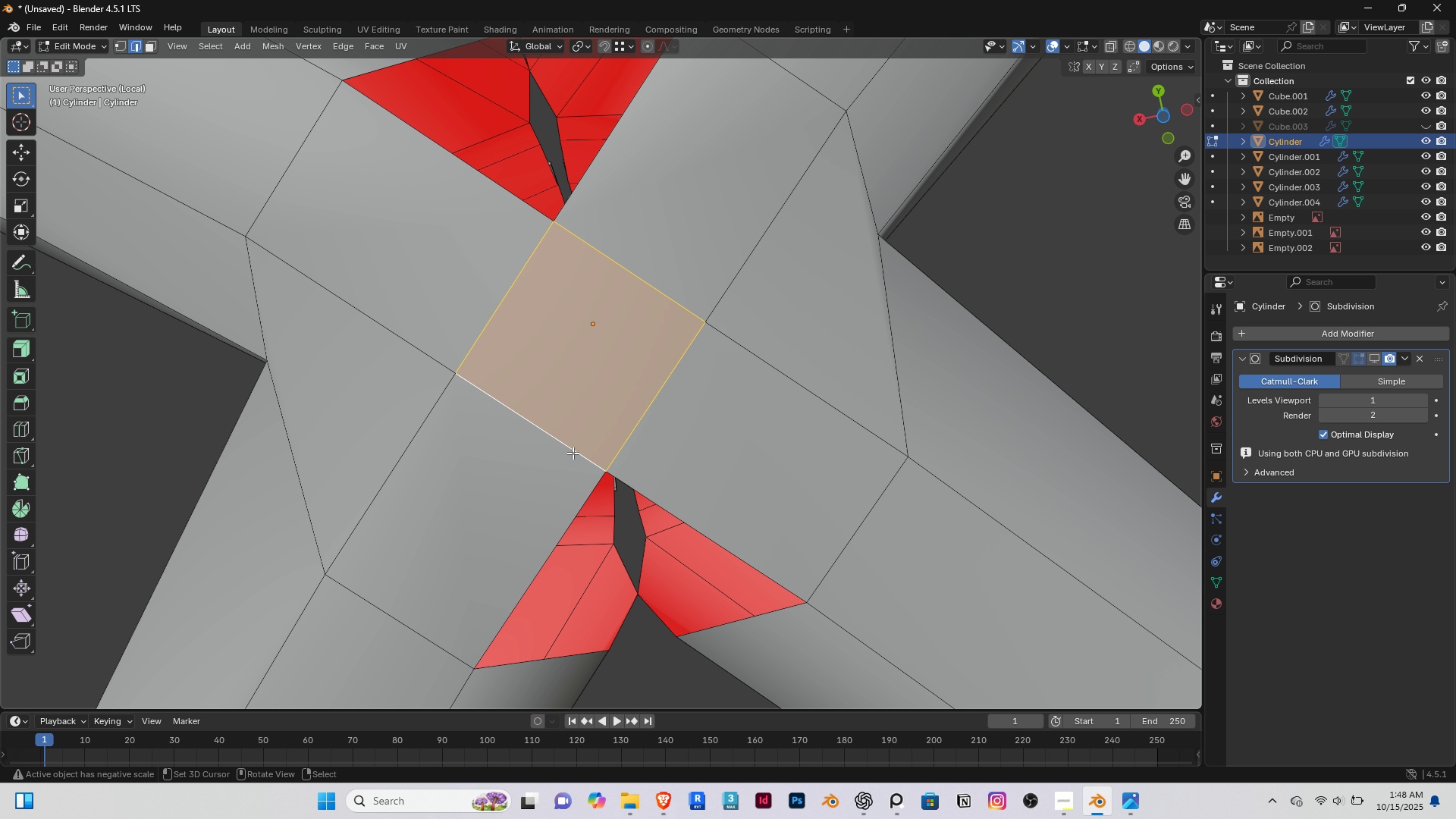 
type(f1)
 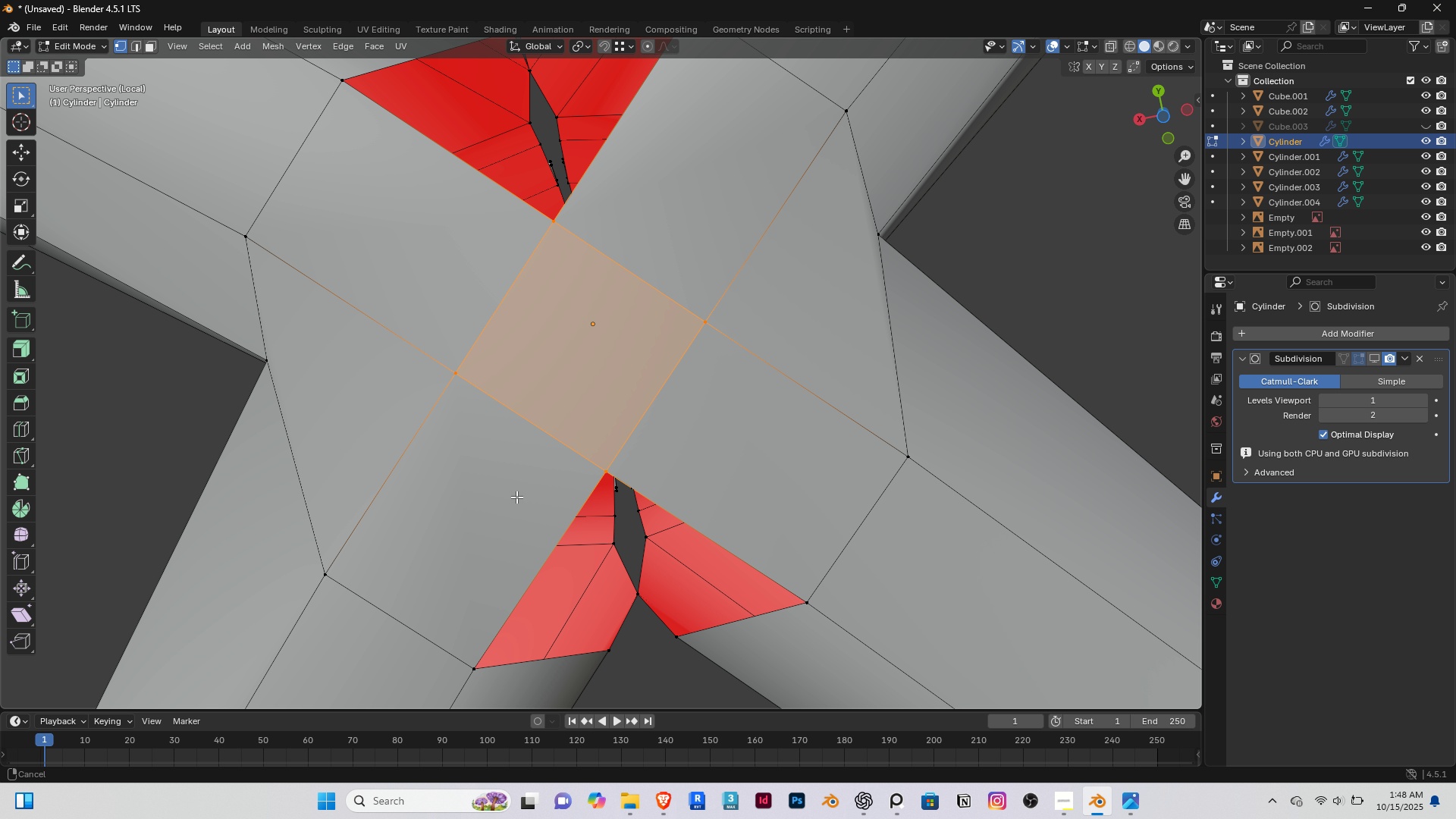 
middle_click([516, 497])
 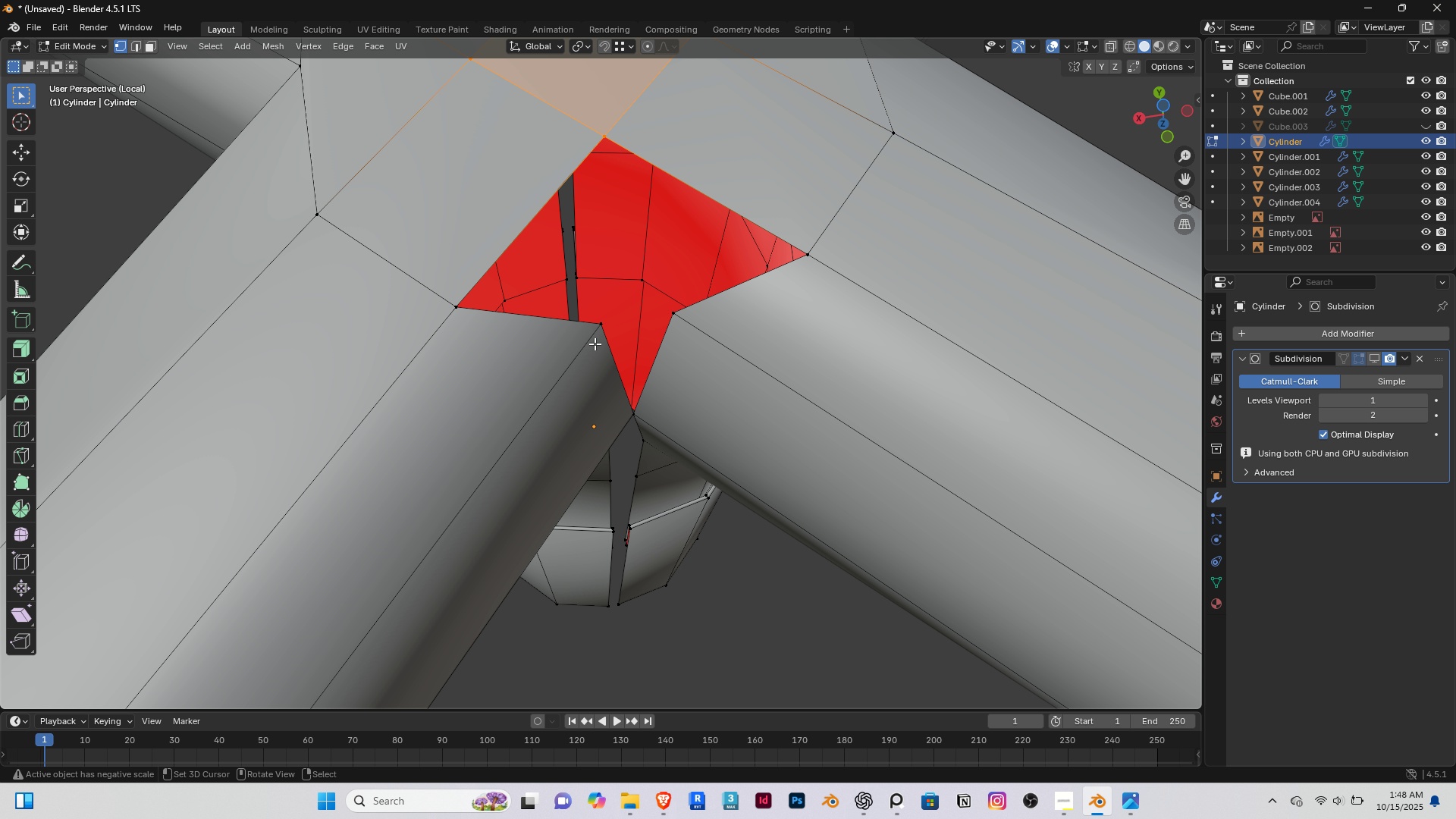 
hold_key(key=ShiftRight, duration=0.4)
 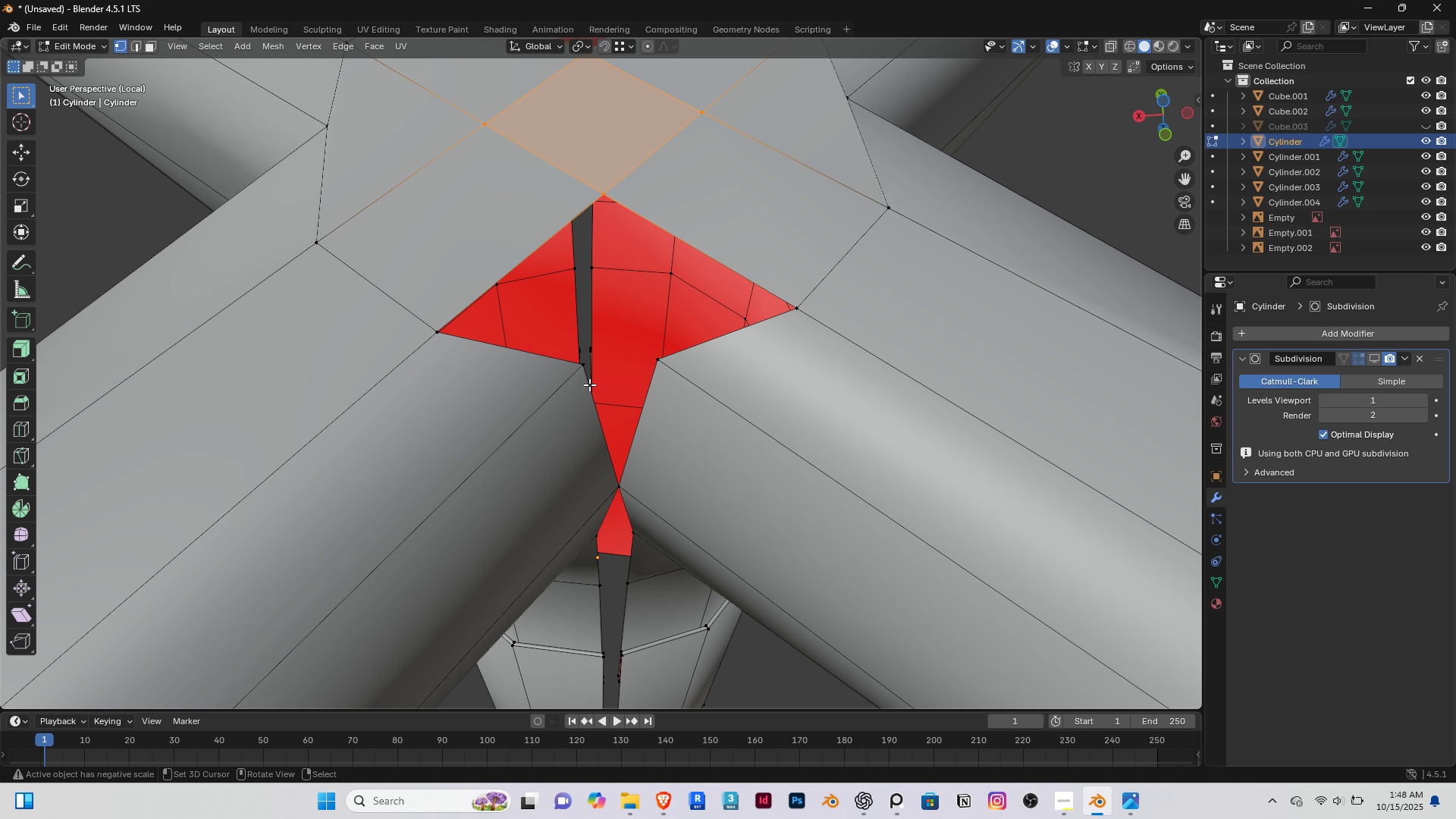 
right_click([588, 383])
 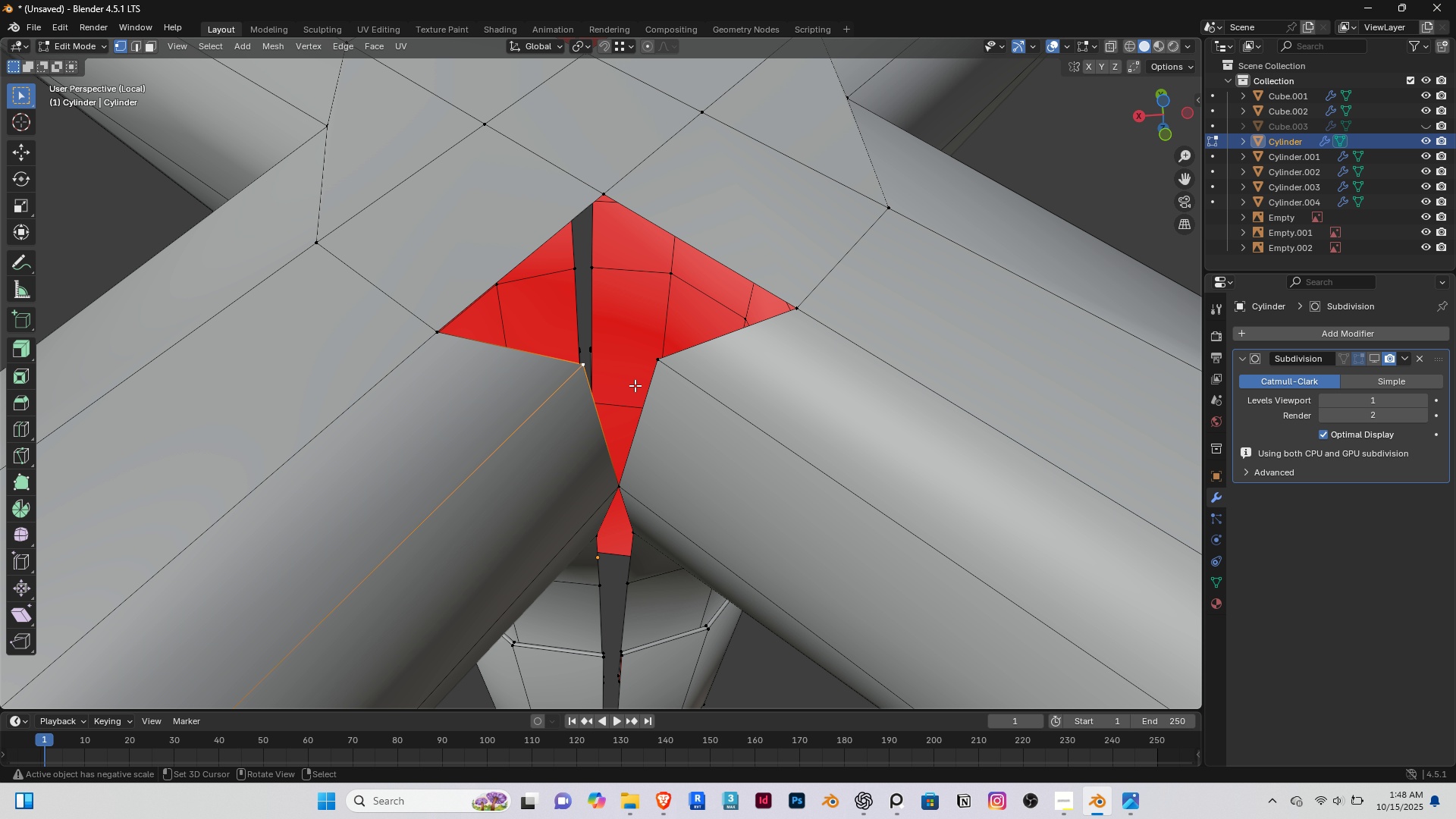 
hold_key(key=ShiftRight, duration=0.65)
right_click([650, 372])
 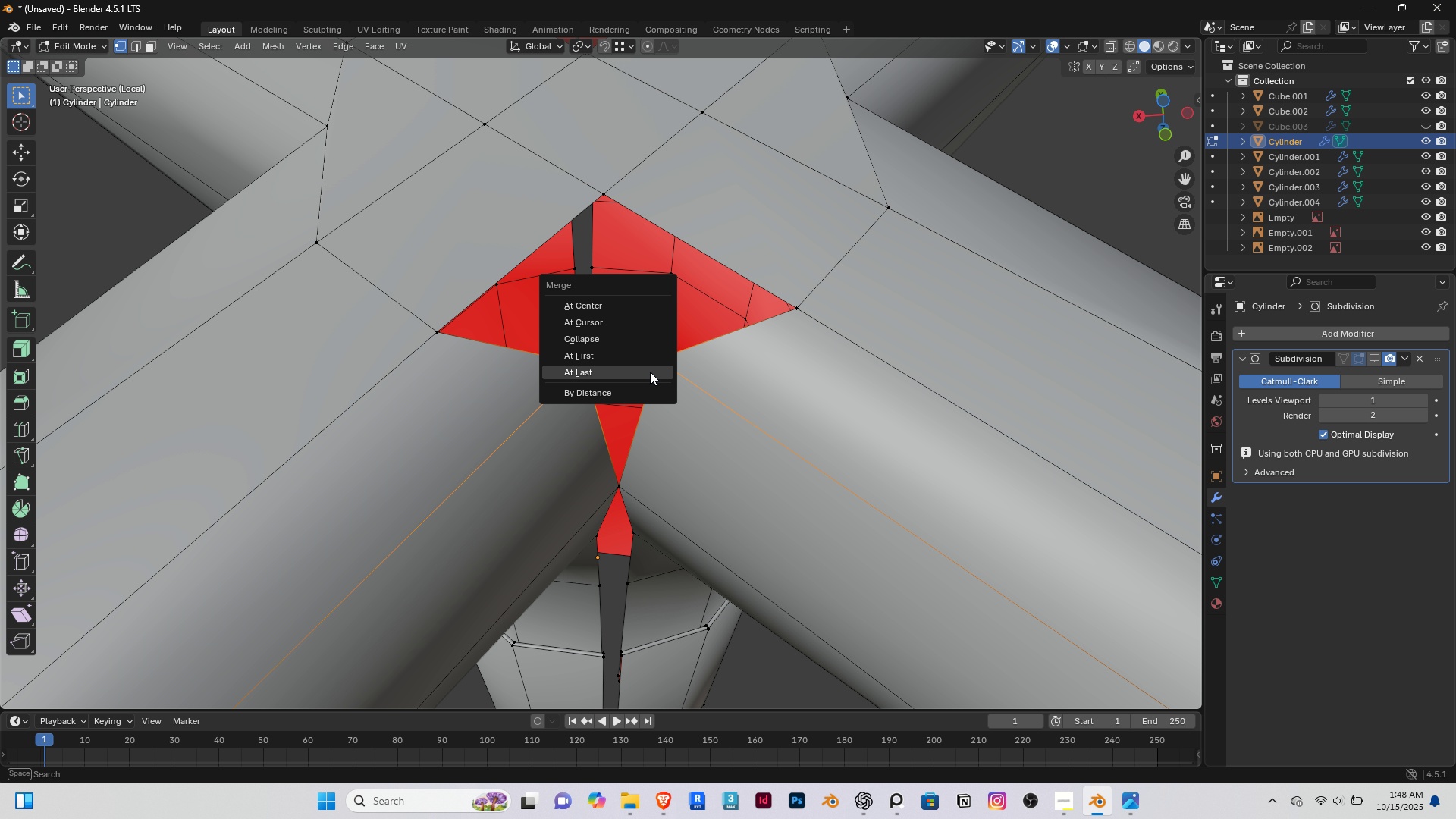 
key(M)
 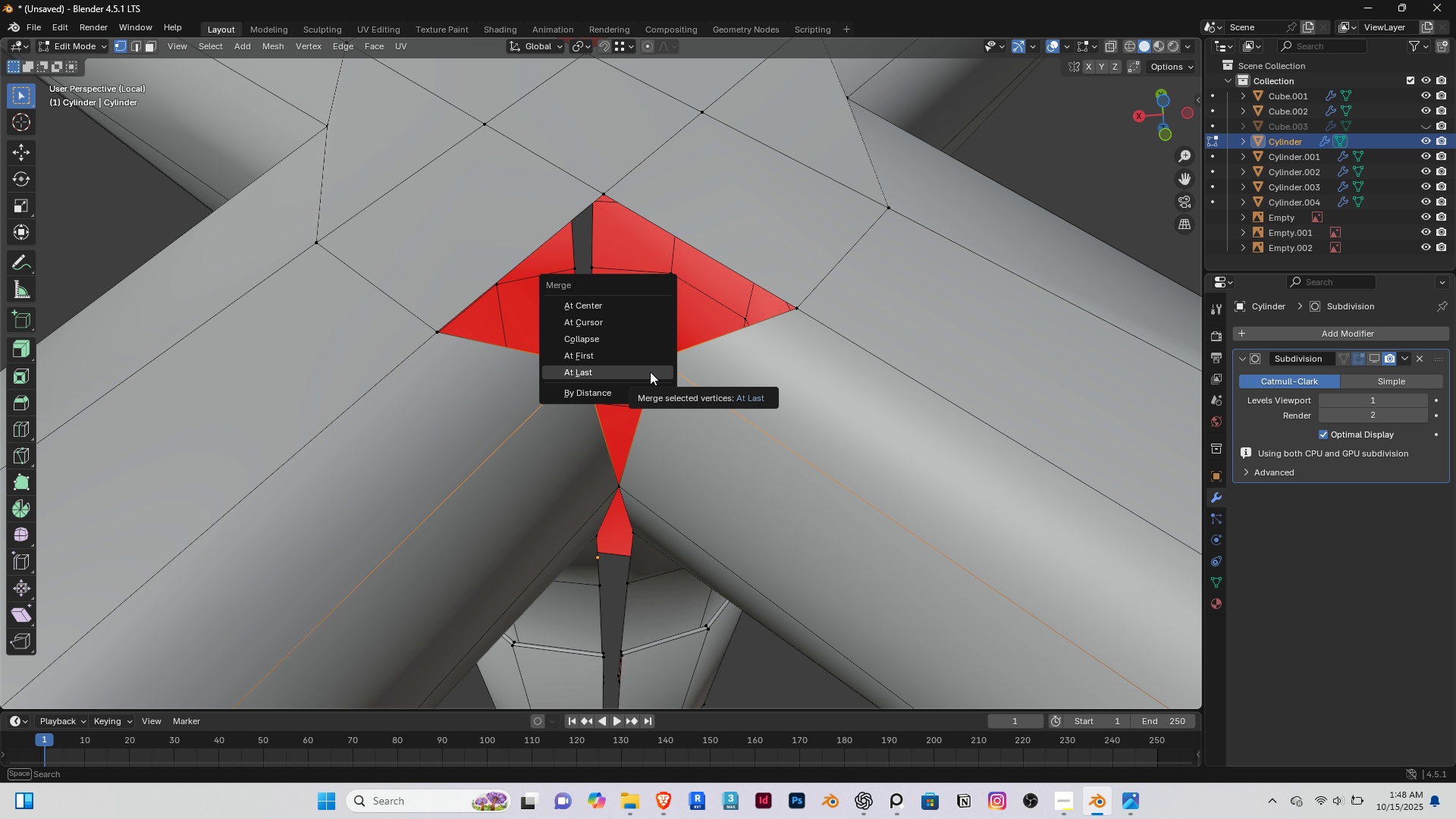 
left_click([650, 372])
 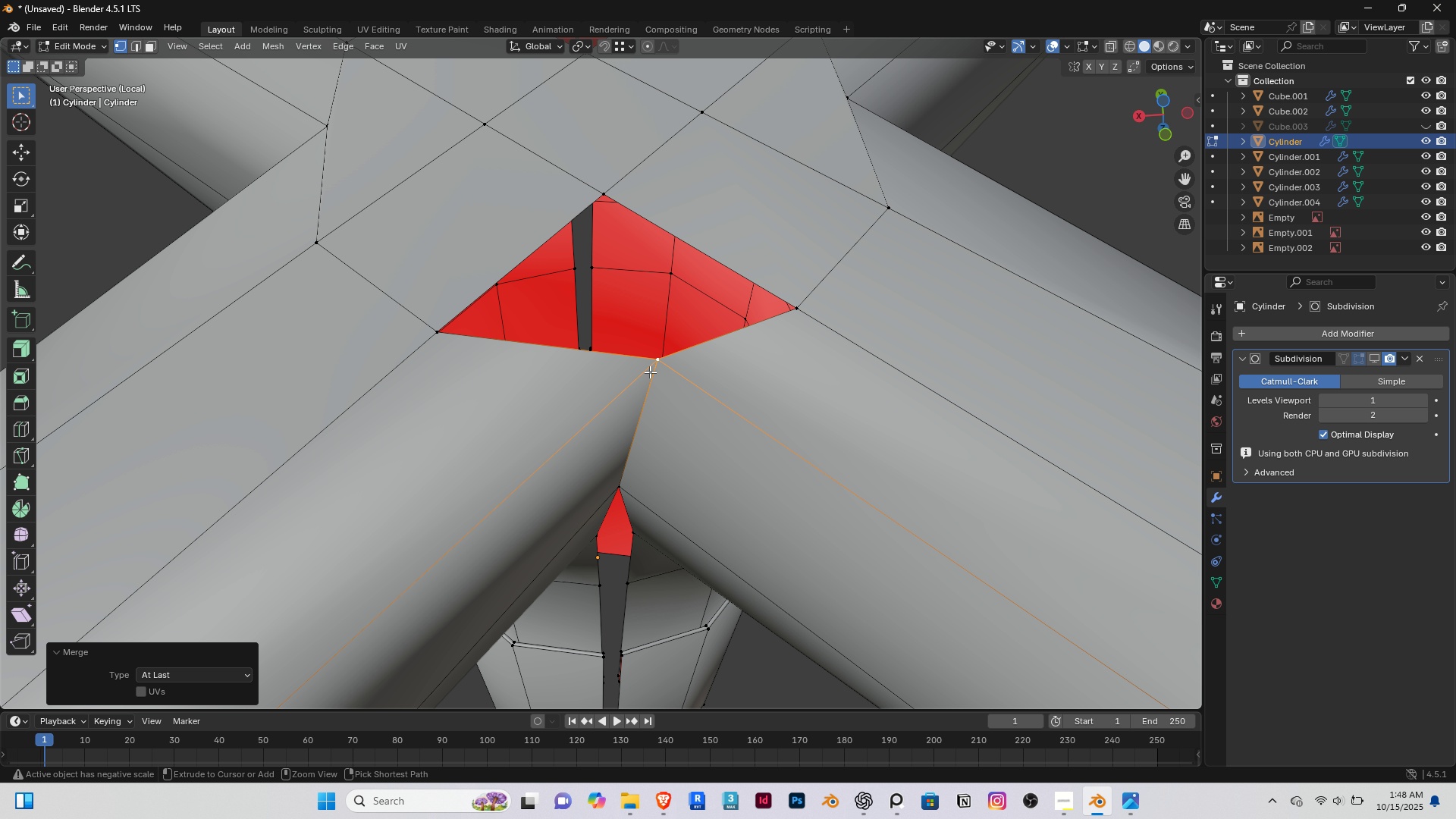 
key(Control+ControlLeft)
 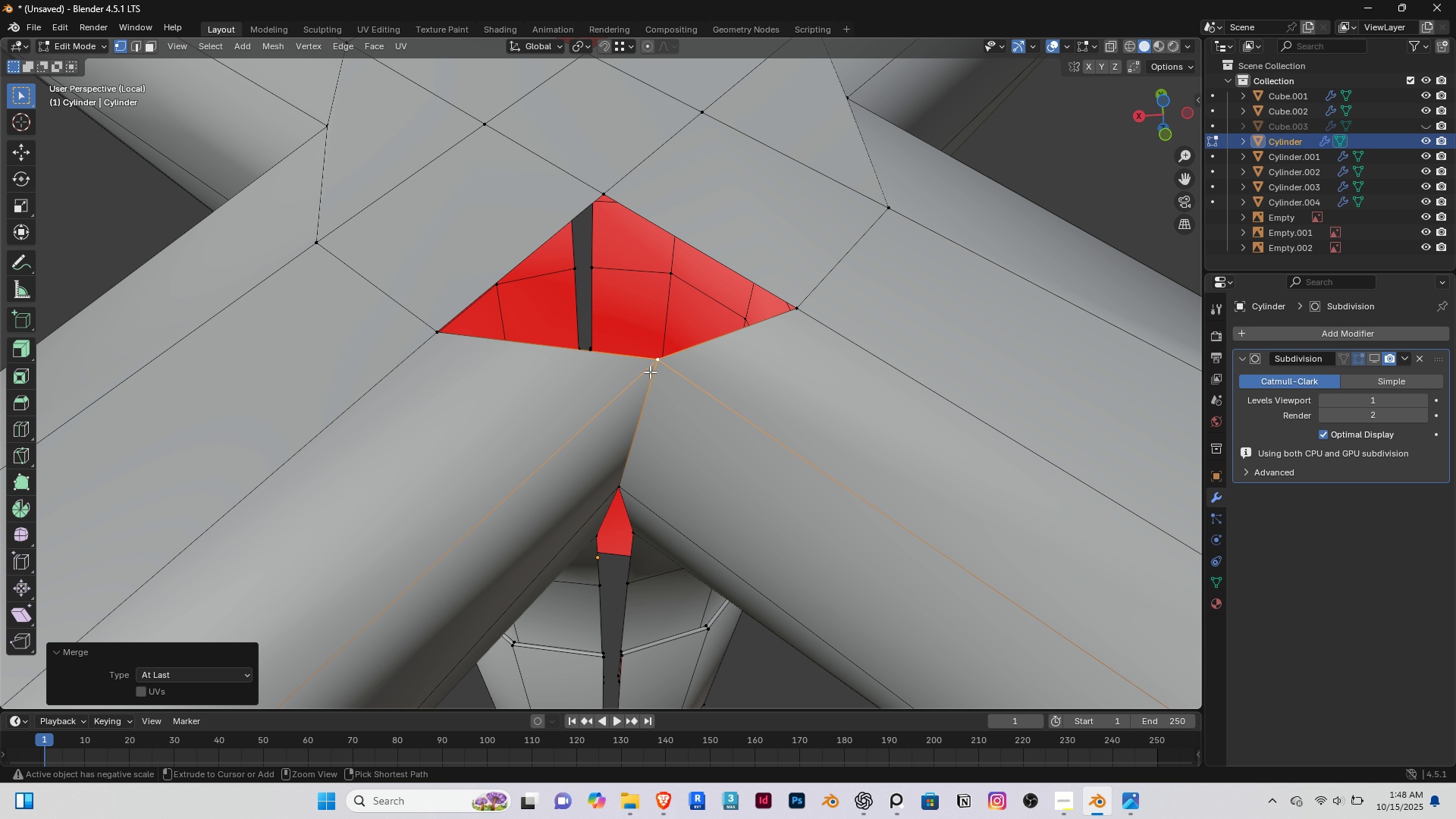 
key(Control+Z)
 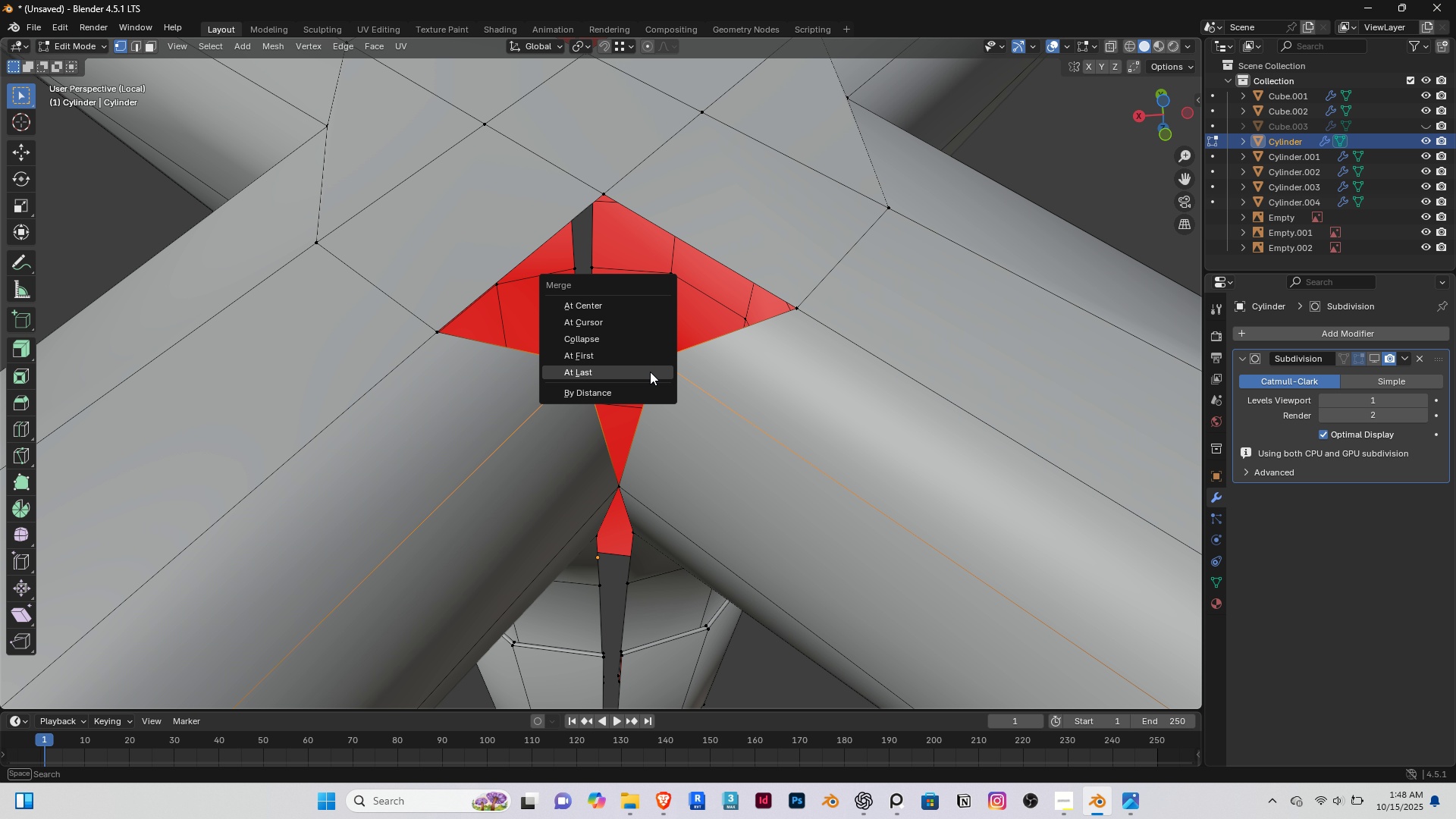 
key(M)
 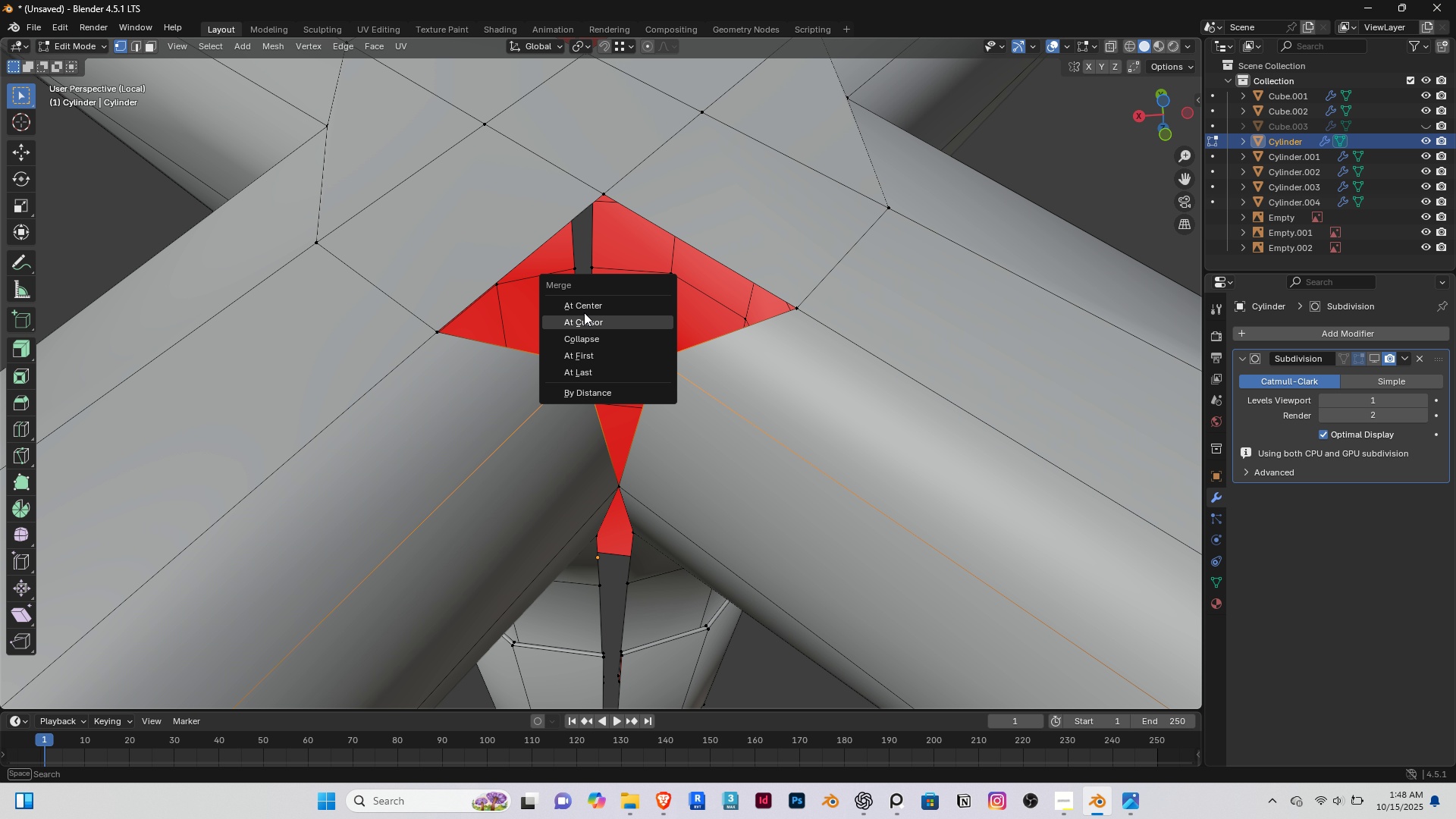 
left_click([584, 310])
 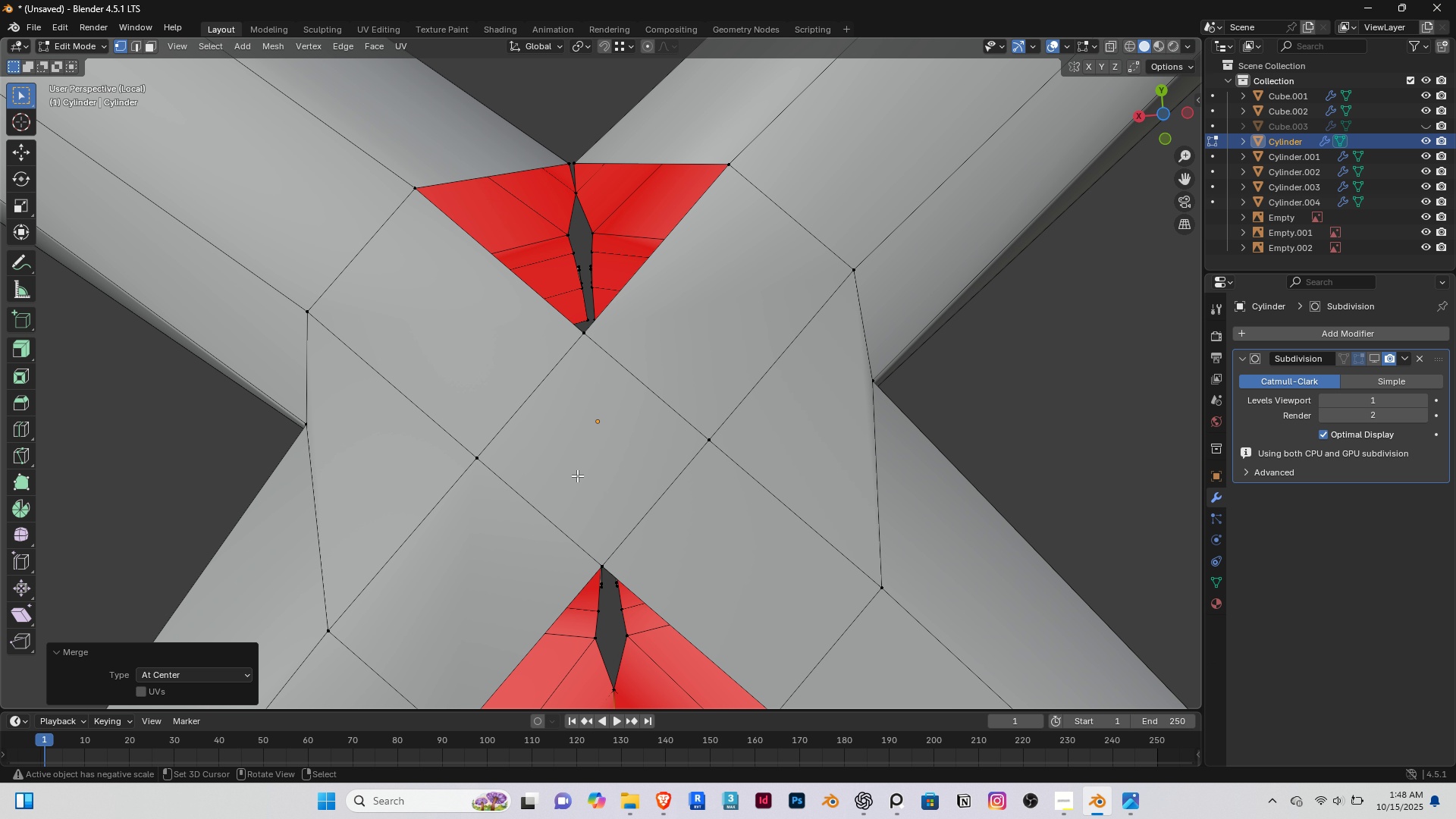 
hold_key(key=ShiftRight, duration=0.5)
 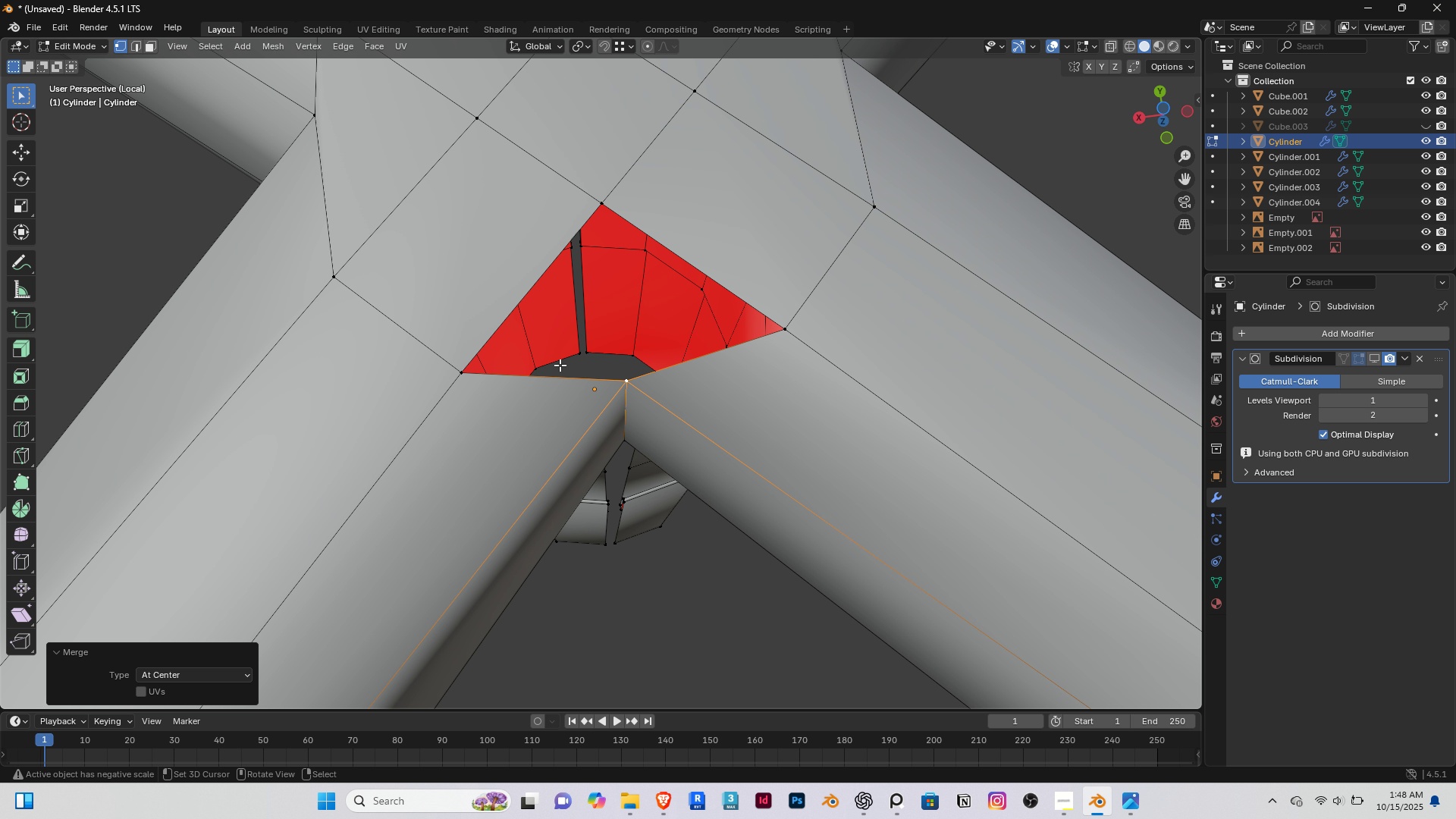 
key(2)
 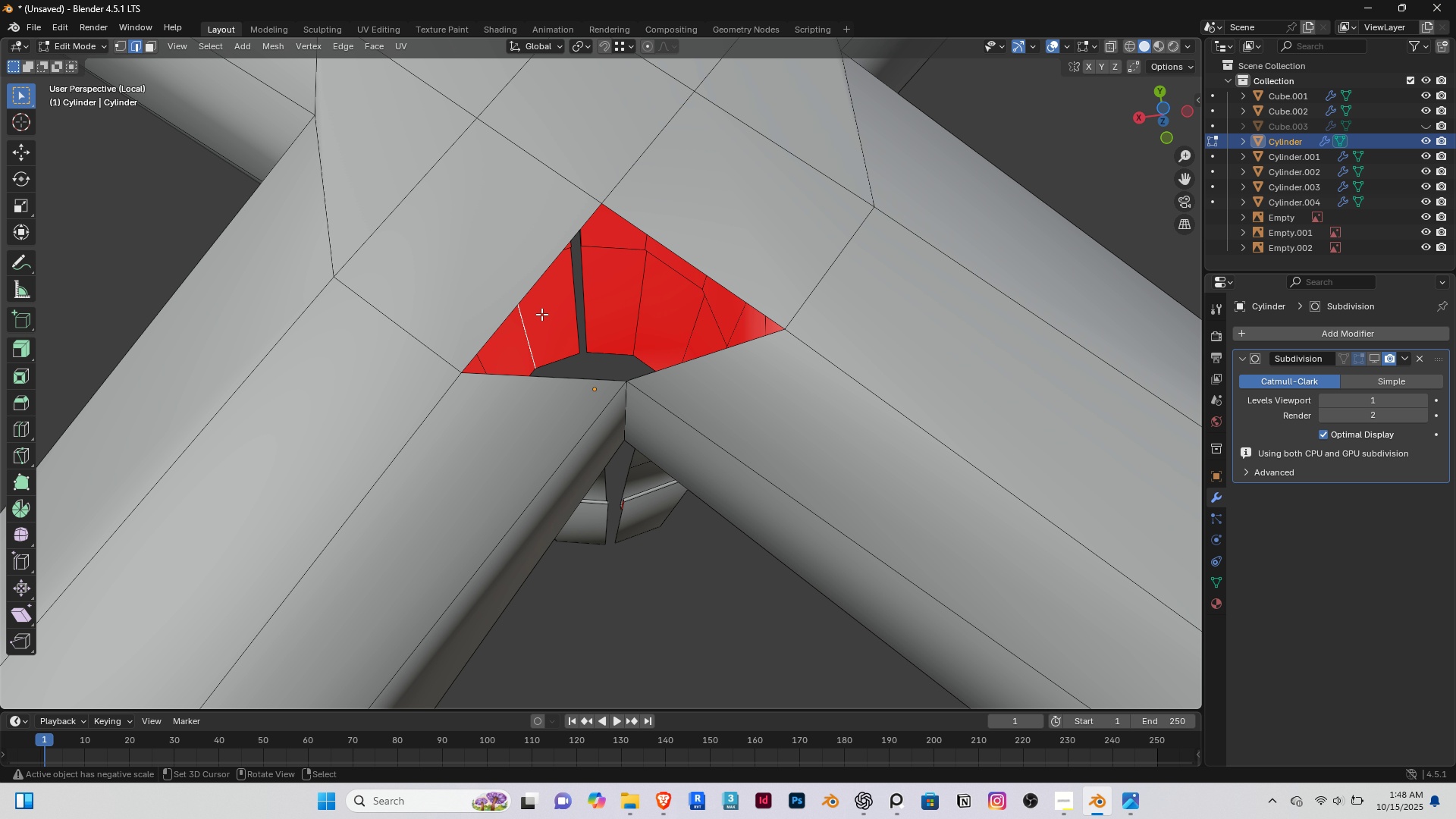 
right_click([541, 314])
 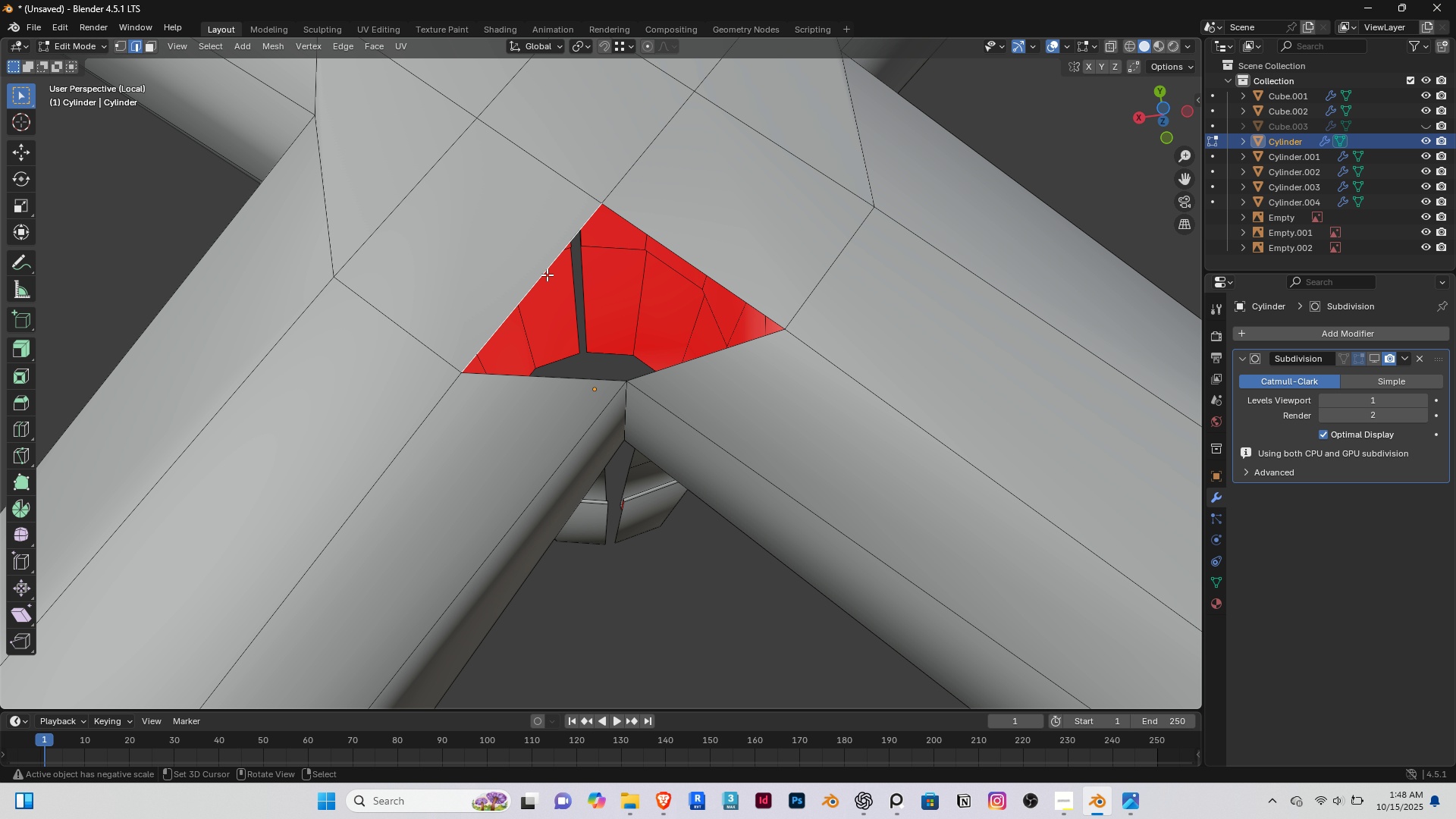 
right_click([547, 275])
 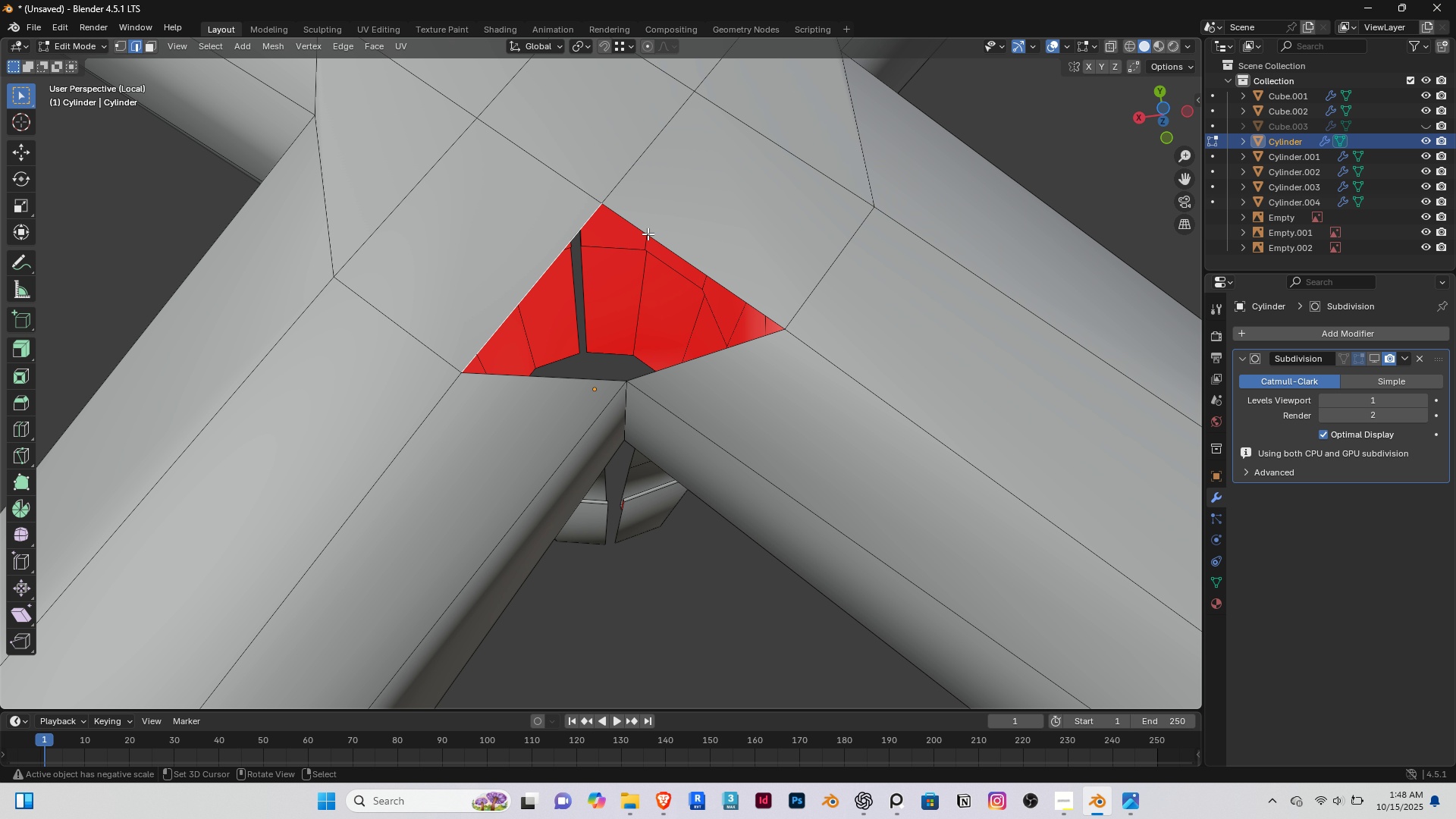 
hold_key(key=ShiftRight, duration=0.3)
 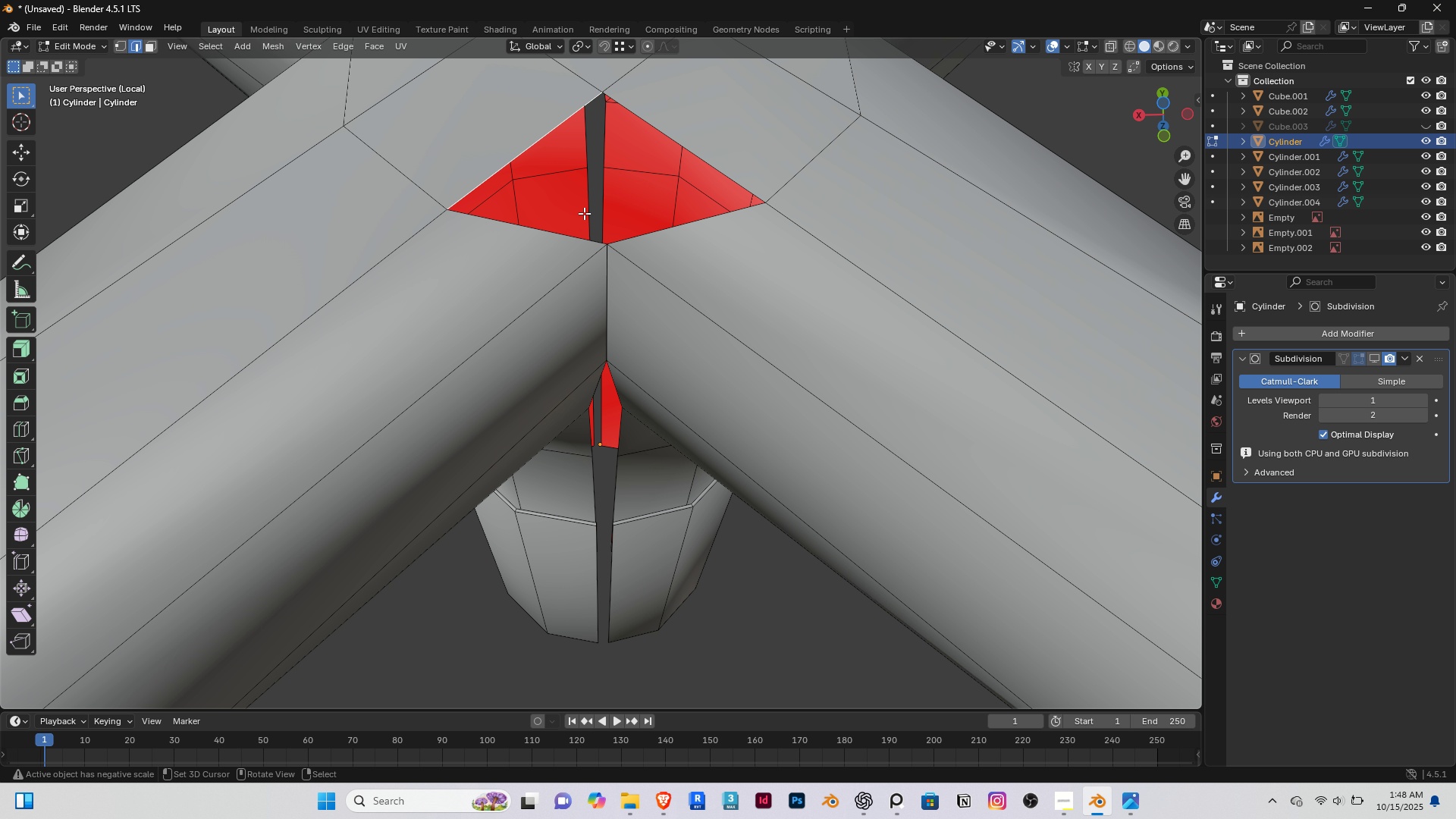 
hold_key(key=ShiftRight, duration=0.61)
right_click([637, 118])
 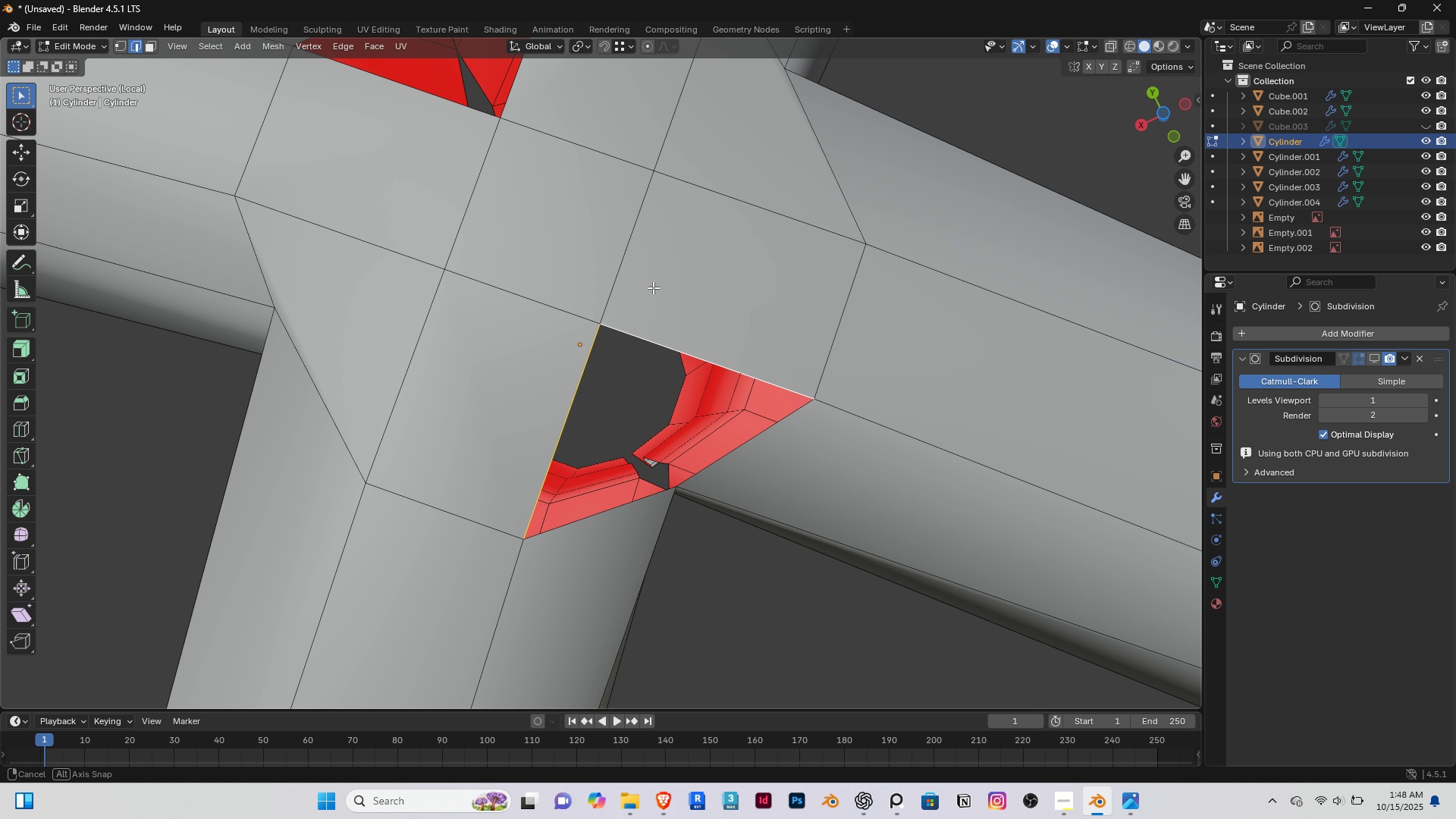 
hold_key(key=ShiftRight, duration=1.54)
right_click([760, 437])
 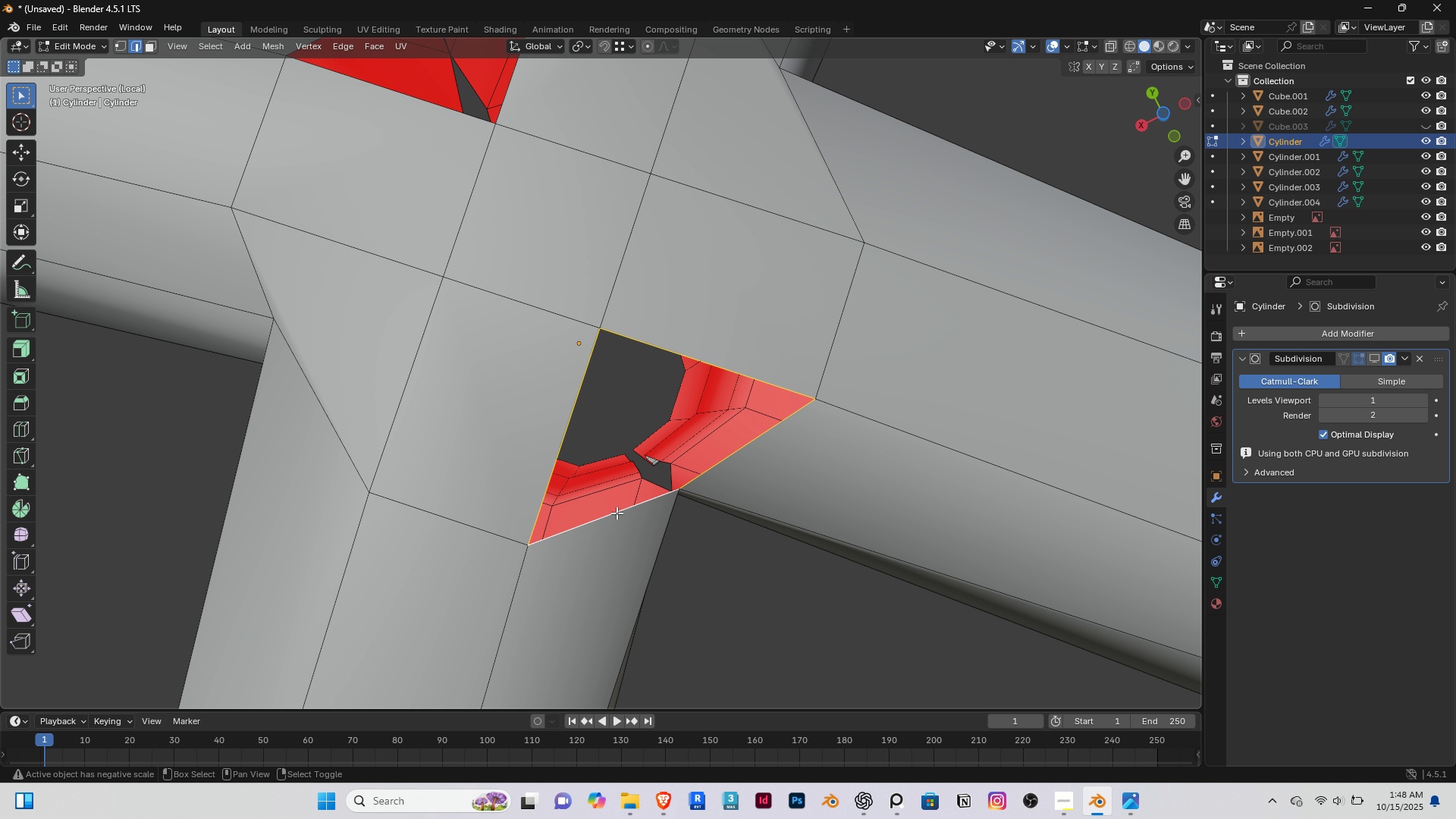 
hold_key(key=ShiftRight, duration=0.49)
right_click([617, 513])
 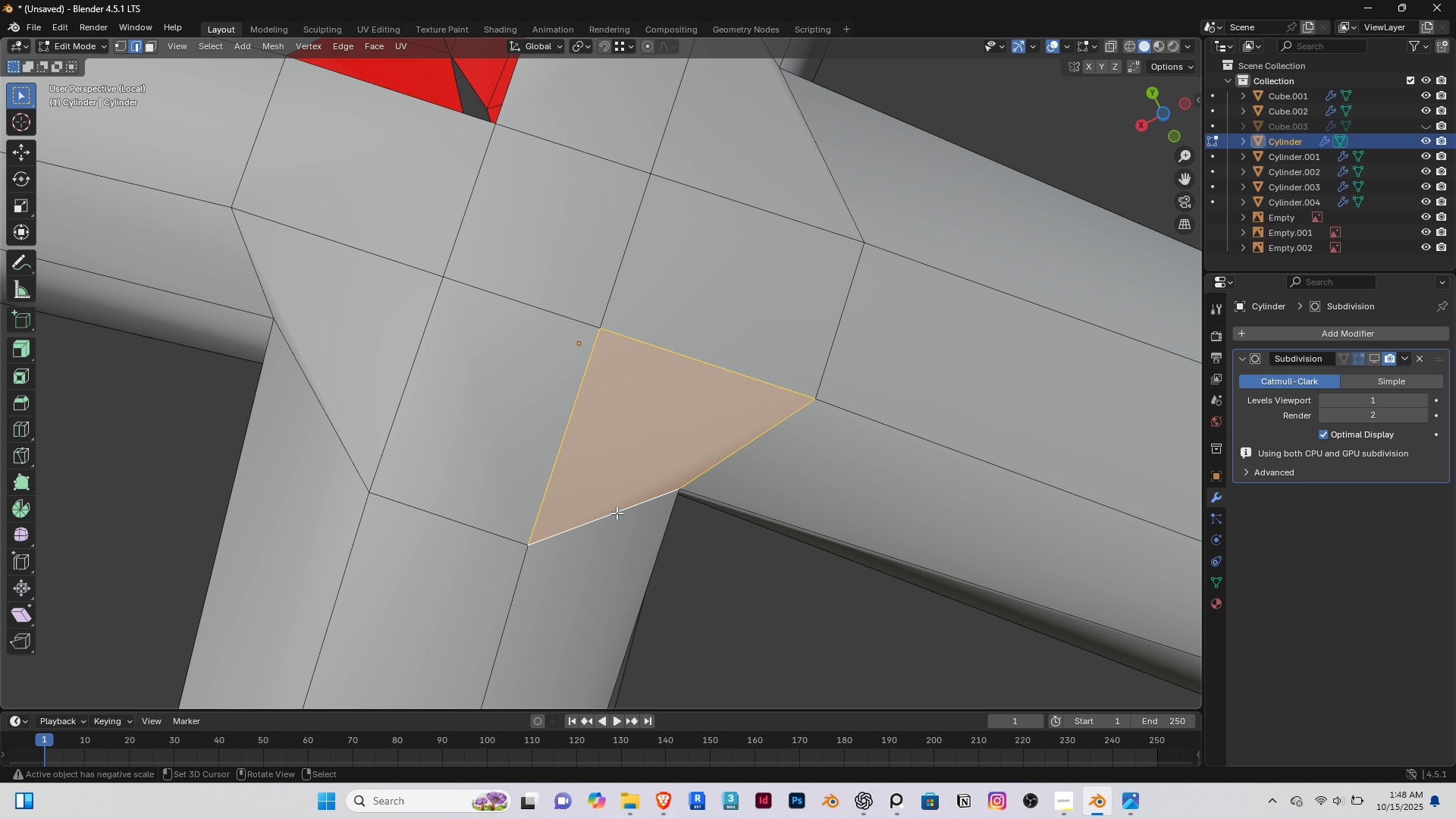 
key(F)
 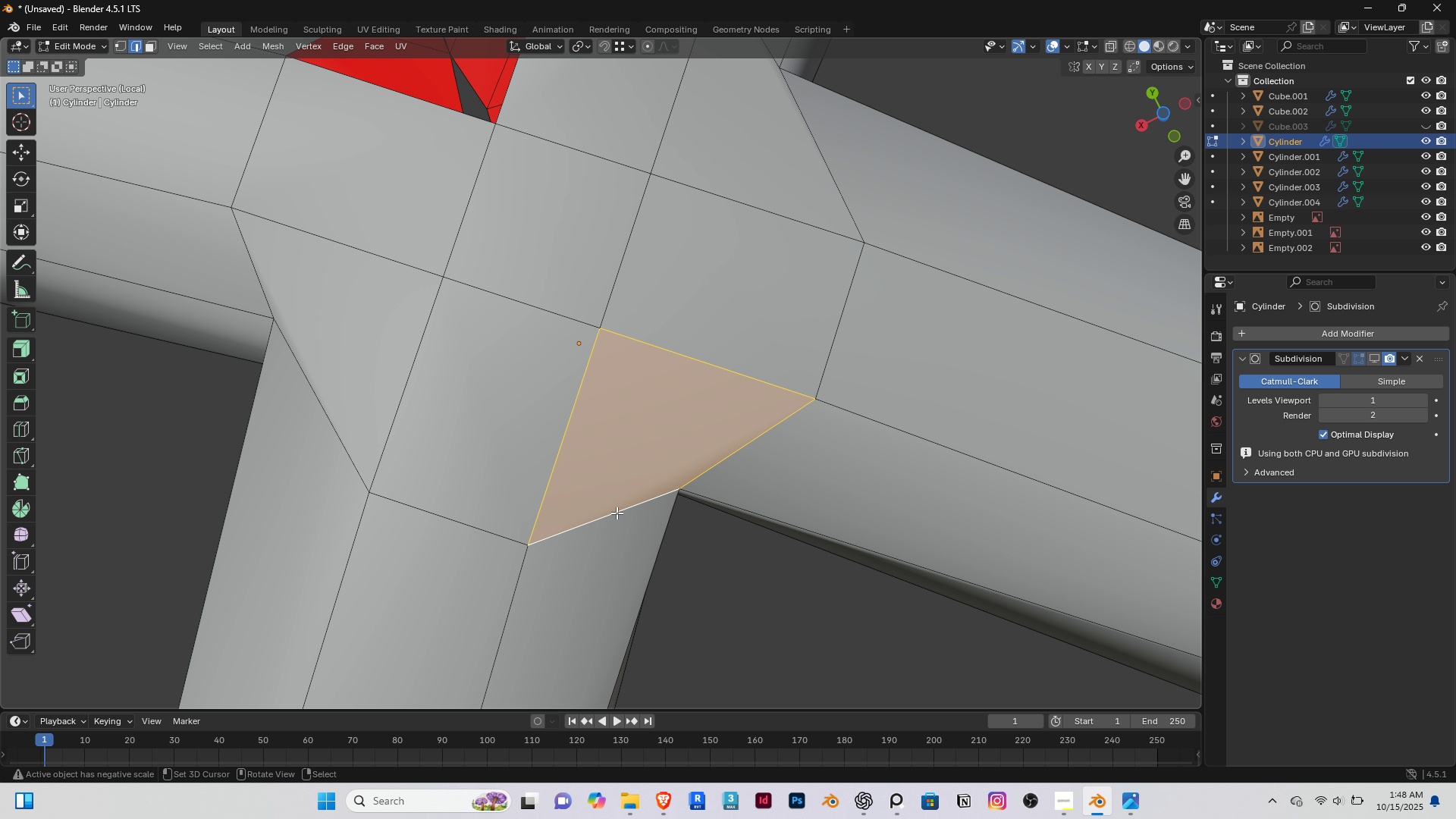 
scroll: coordinate [621, 513], scroll_direction: down, amount: 4.0
 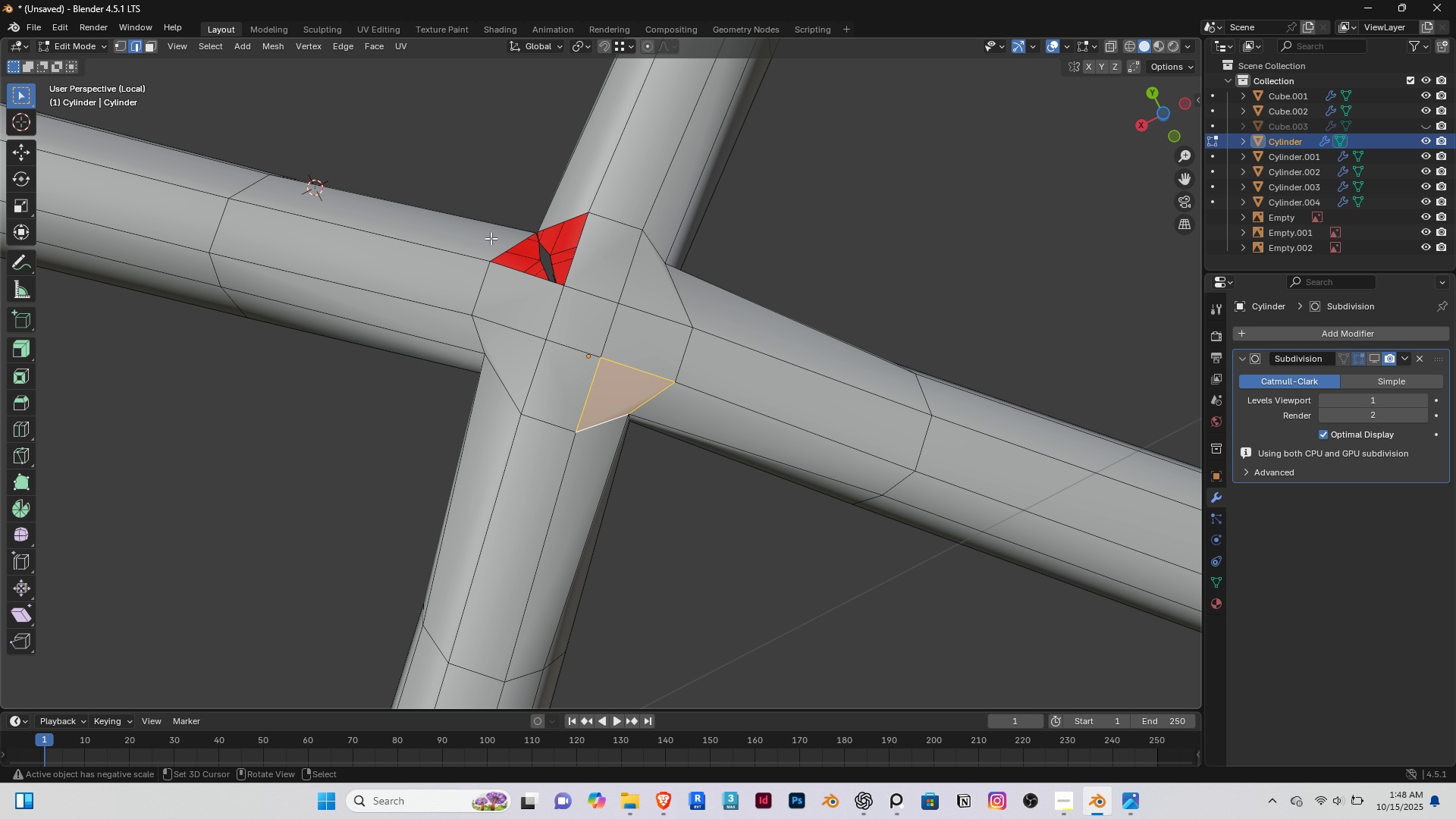 
scroll: coordinate [489, 235], scroll_direction: up, amount: 2.0
 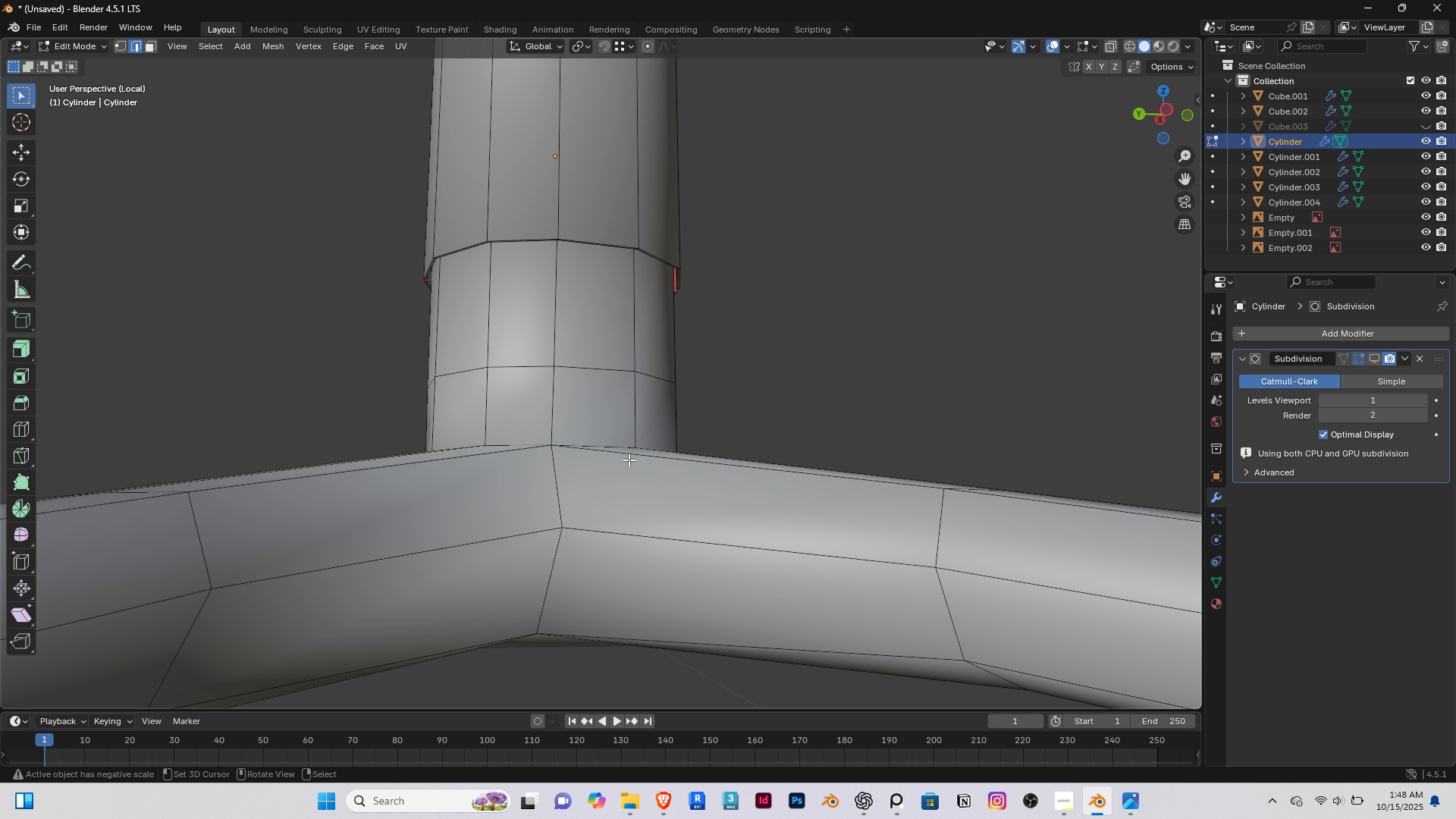 
wait(9.12)
 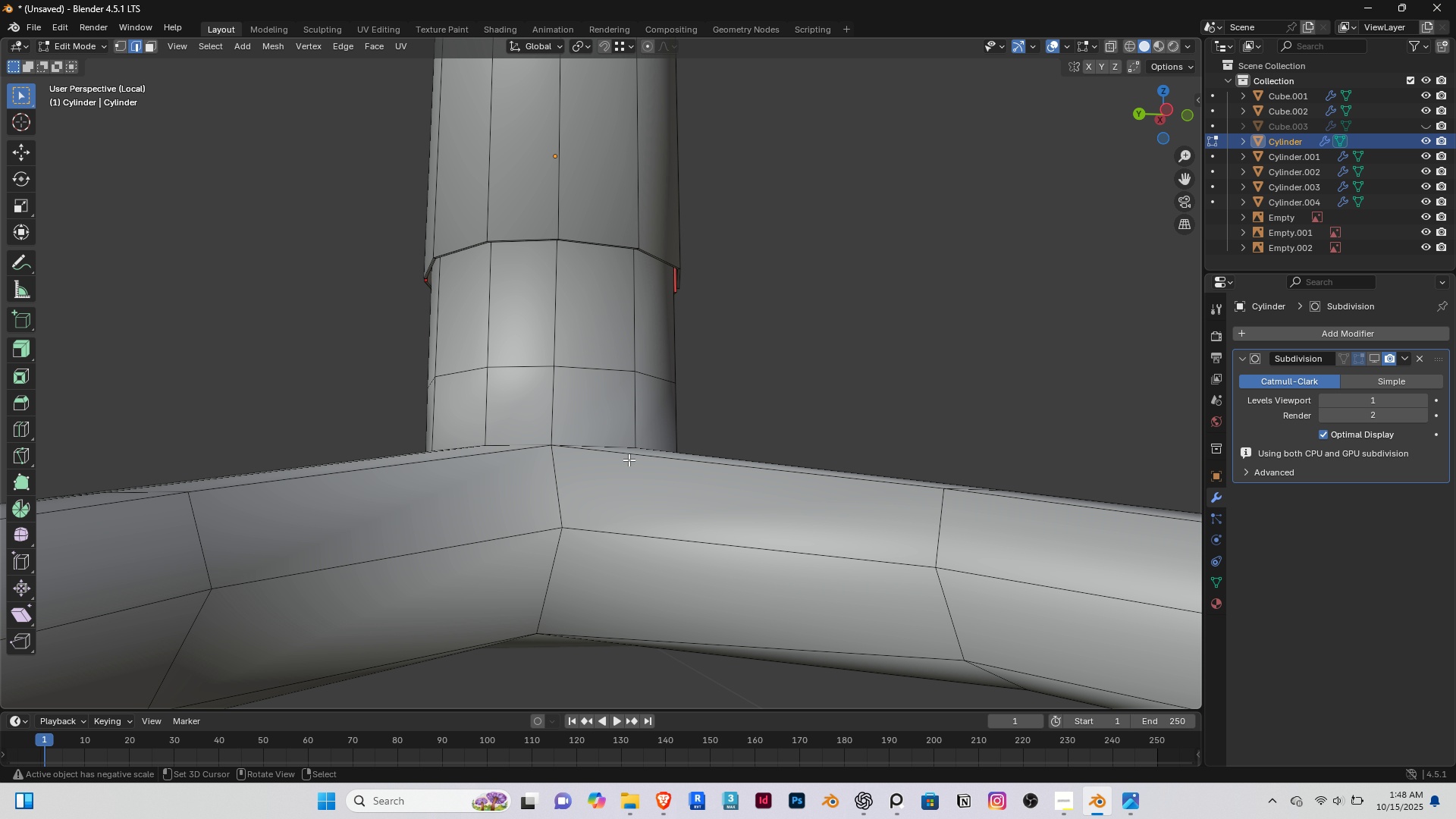 
scroll: coordinate [601, 476], scroll_direction: down, amount: 2.0
 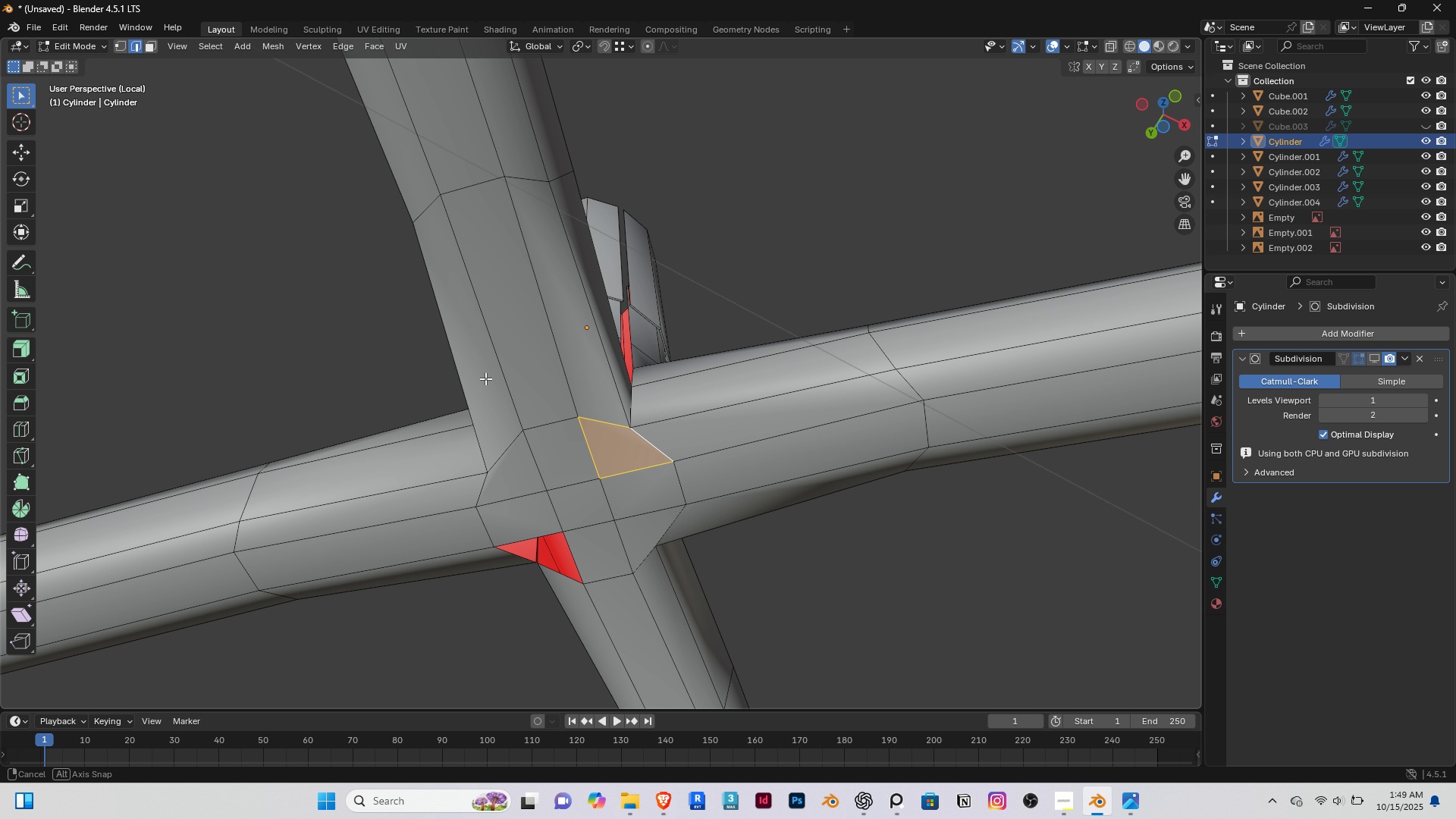 
scroll: coordinate [507, 456], scroll_direction: up, amount: 3.0
 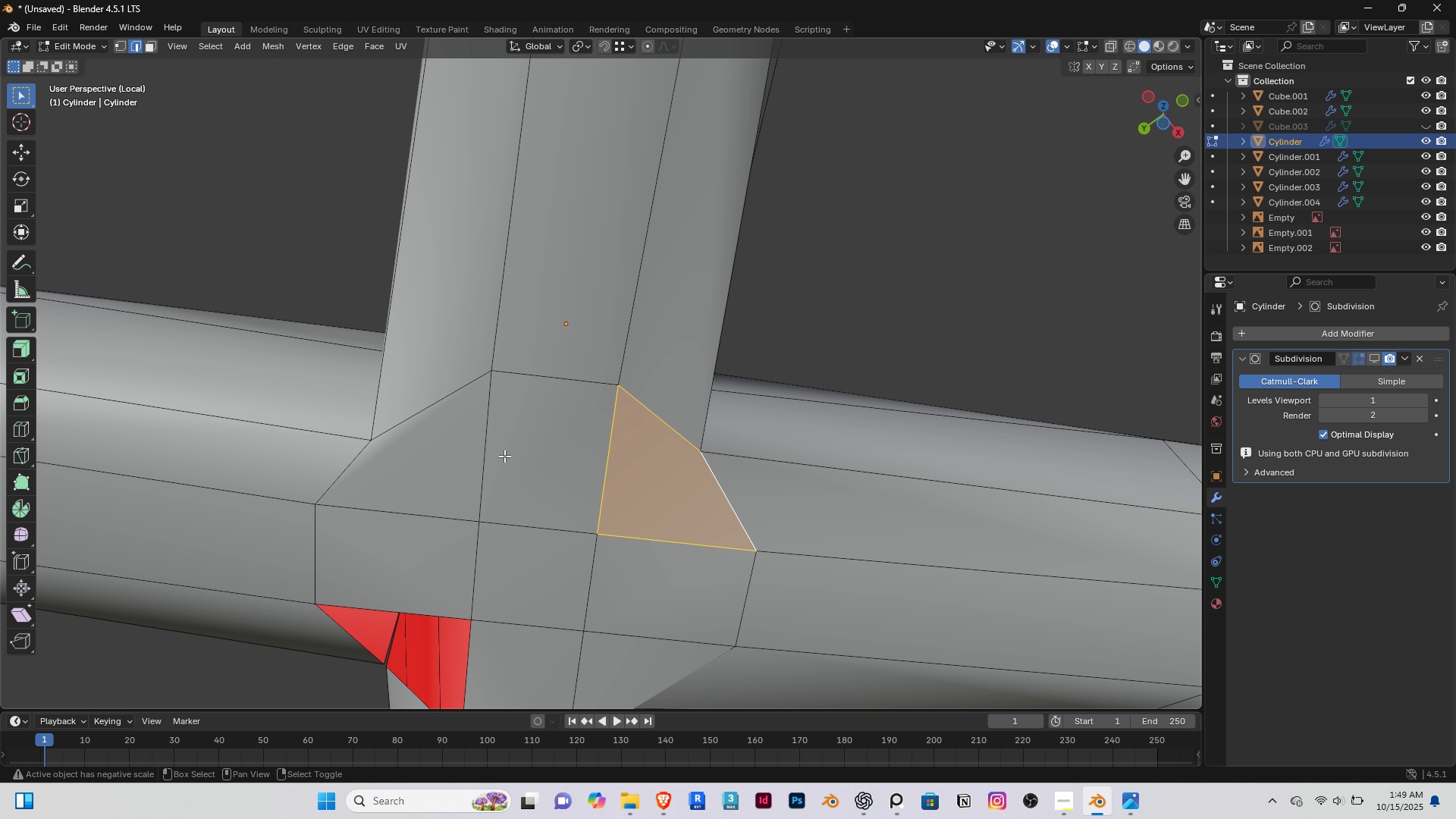 
hold_key(key=ShiftRight, duration=0.3)
 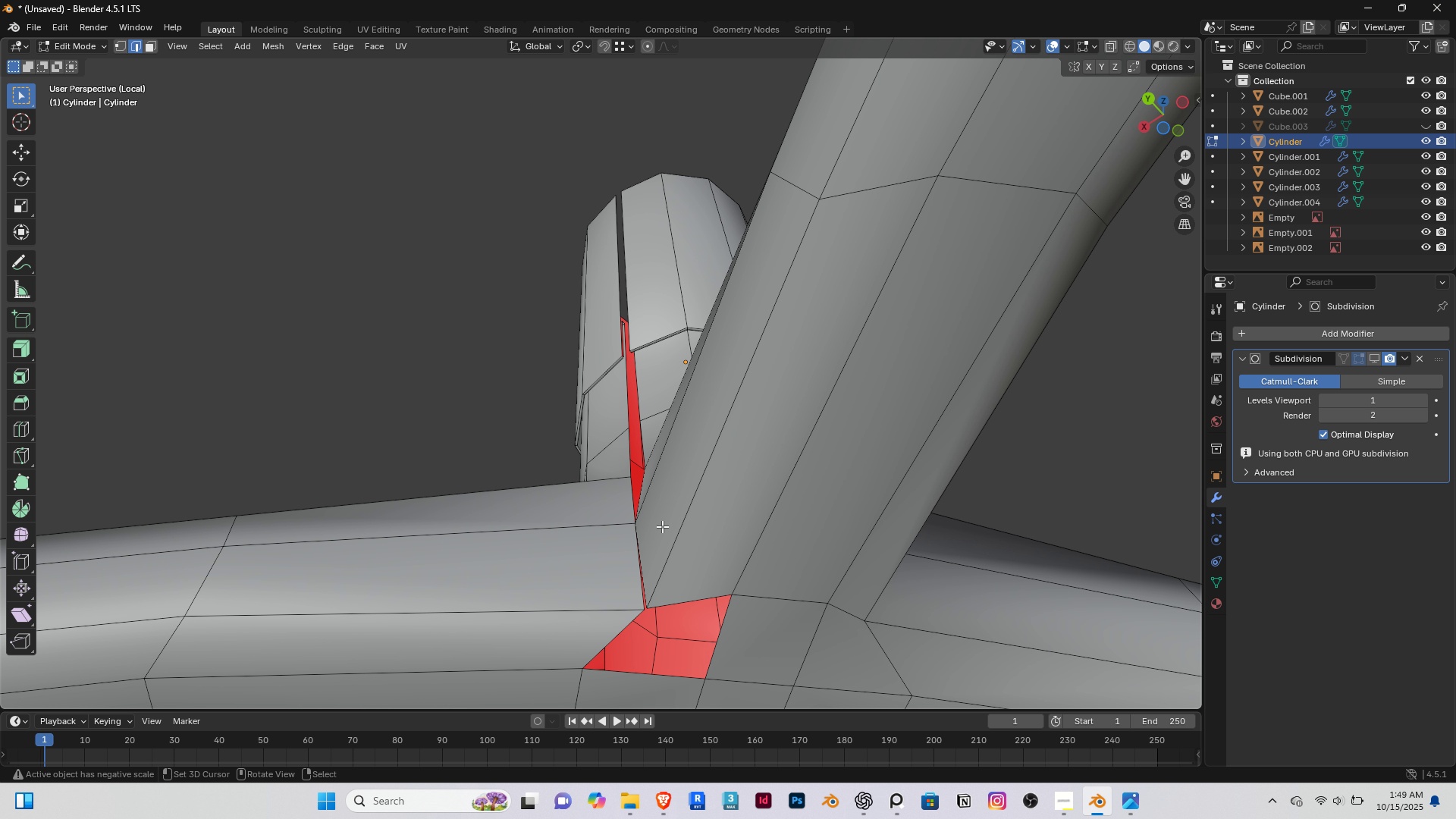 
hold_key(key=ShiftRight, duration=0.3)
 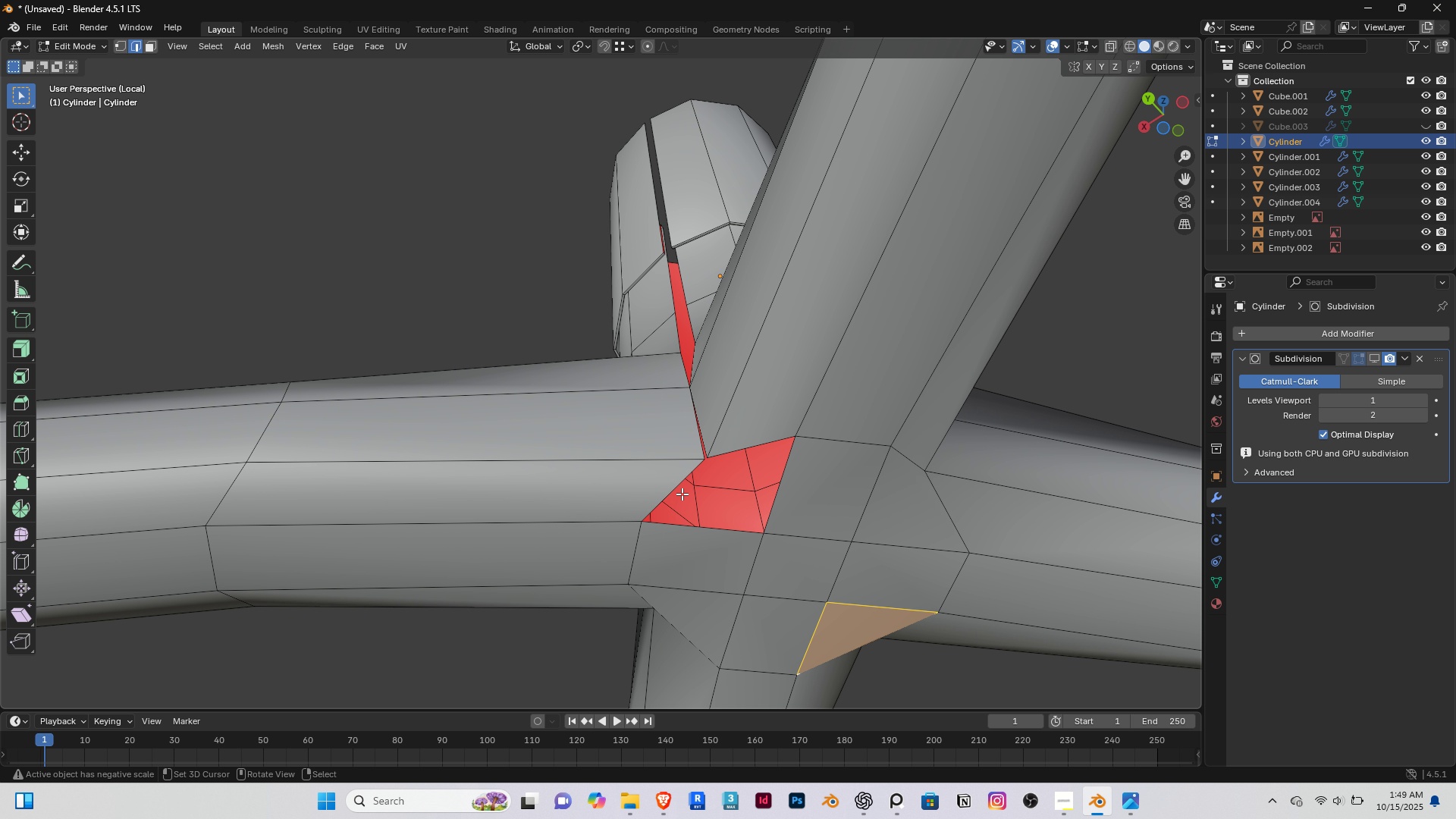 
scroll: coordinate [682, 494], scroll_direction: up, amount: 3.0
 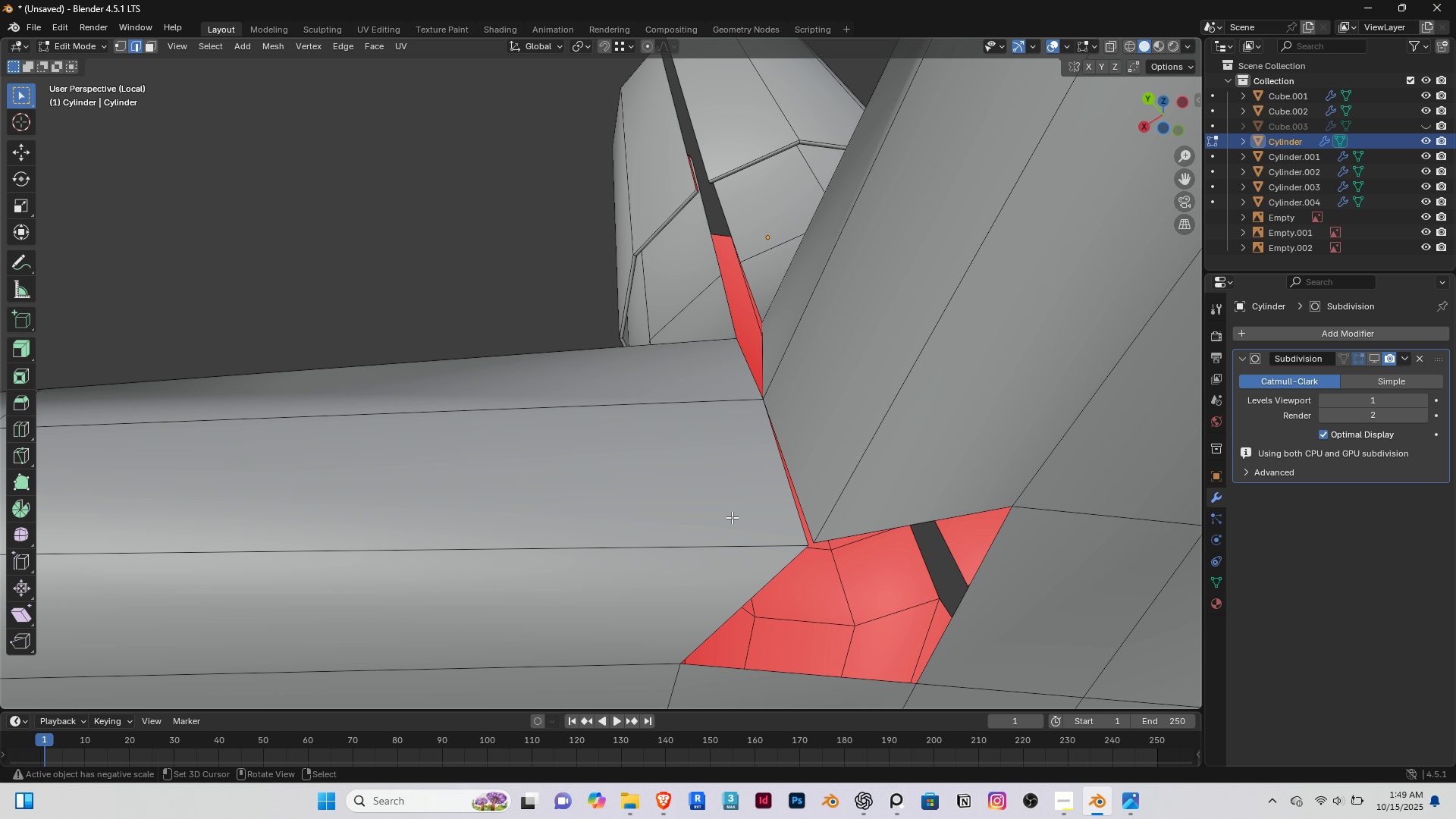 
key(1)
 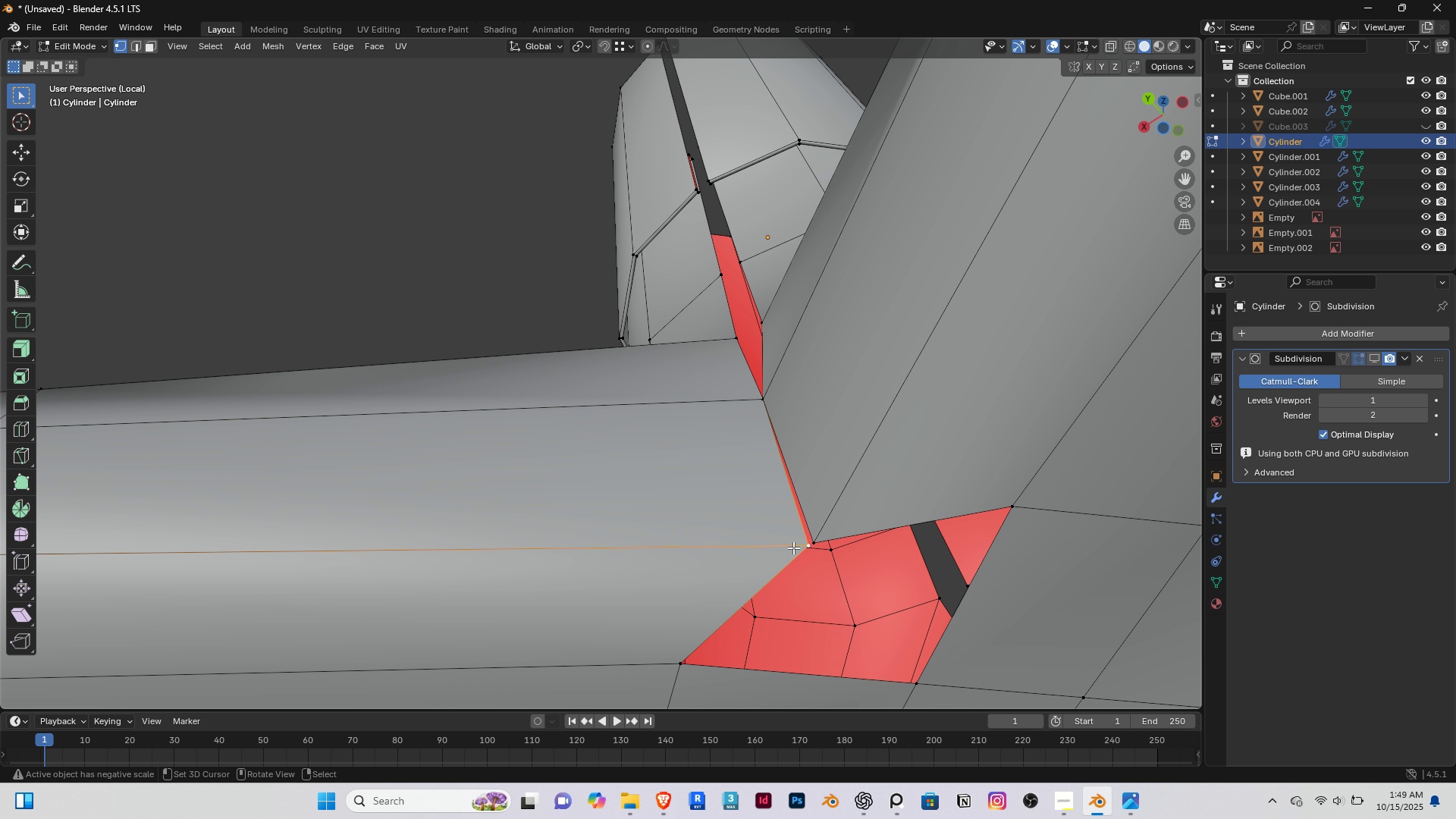 
right_click([793, 548])
 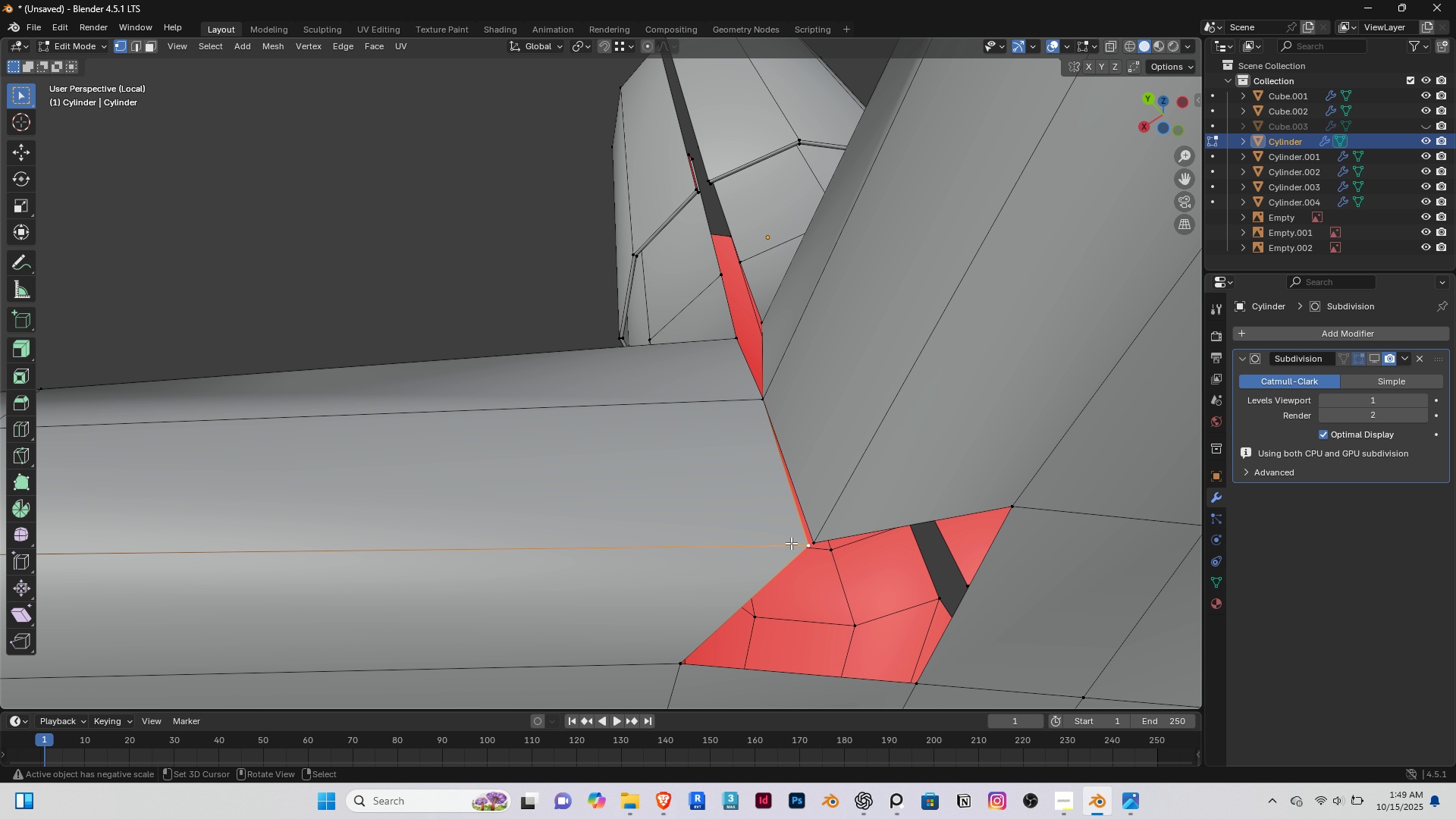 
hold_key(key=ShiftRight, duration=0.76)
right_click([813, 533])
 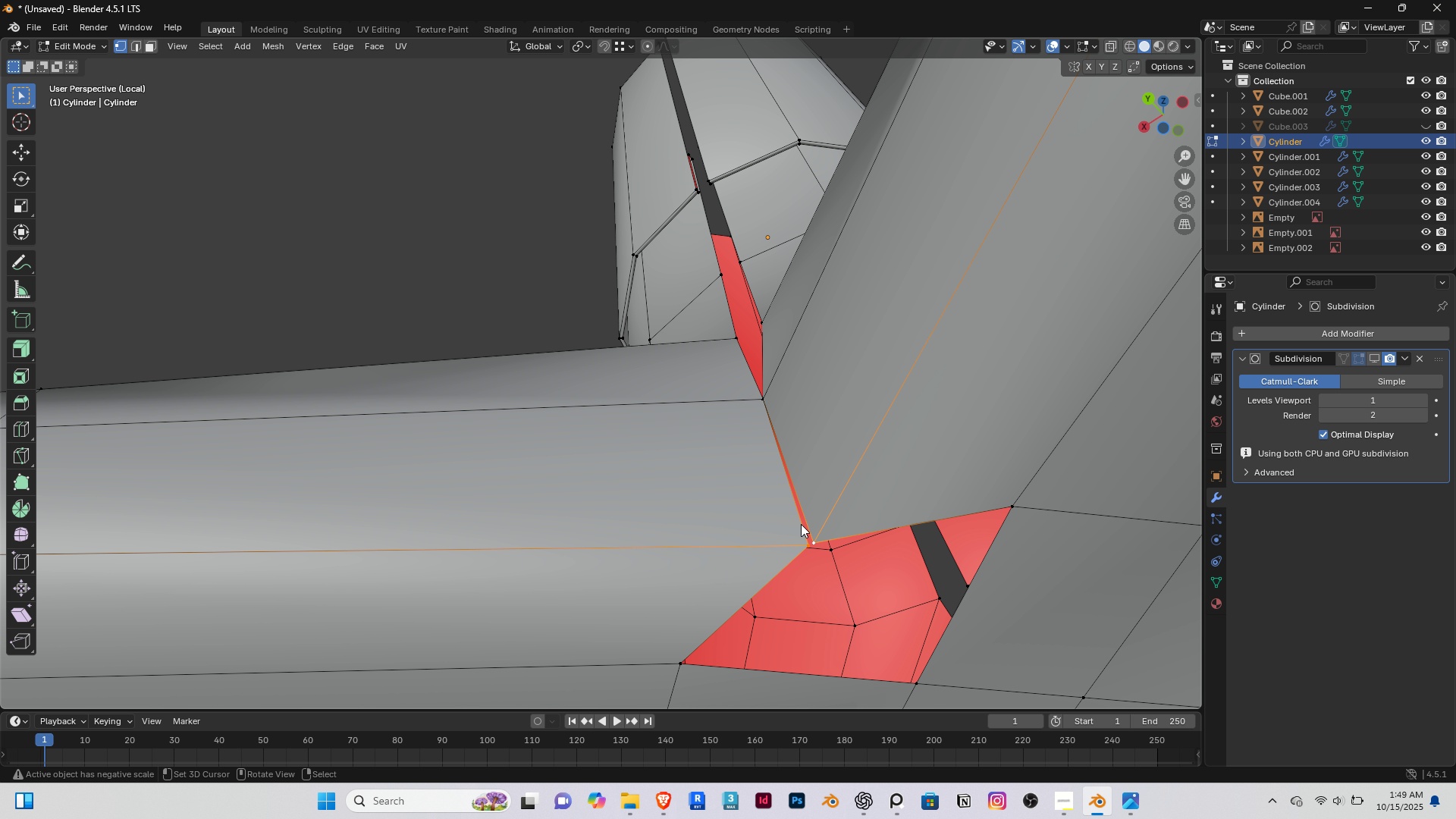 
key(M)
 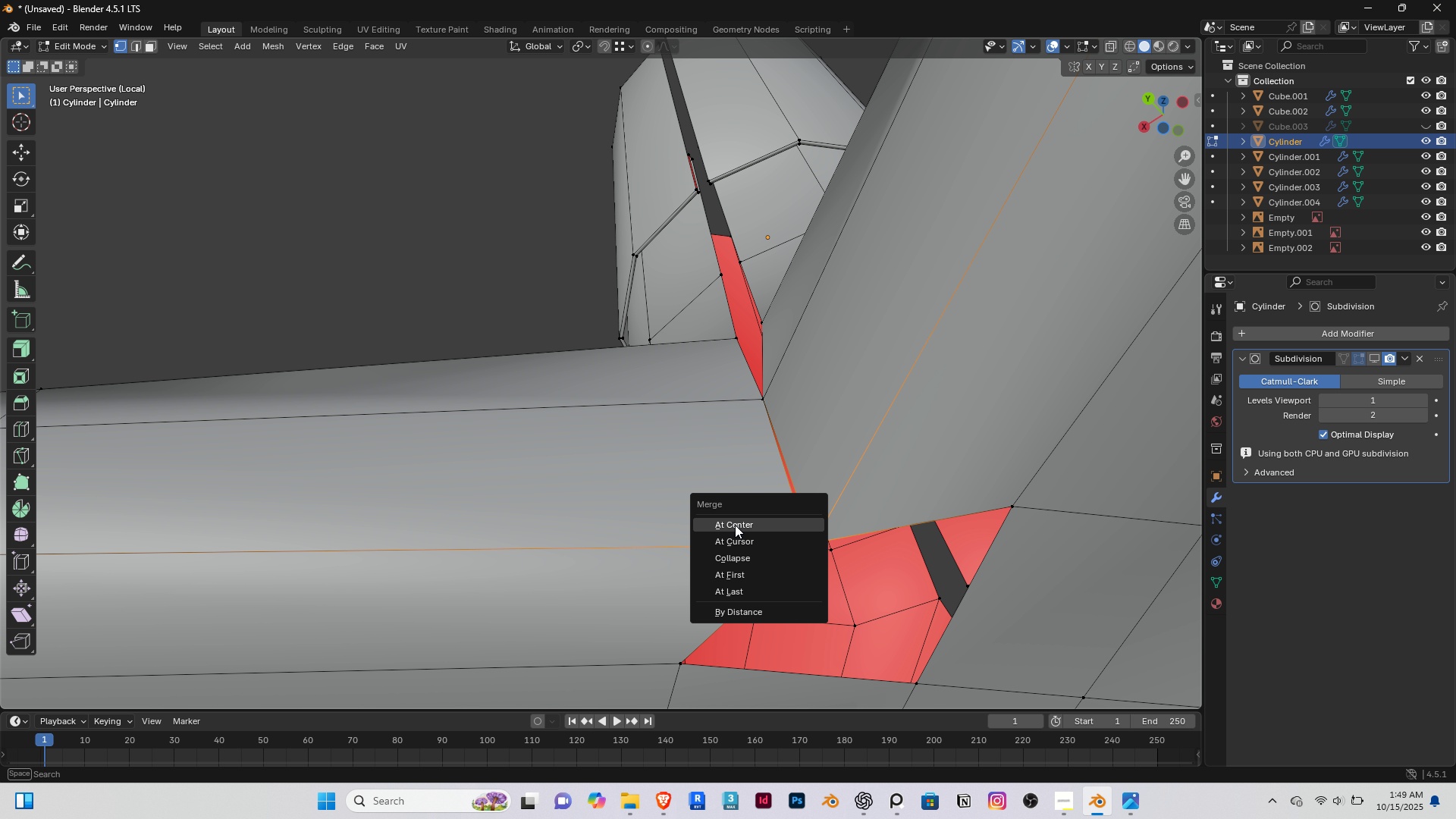 
left_click([736, 523])
 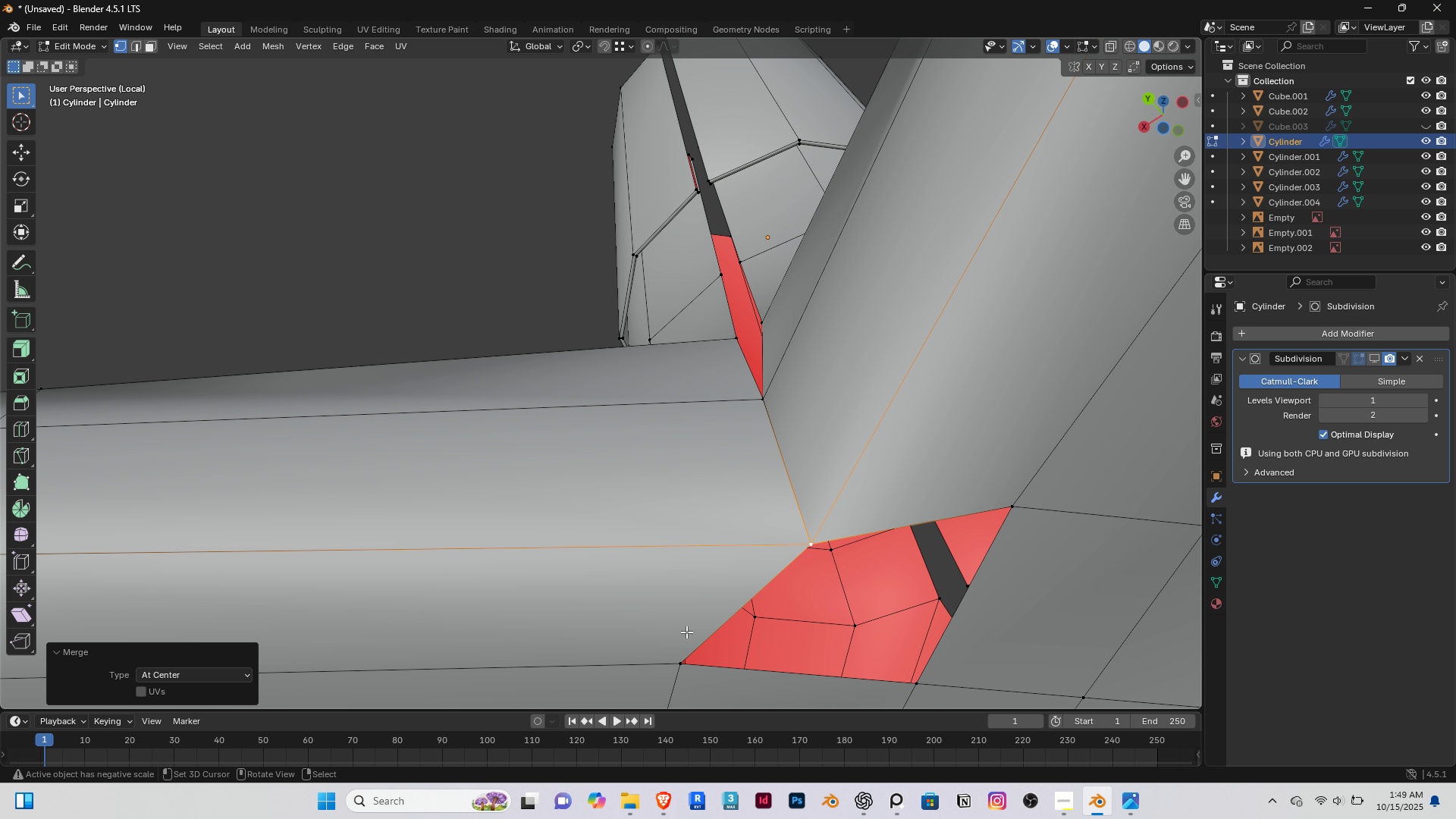 
key(2)
 